 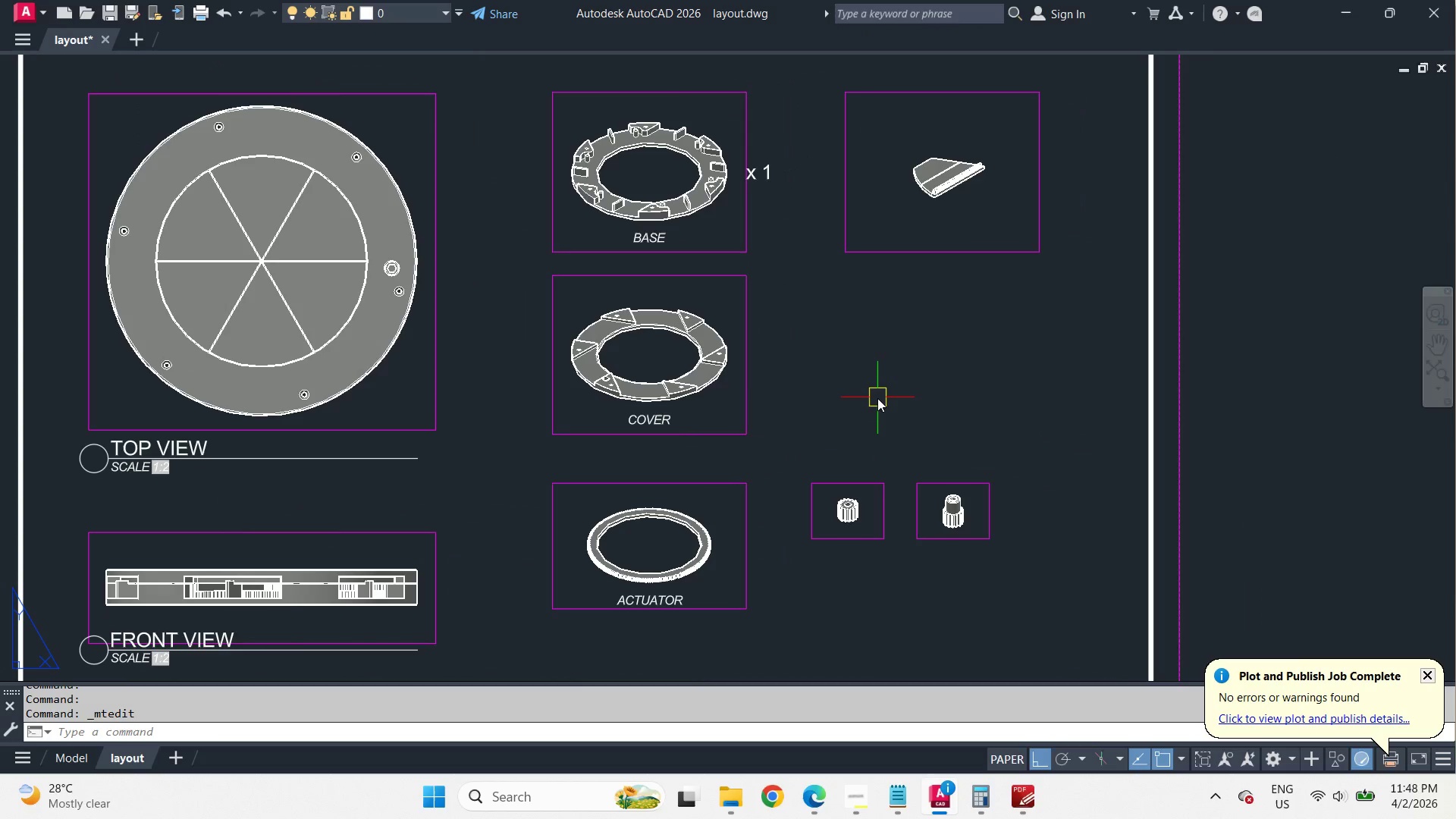 
type(LA )
 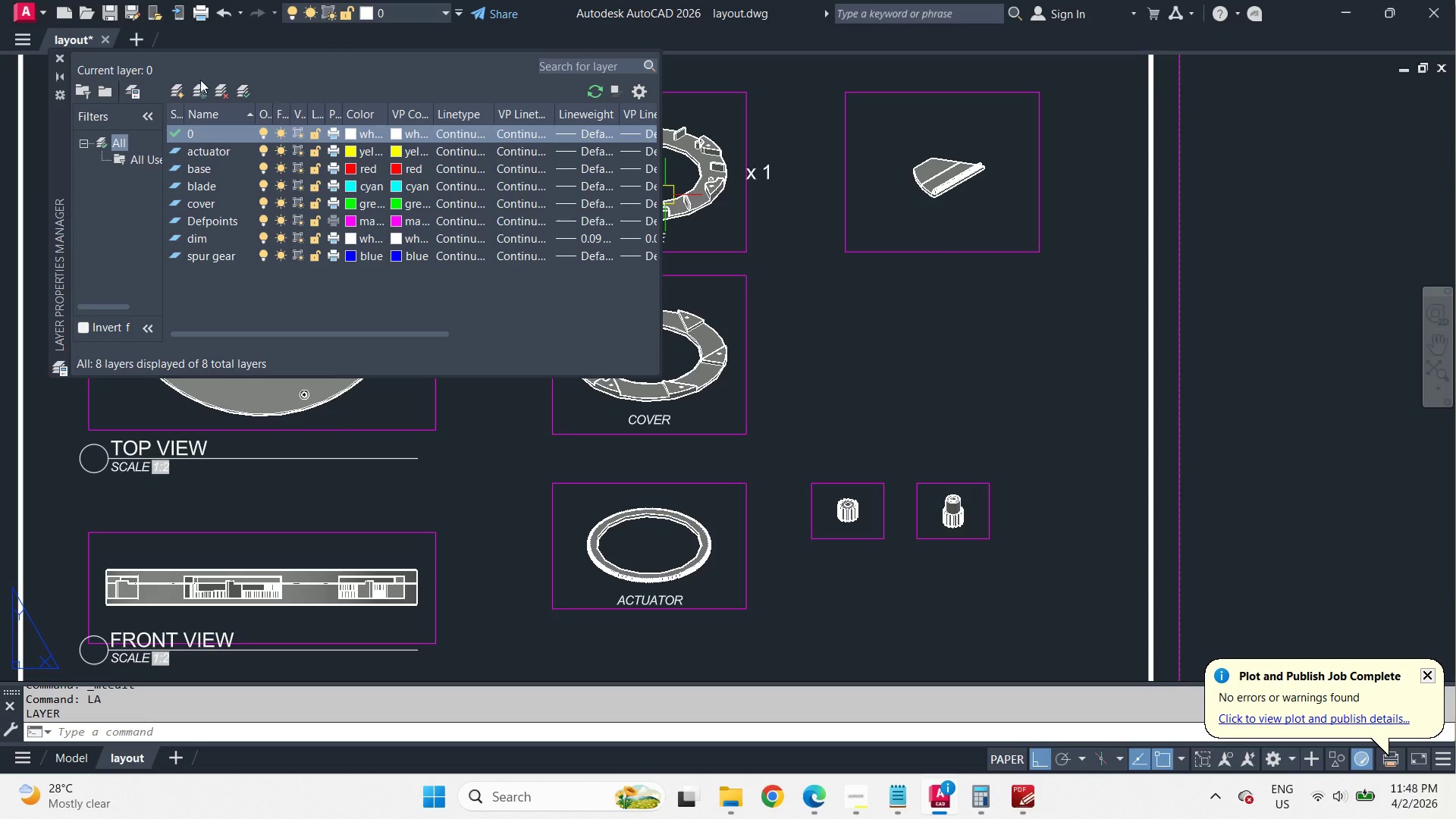 
left_click([62, 57])
 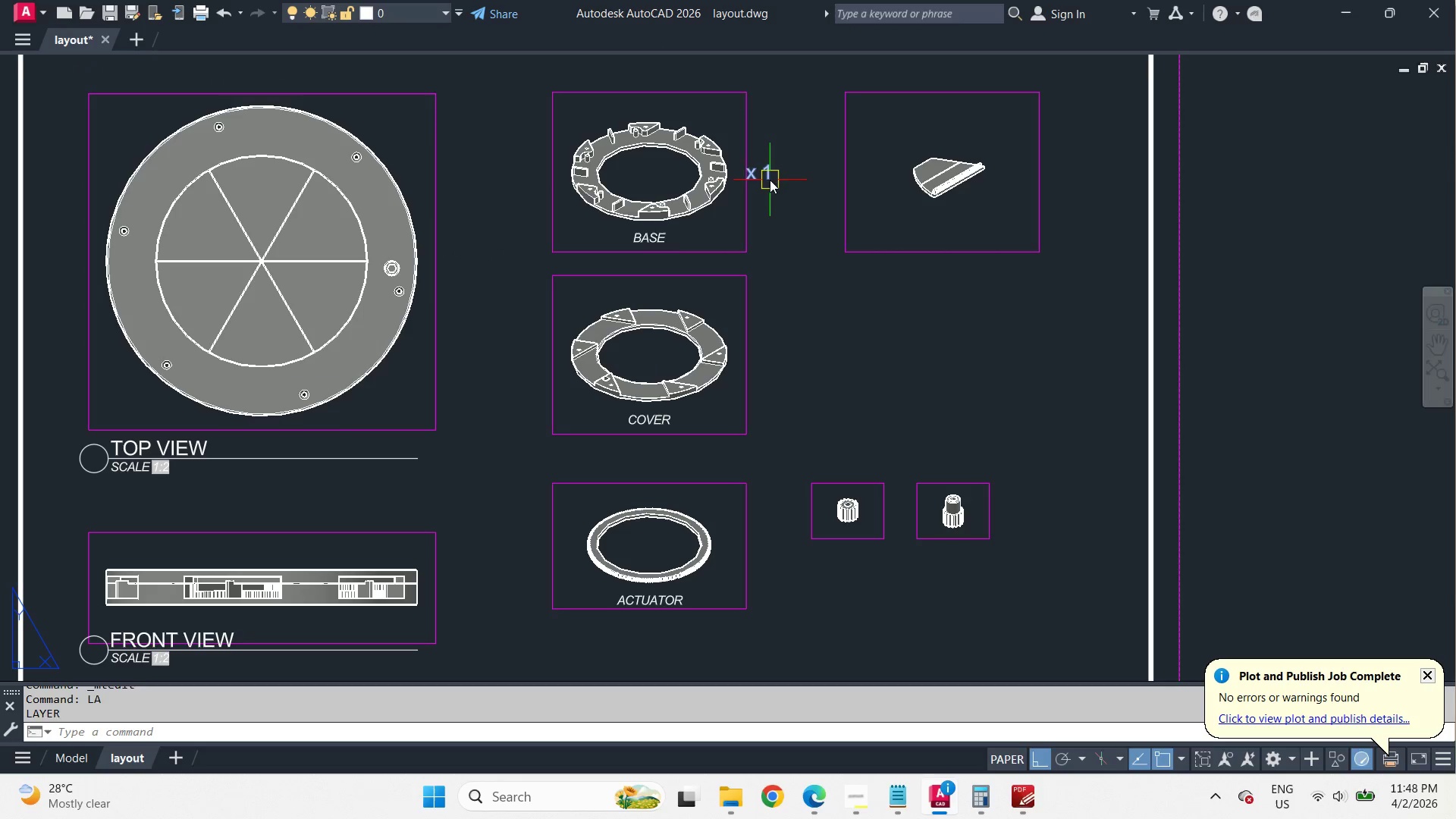 
key(C)
 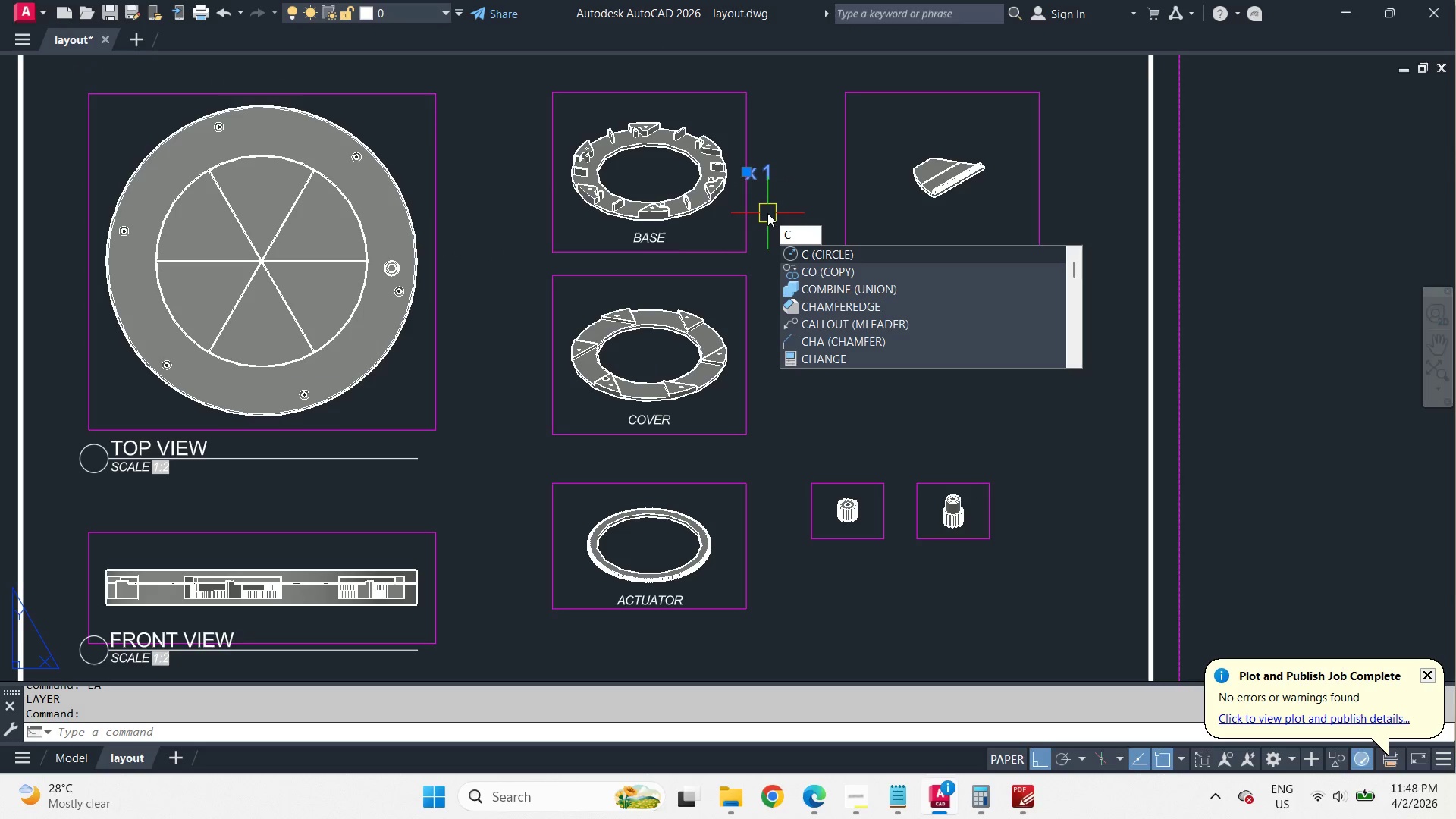 
key(Escape)
 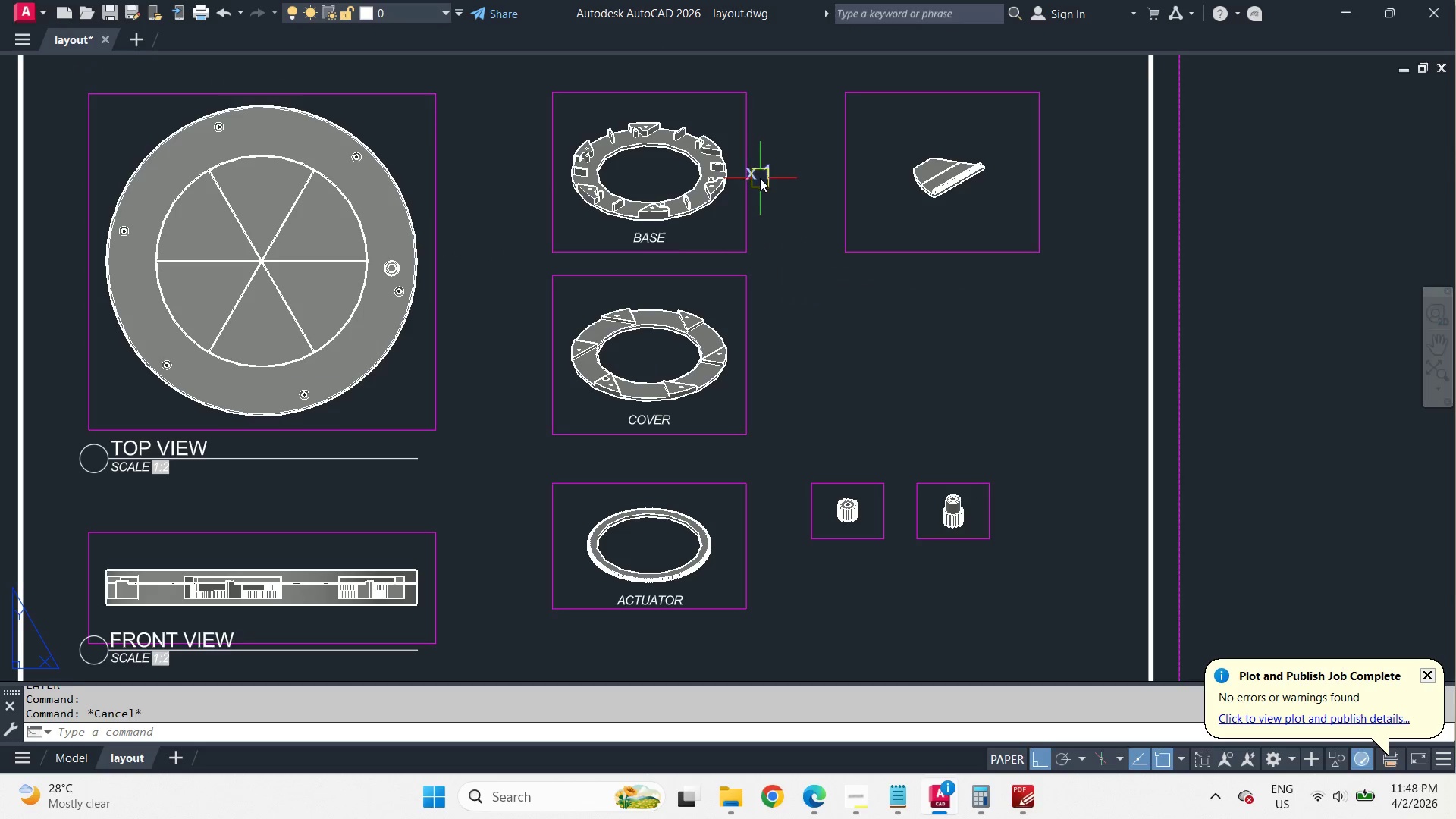 
left_click([760, 178])
 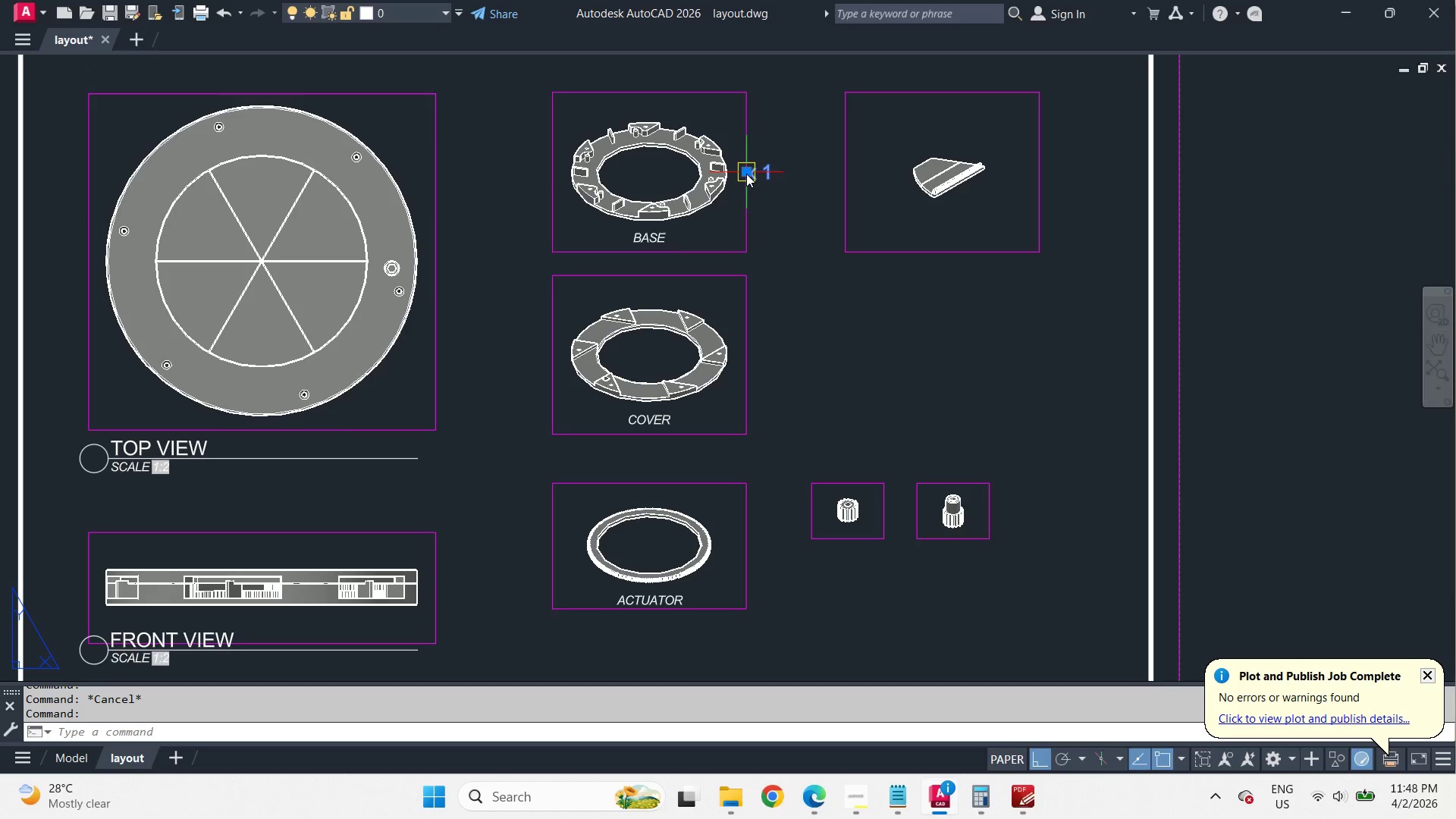 
left_click([746, 173])
 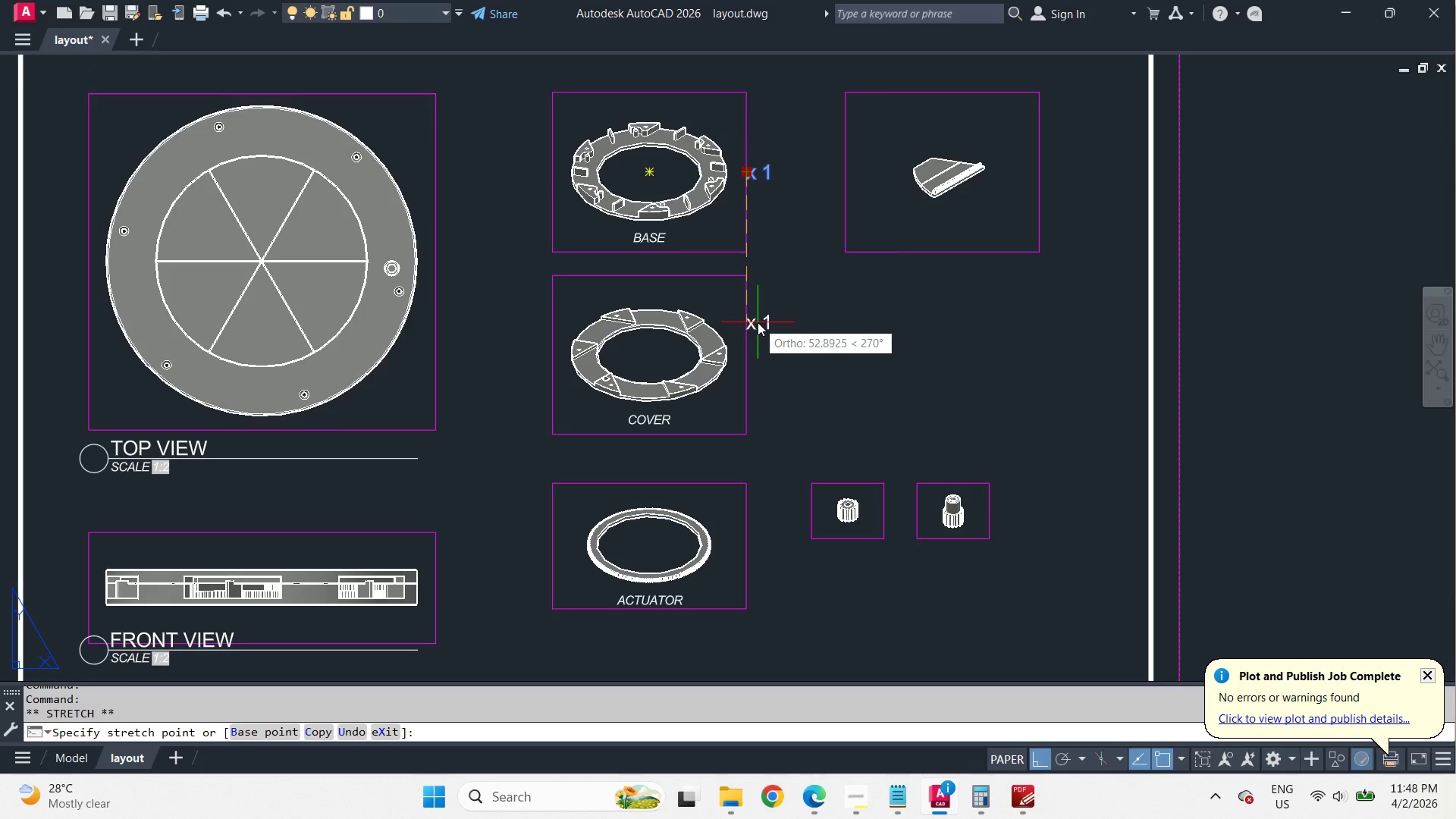 
key(C)
 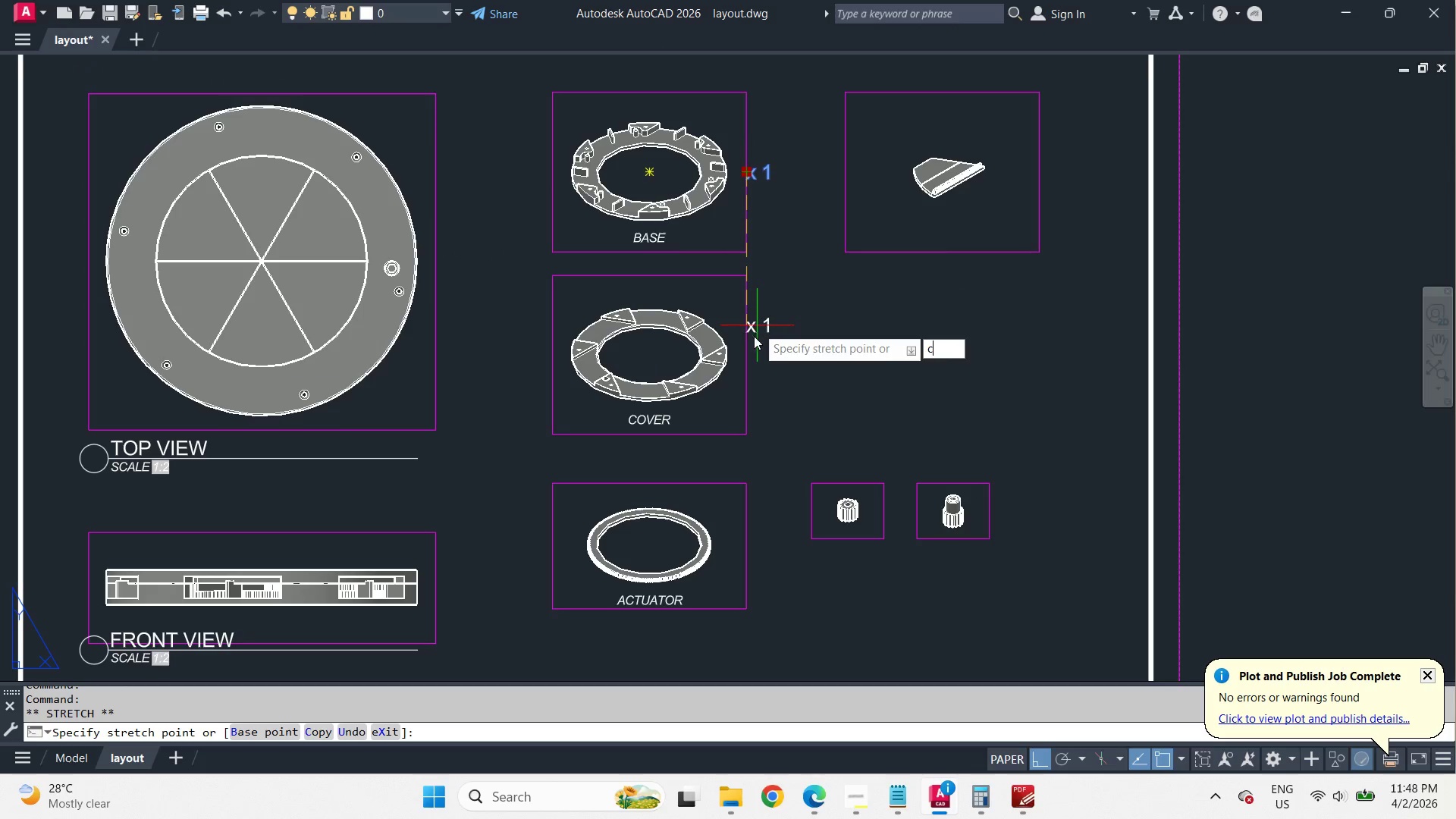 
key(Space)
 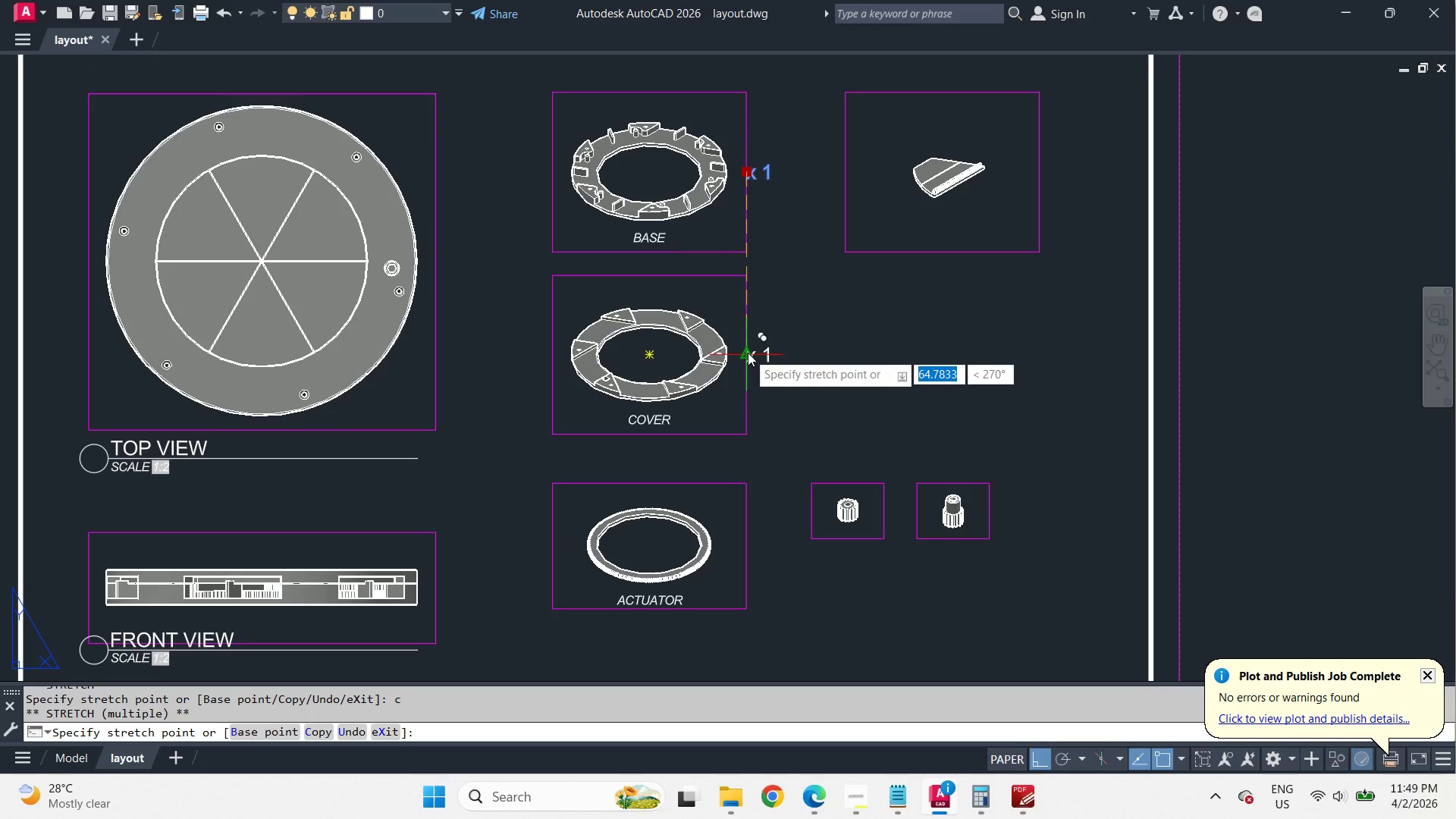 
left_click([748, 353])
 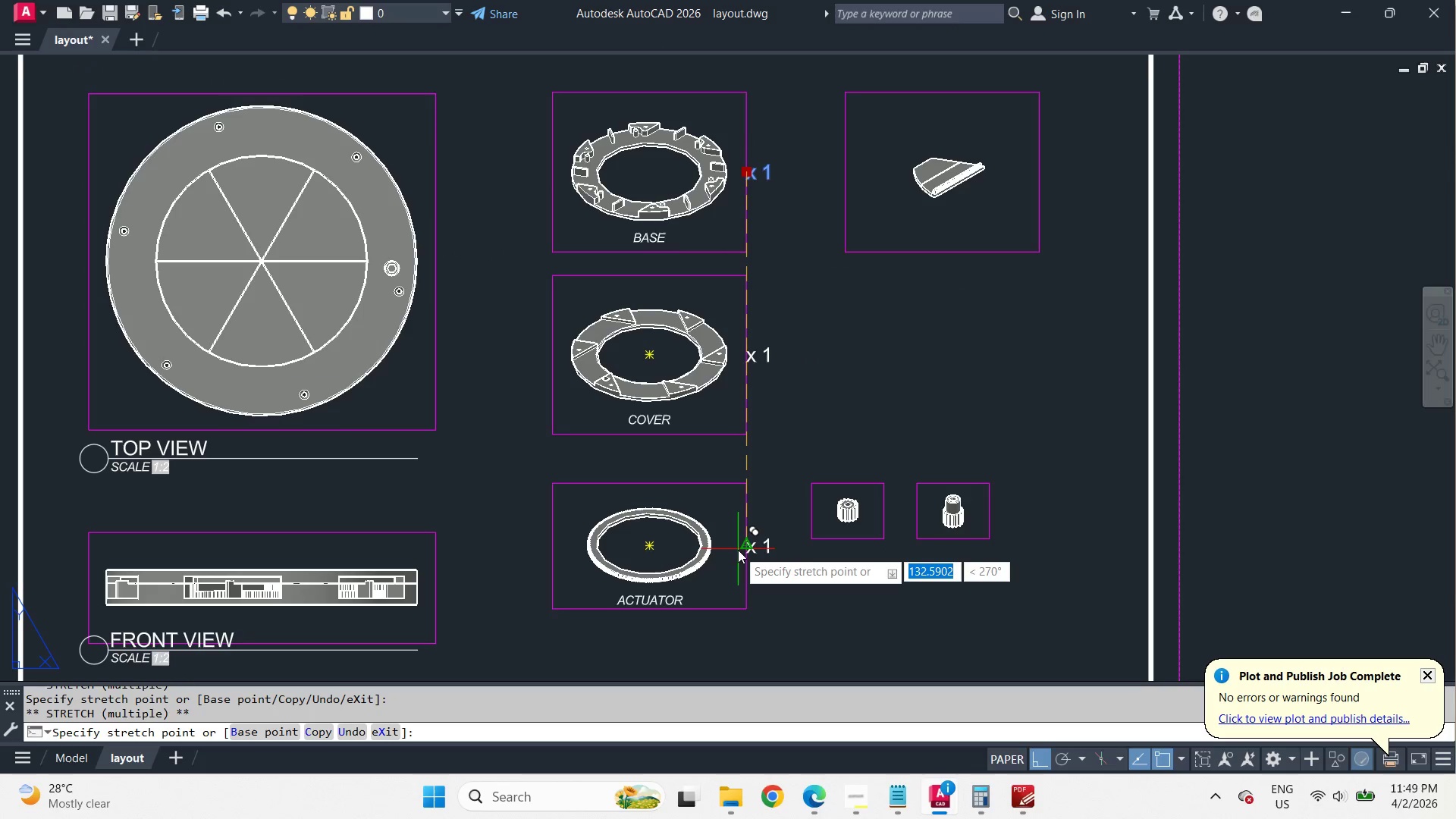 
left_click([738, 550])
 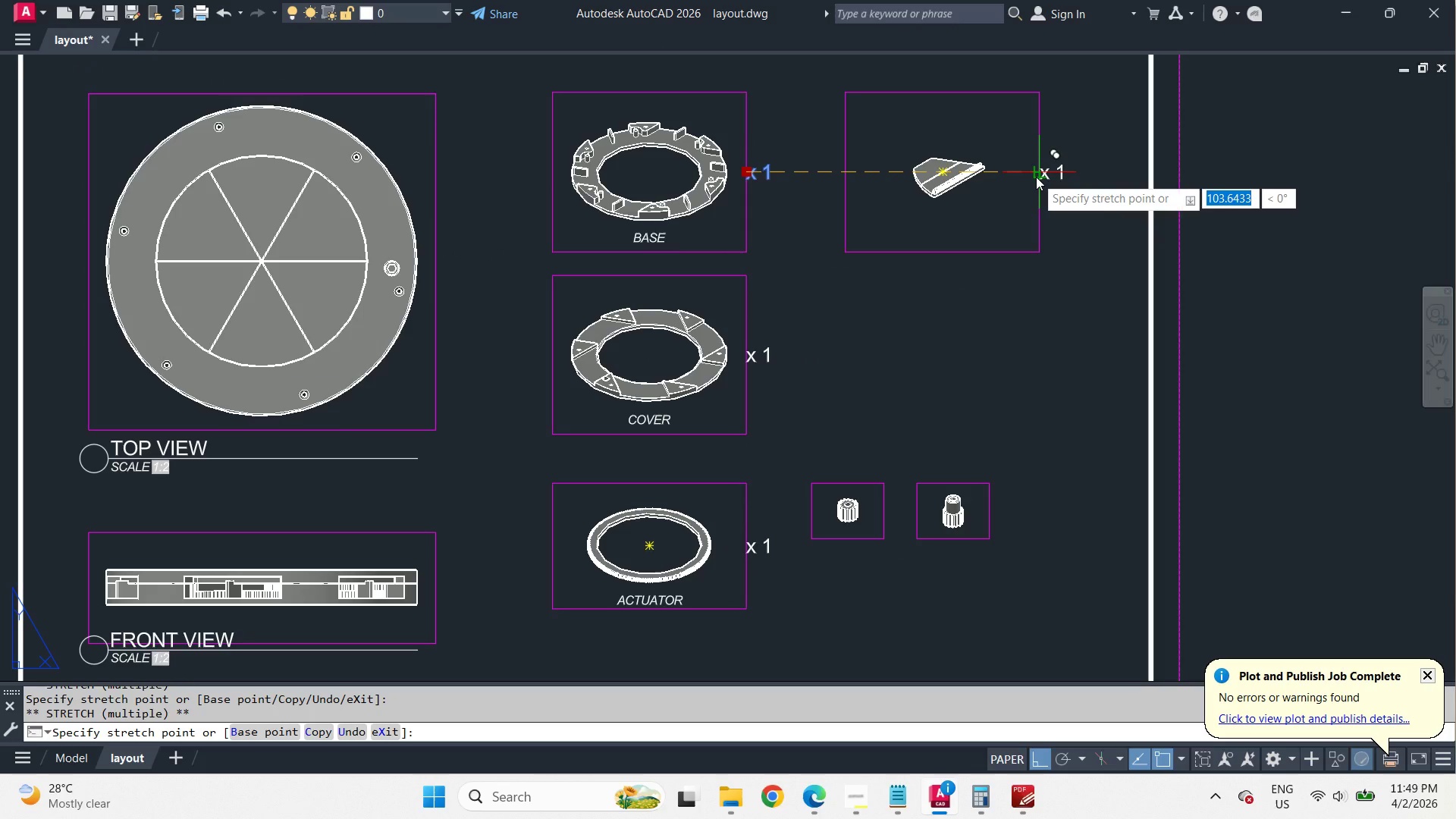 
left_click([1036, 177])
 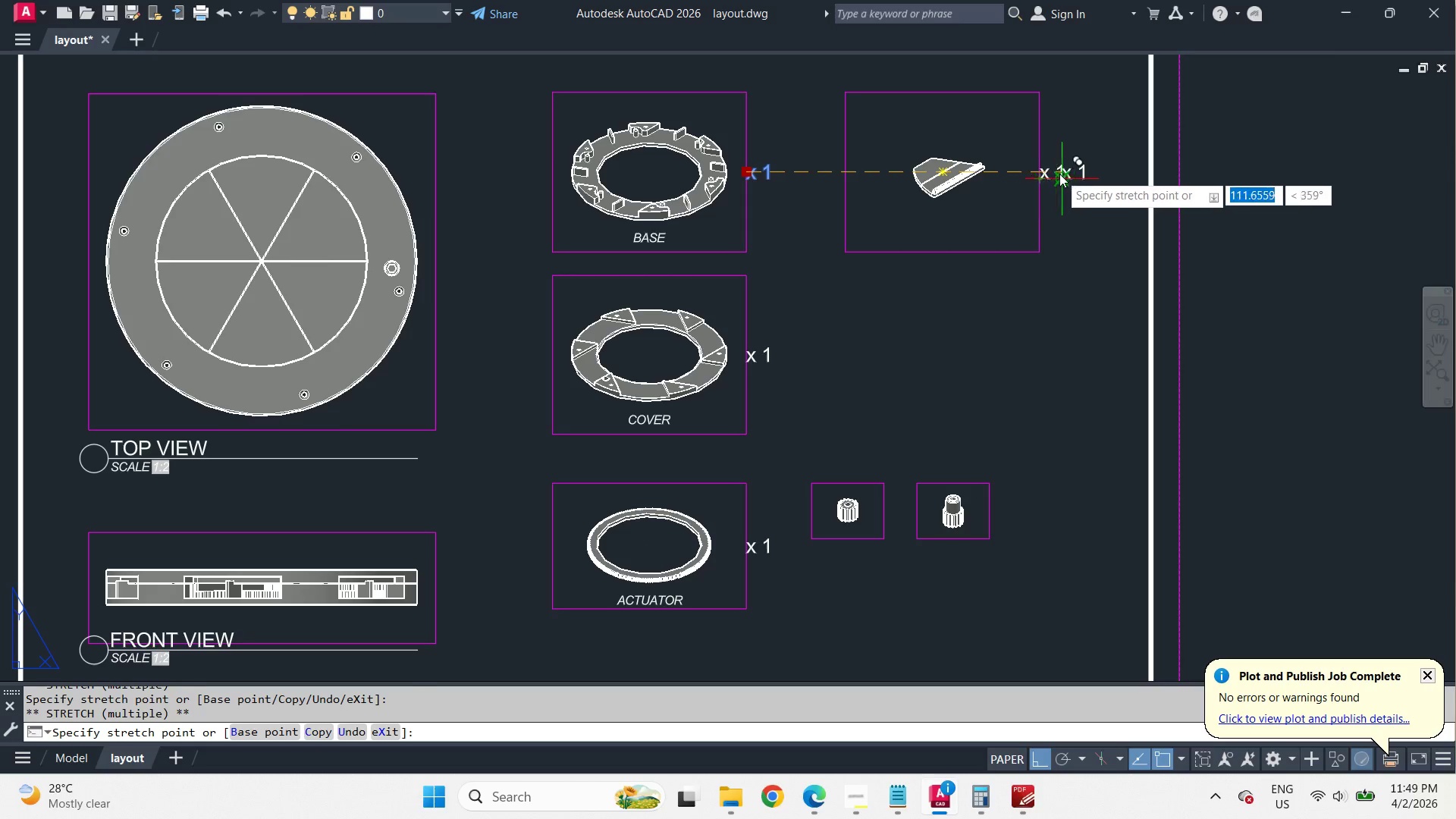 
key(Space)
 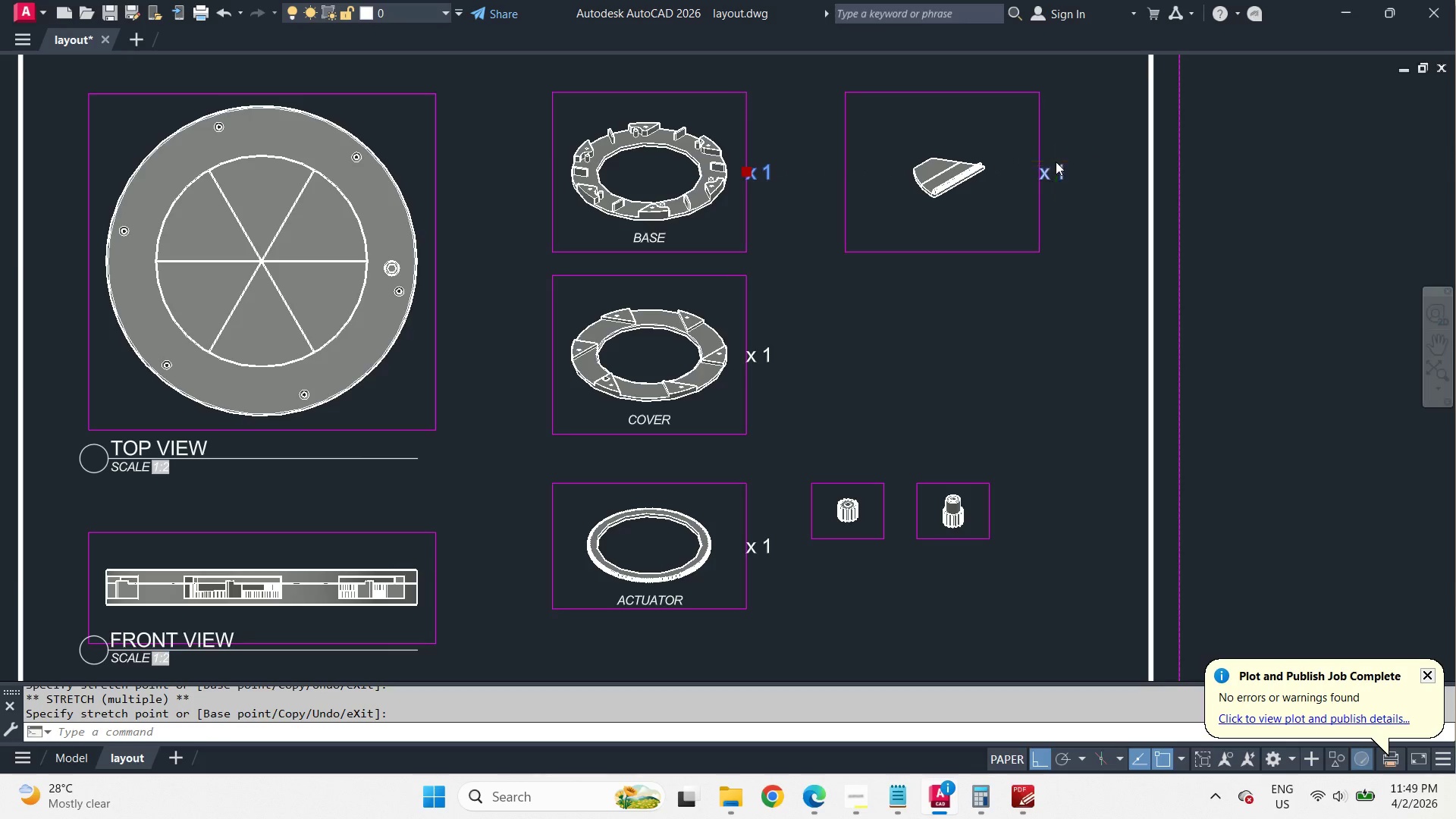 
double_click([1053, 180])
 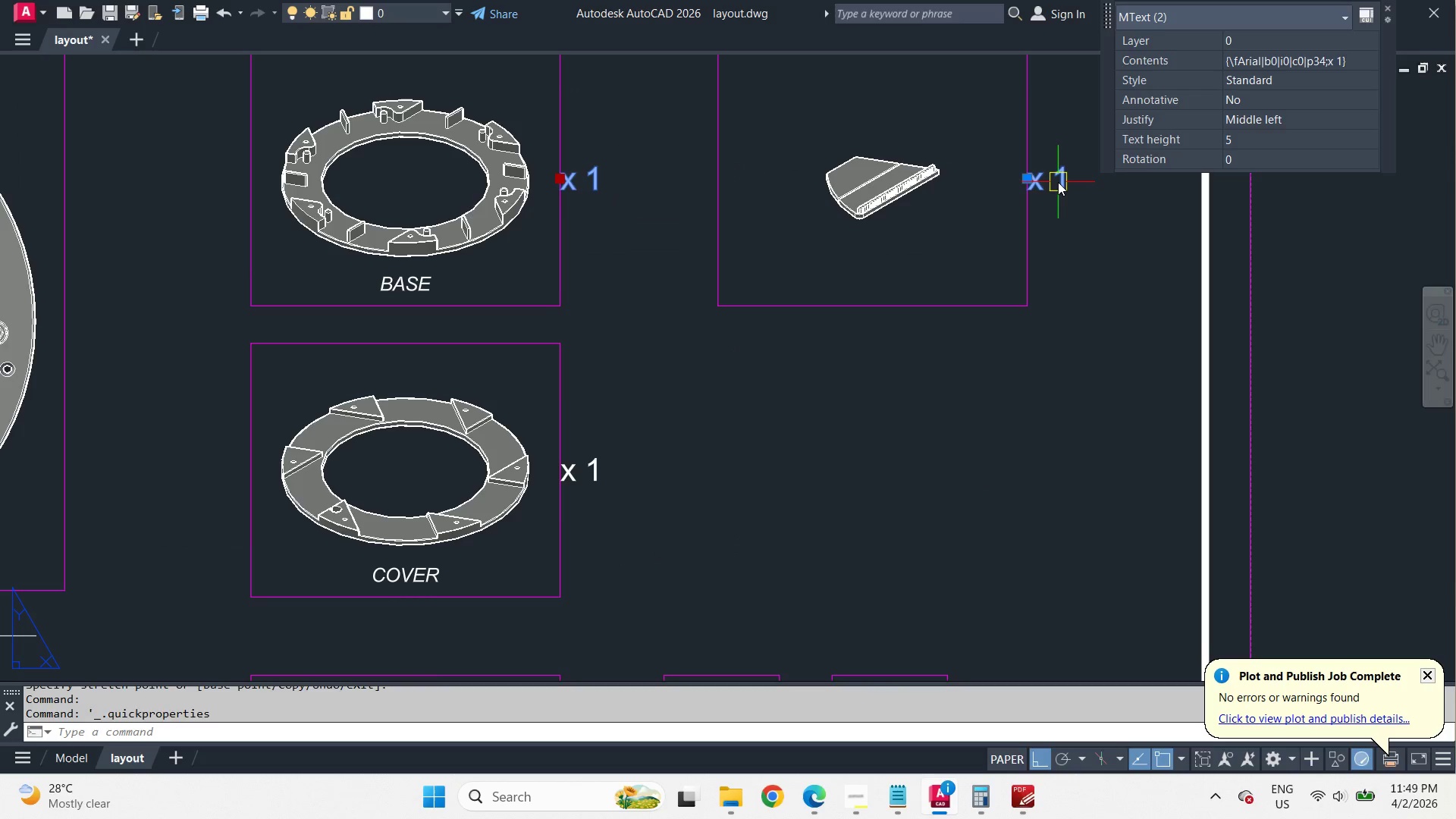 
triple_click([1058, 182])
 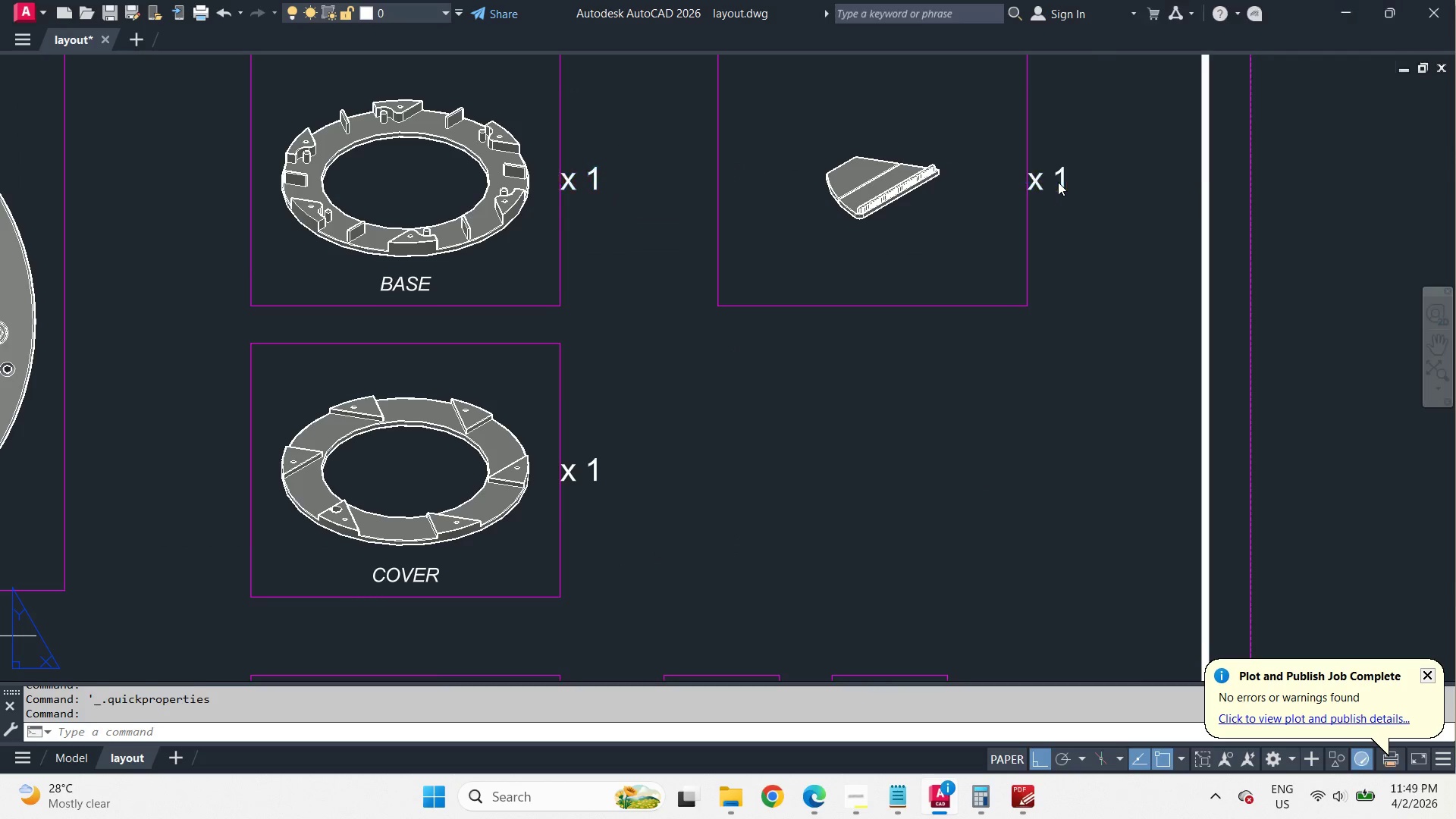 
key(Escape)
 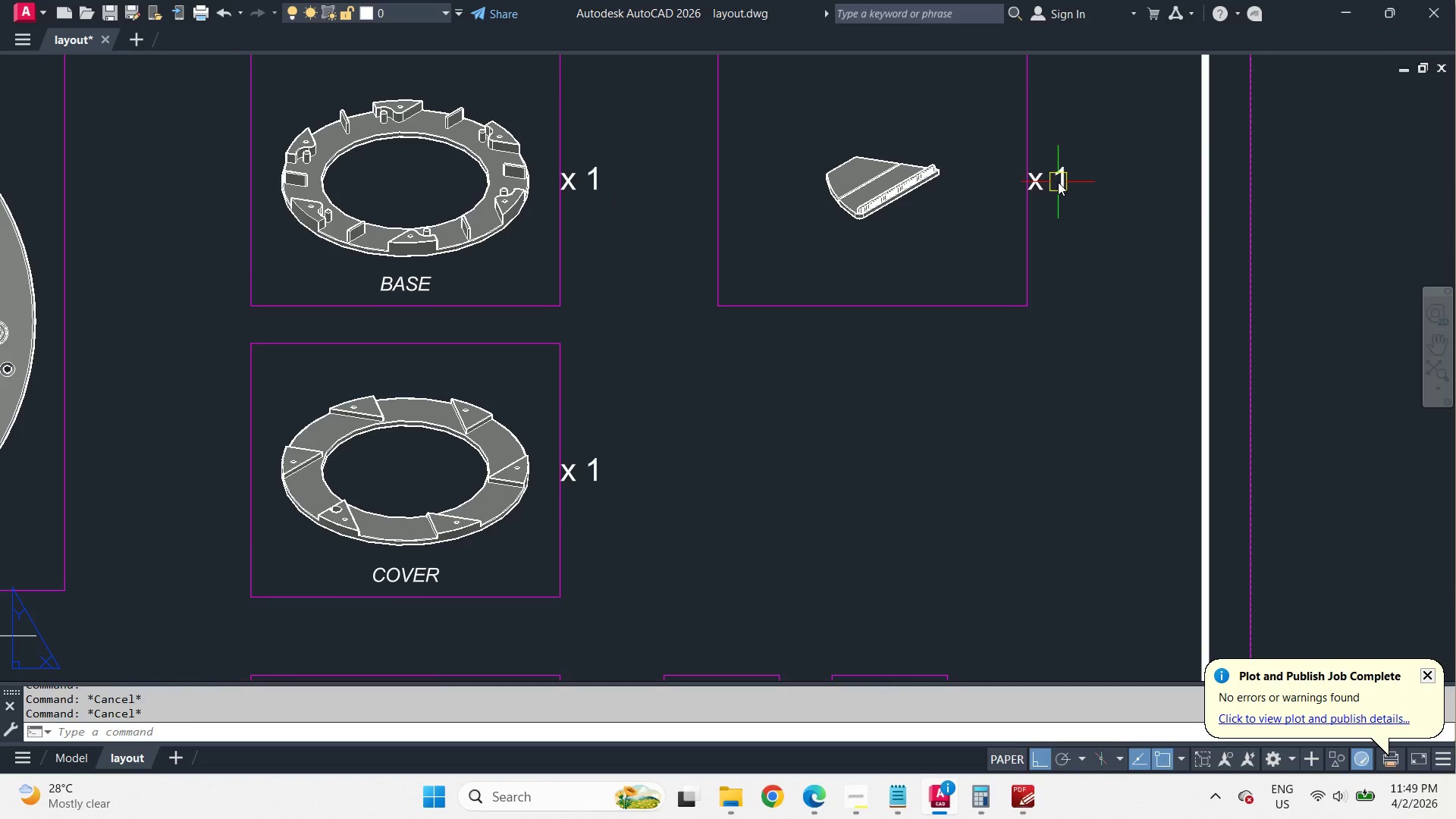 
key(Escape)
 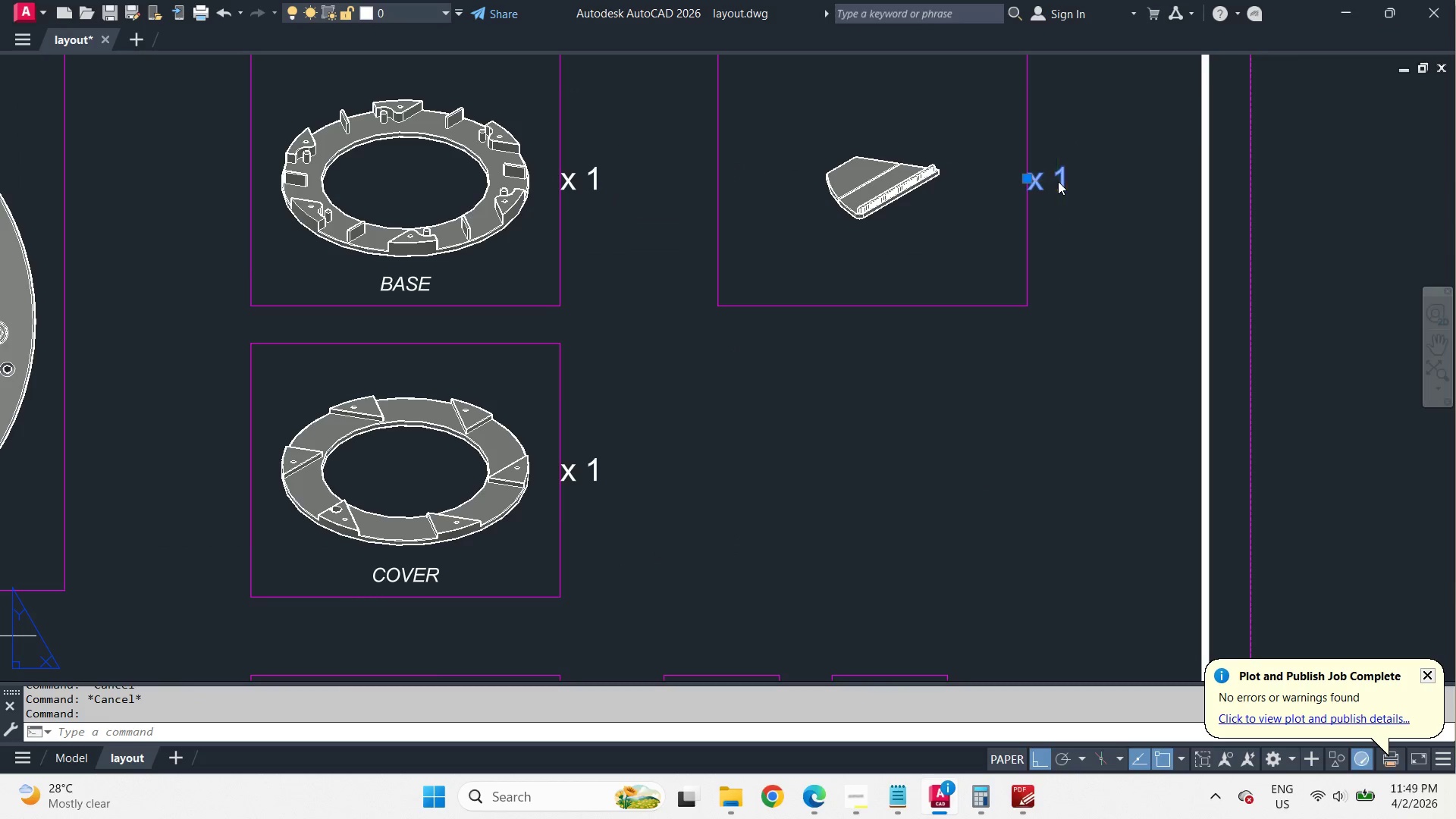 
double_click([1058, 181])
 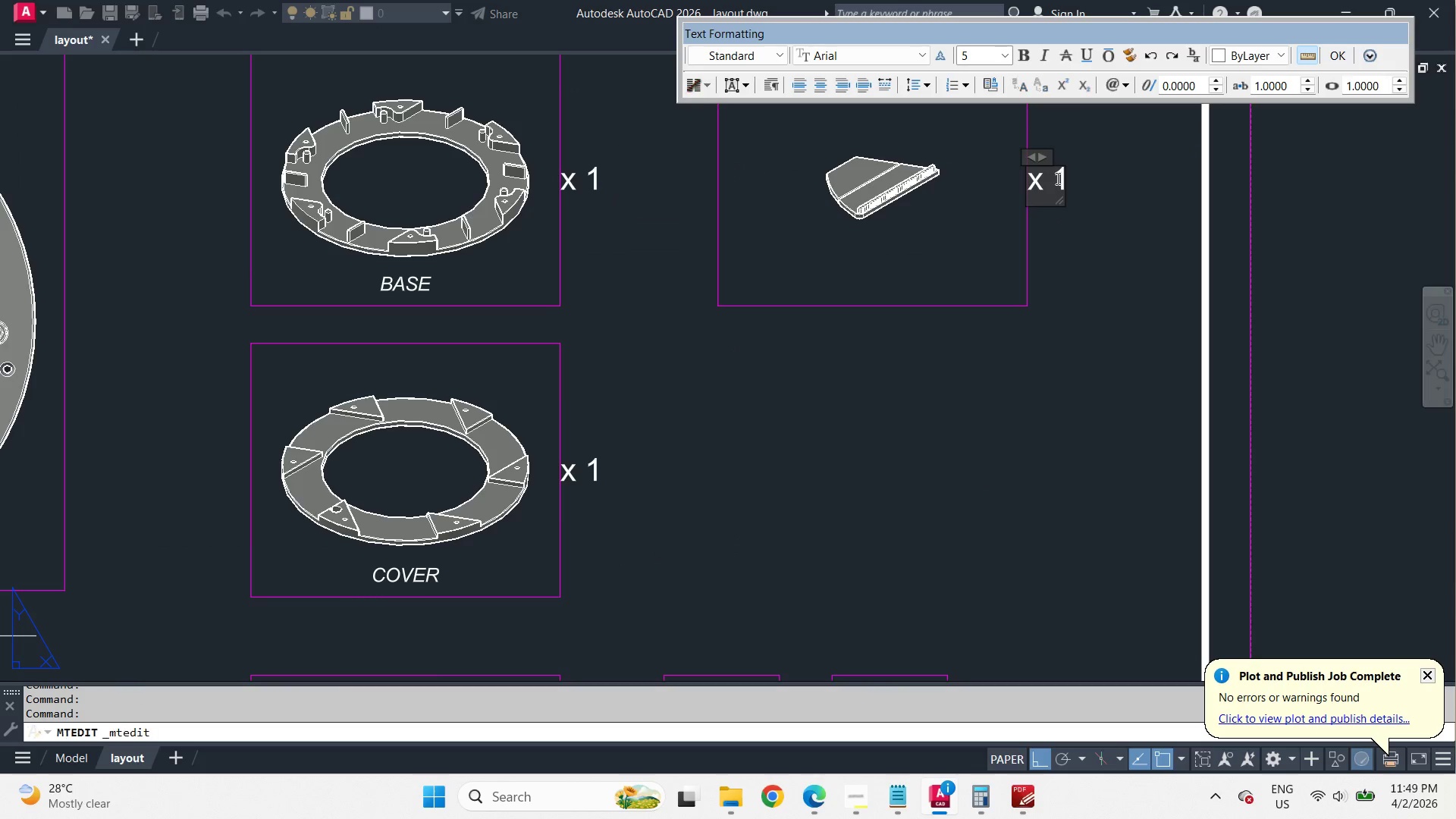 
scroll: coordinate [1056, 162], scroll_direction: up, amount: 1.0
 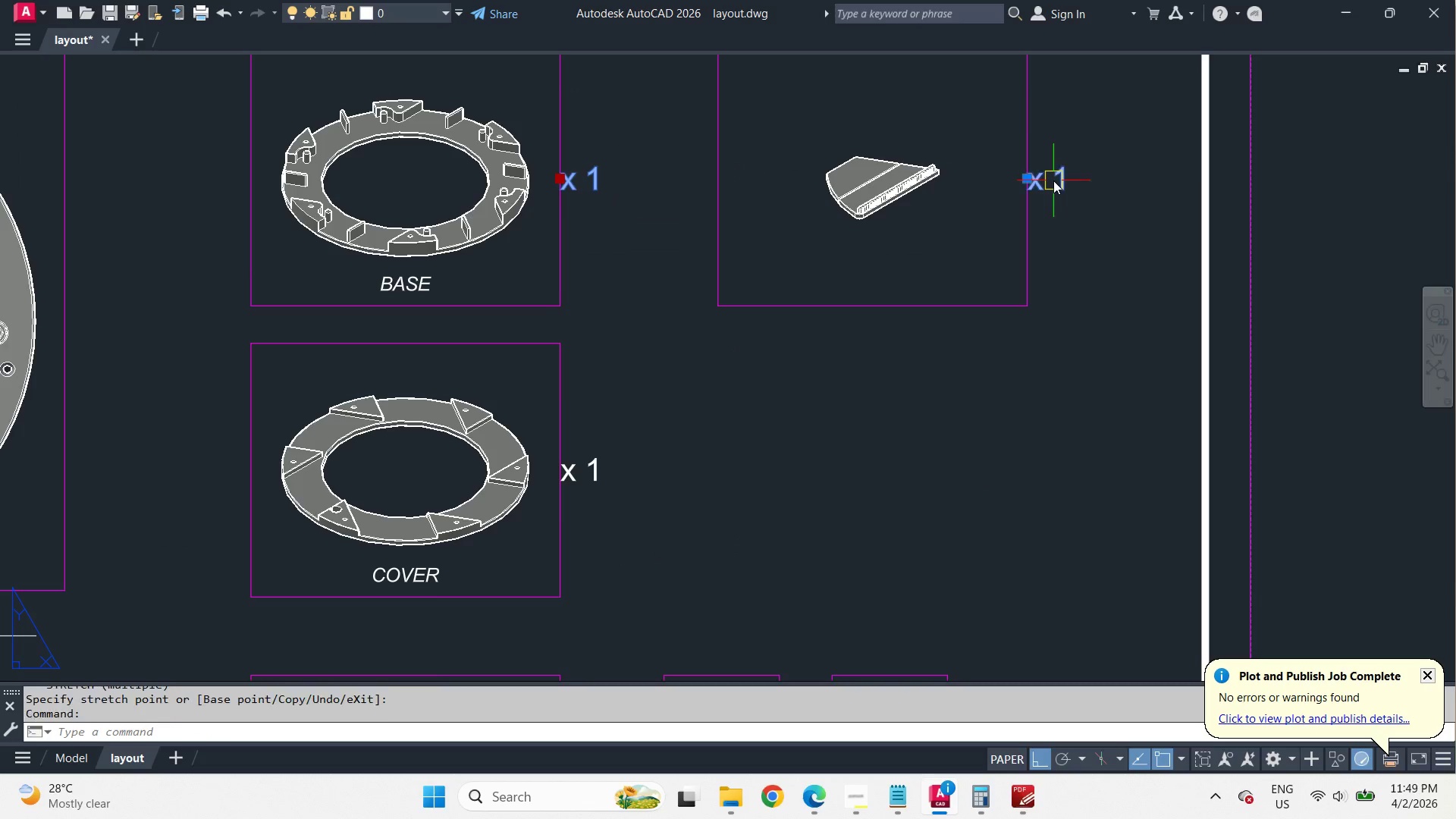 
left_click_drag(start_coordinate=[1056, 178], to_coordinate=[1062, 180])
 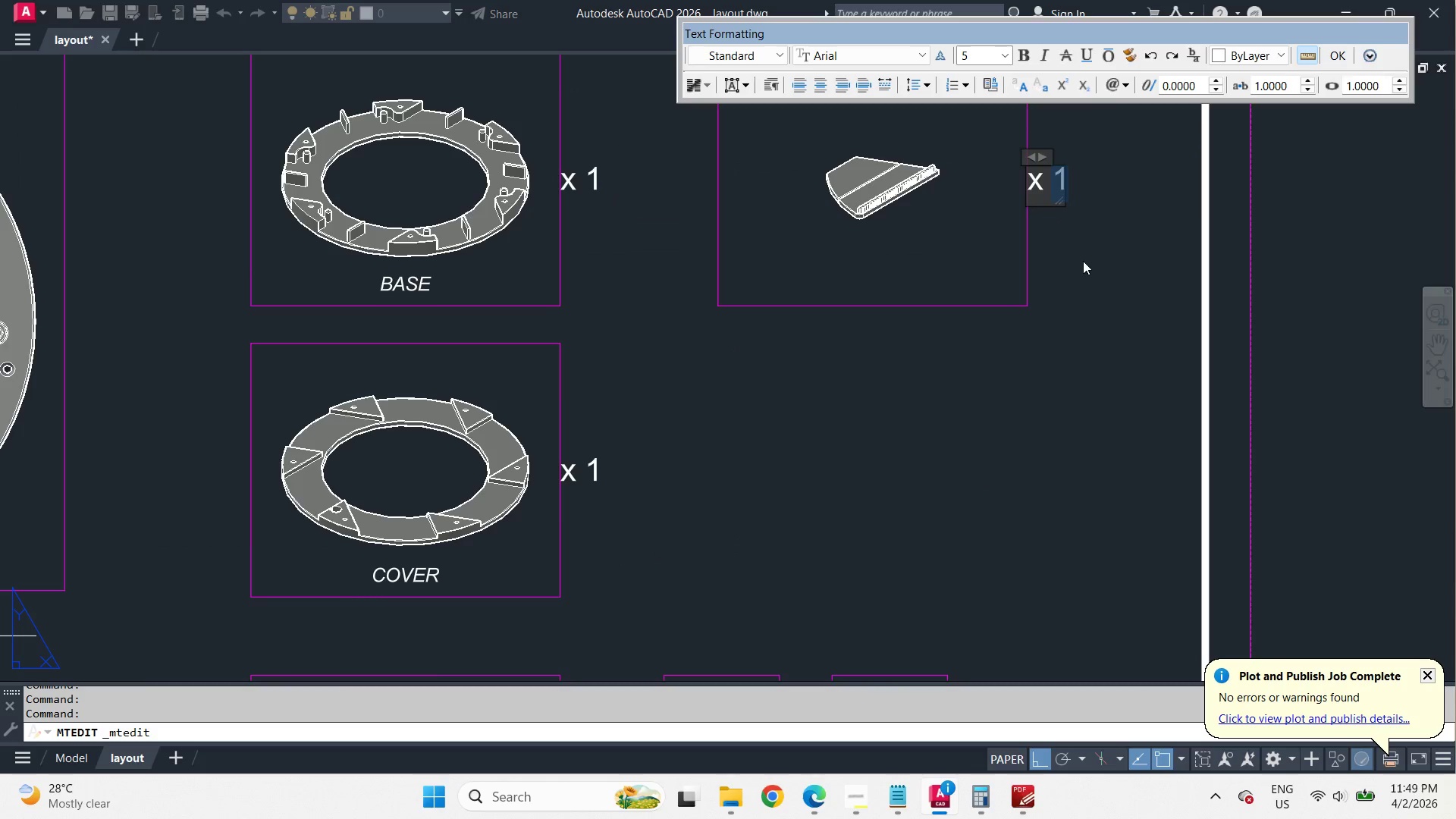 
key(6)
 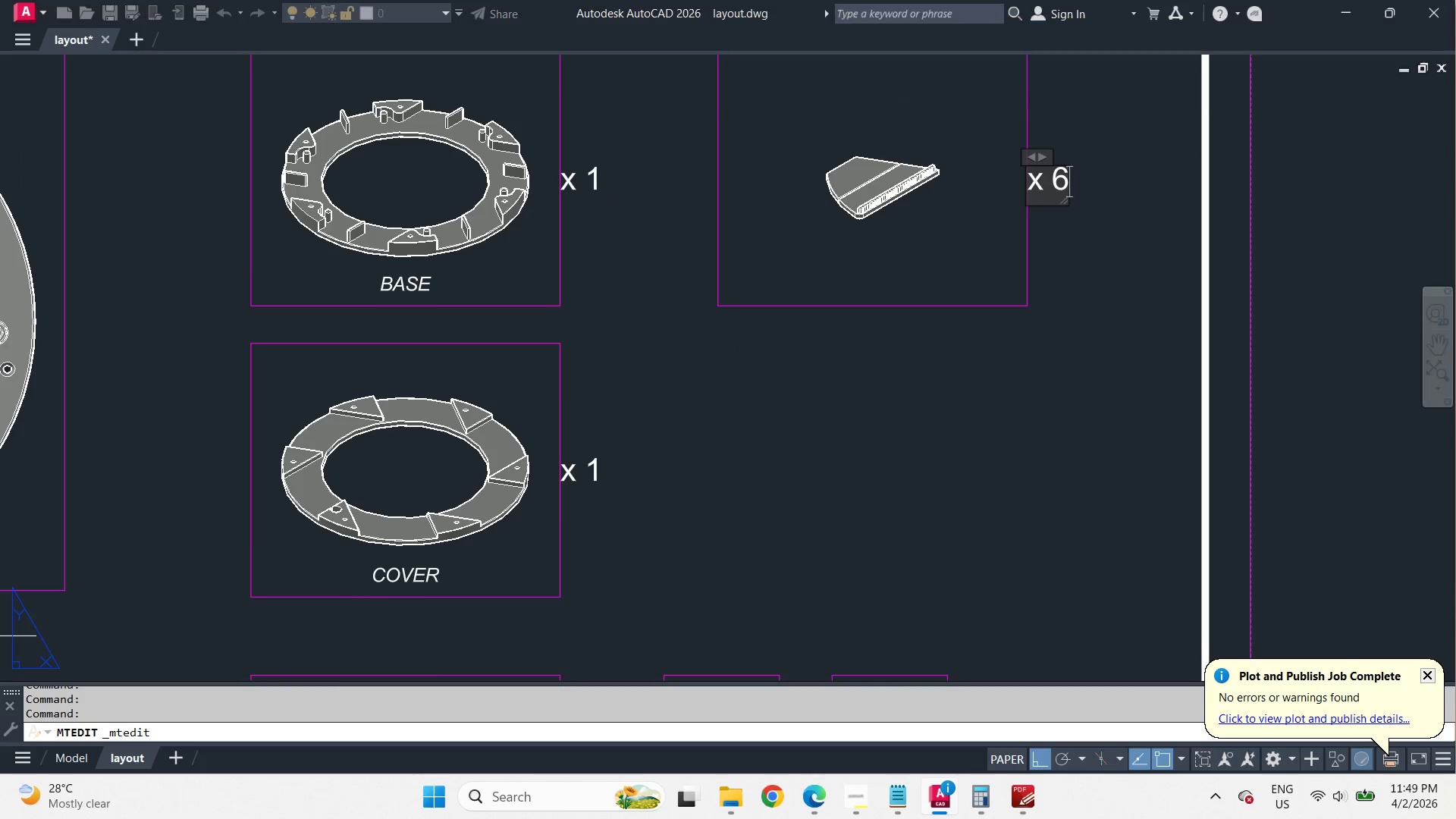 
left_click([1082, 262])
 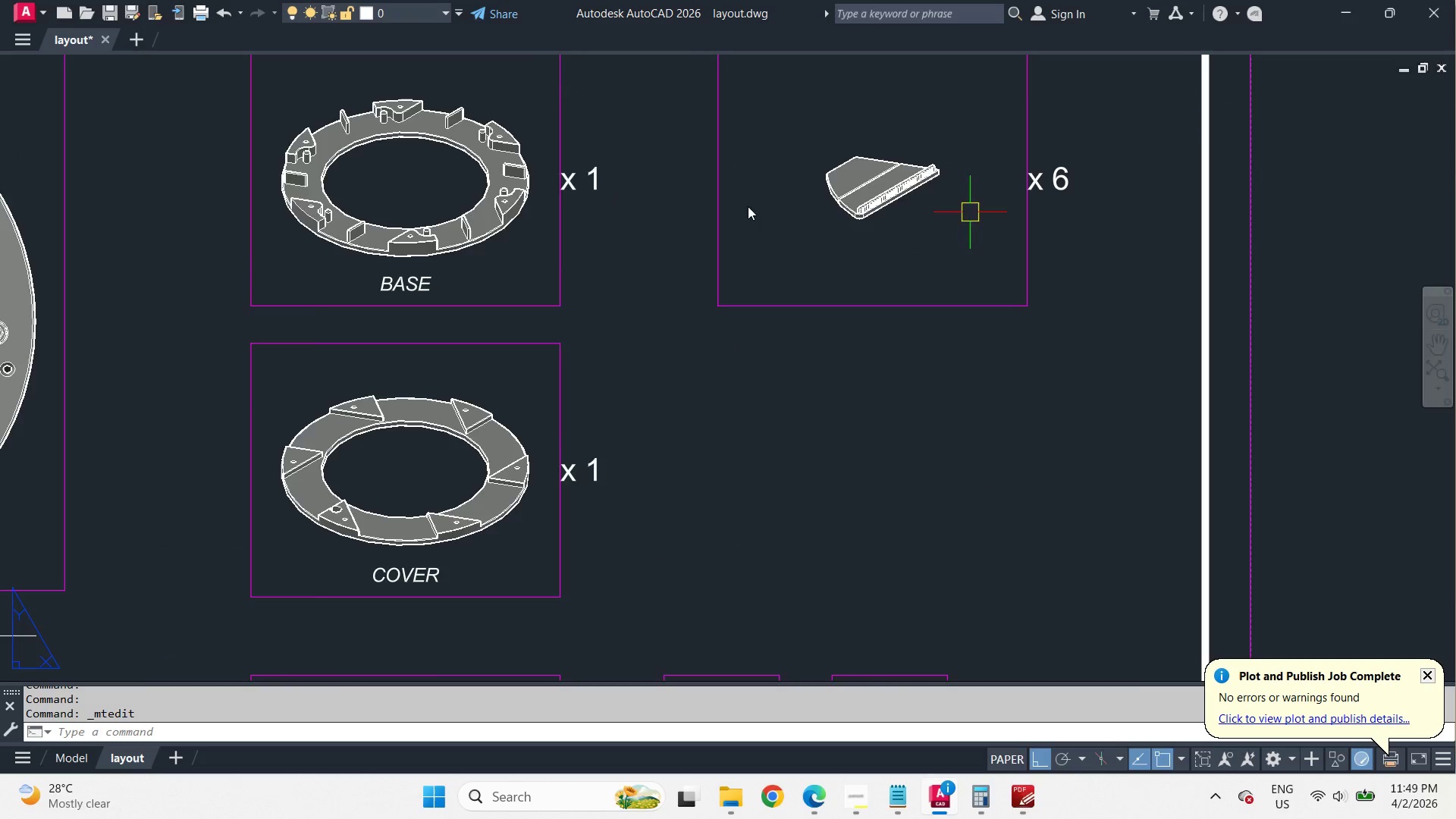 
scroll: coordinate [748, 206], scroll_direction: down, amount: 2.0
 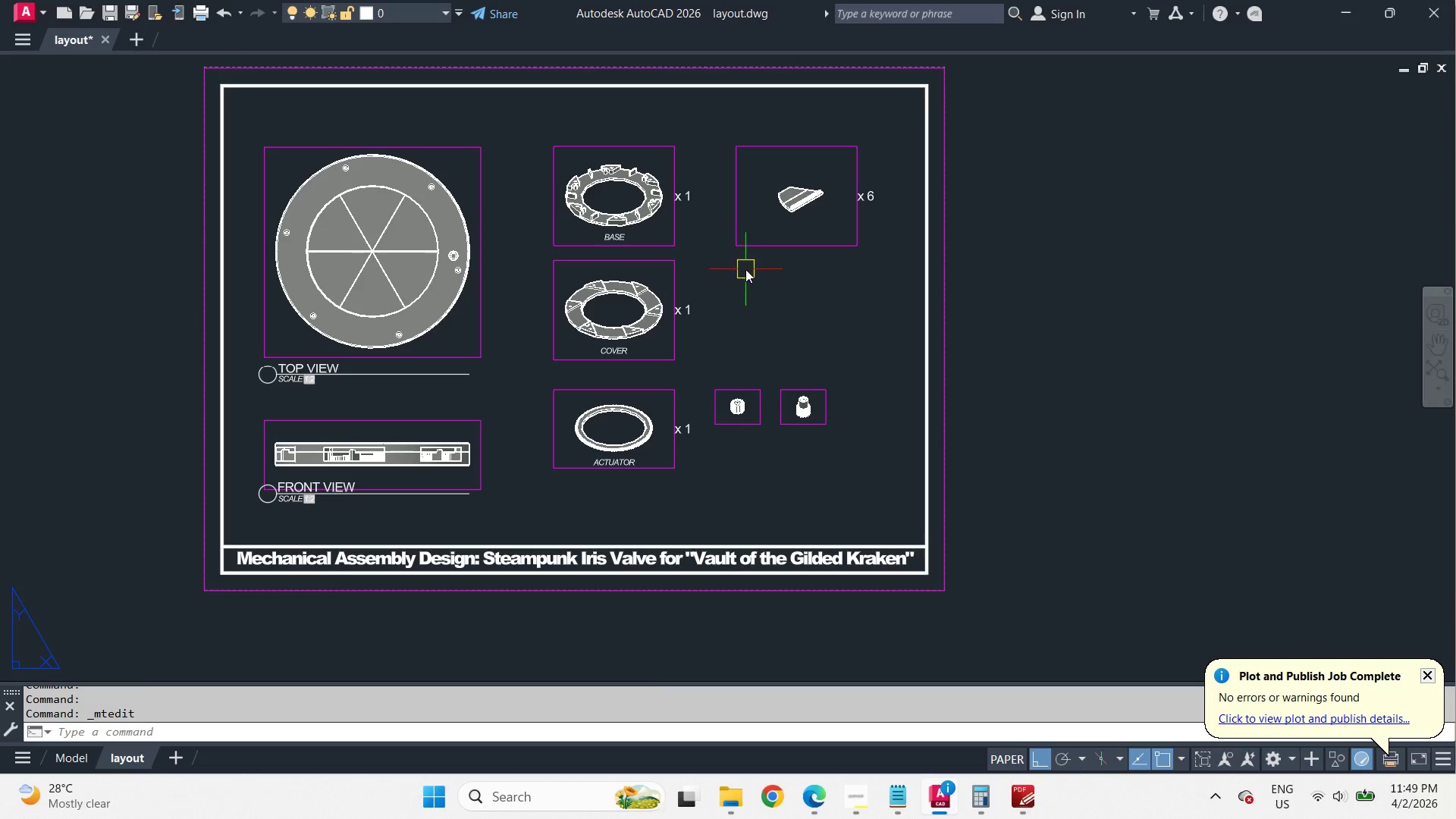 
scroll: coordinate [745, 268], scroll_direction: up, amount: 1.0
 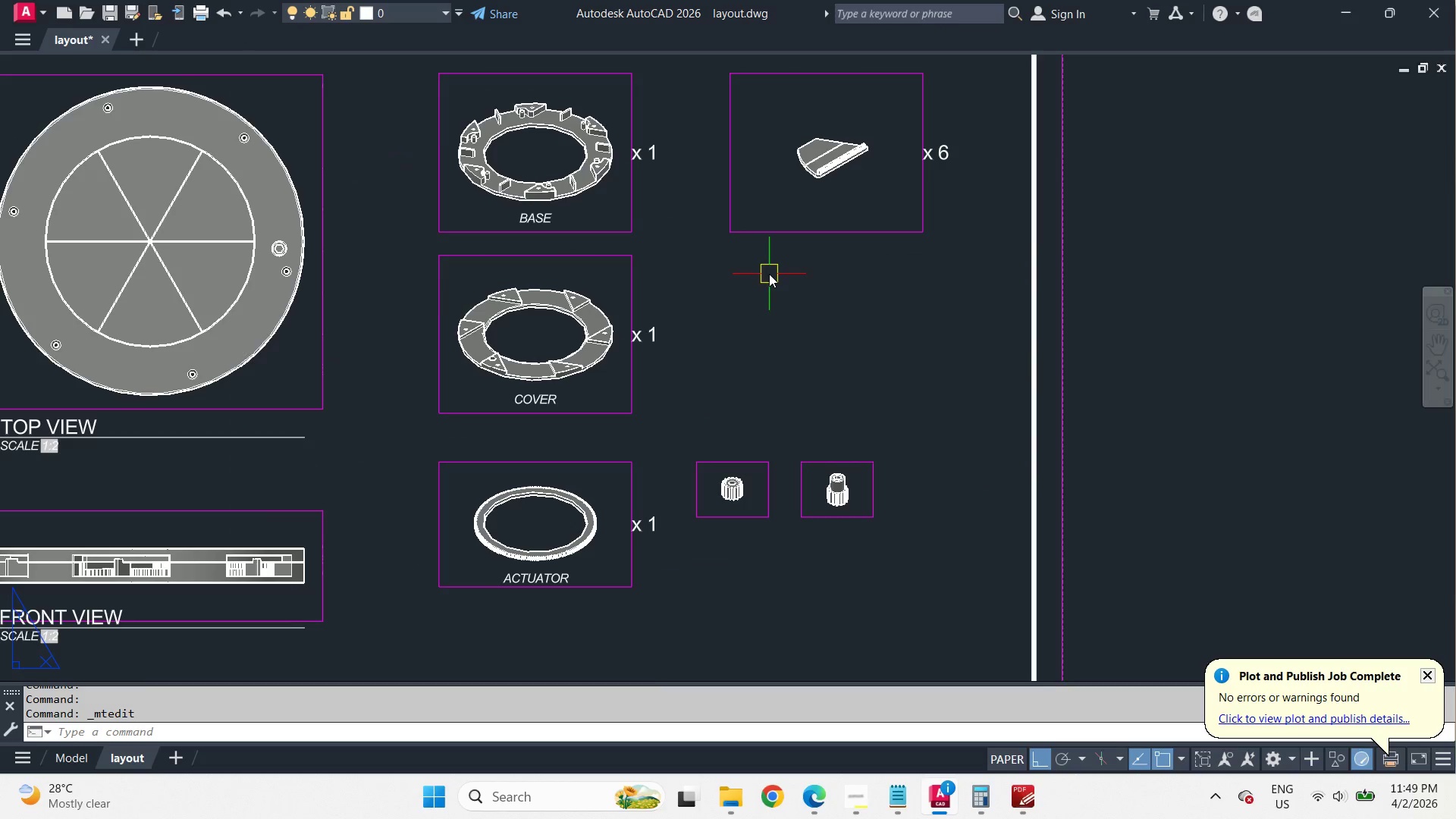 
mouse_move([760, 279])
 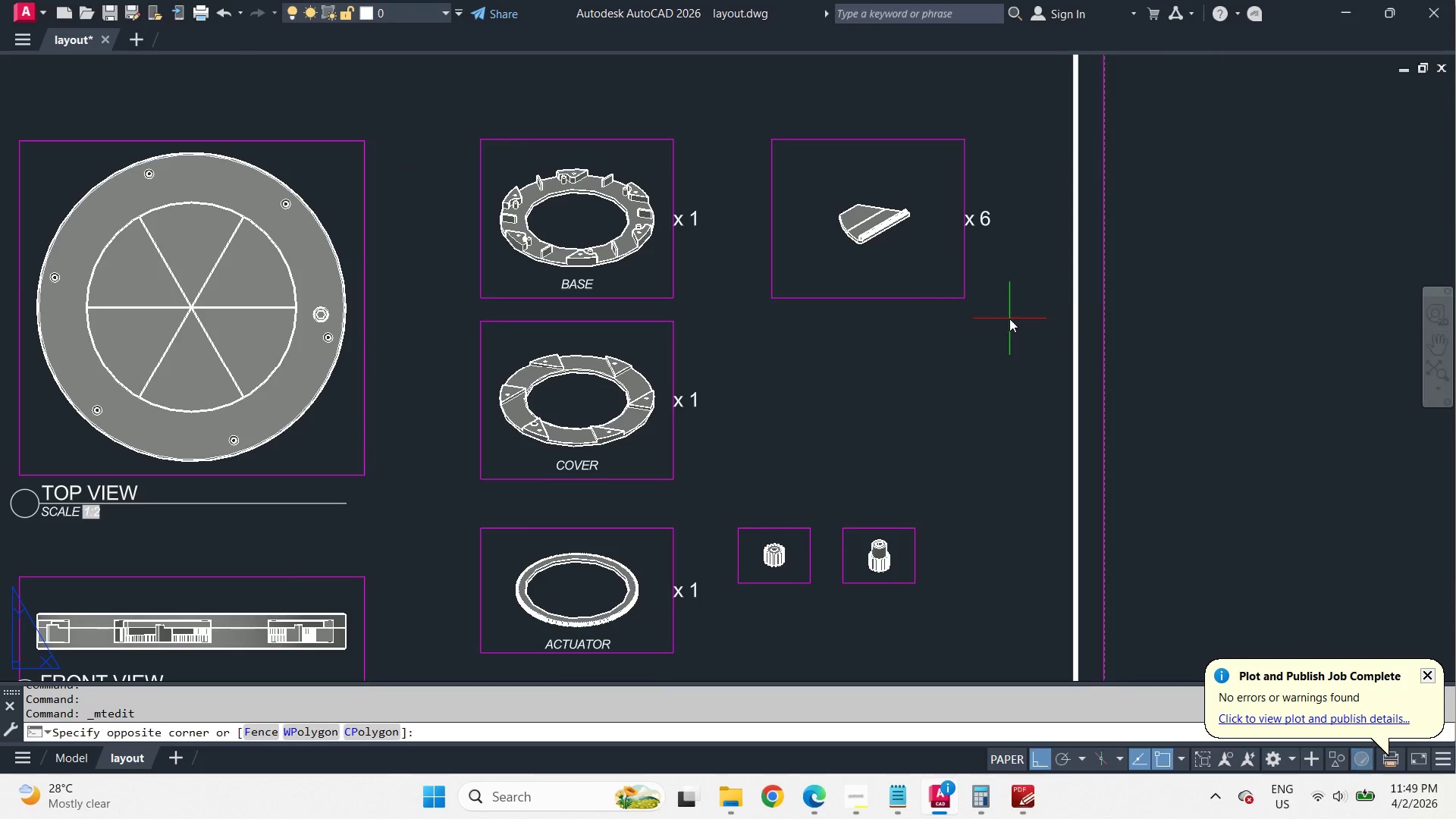 
left_click_drag(start_coordinate=[1009, 318], to_coordinate=[1006, 314])
 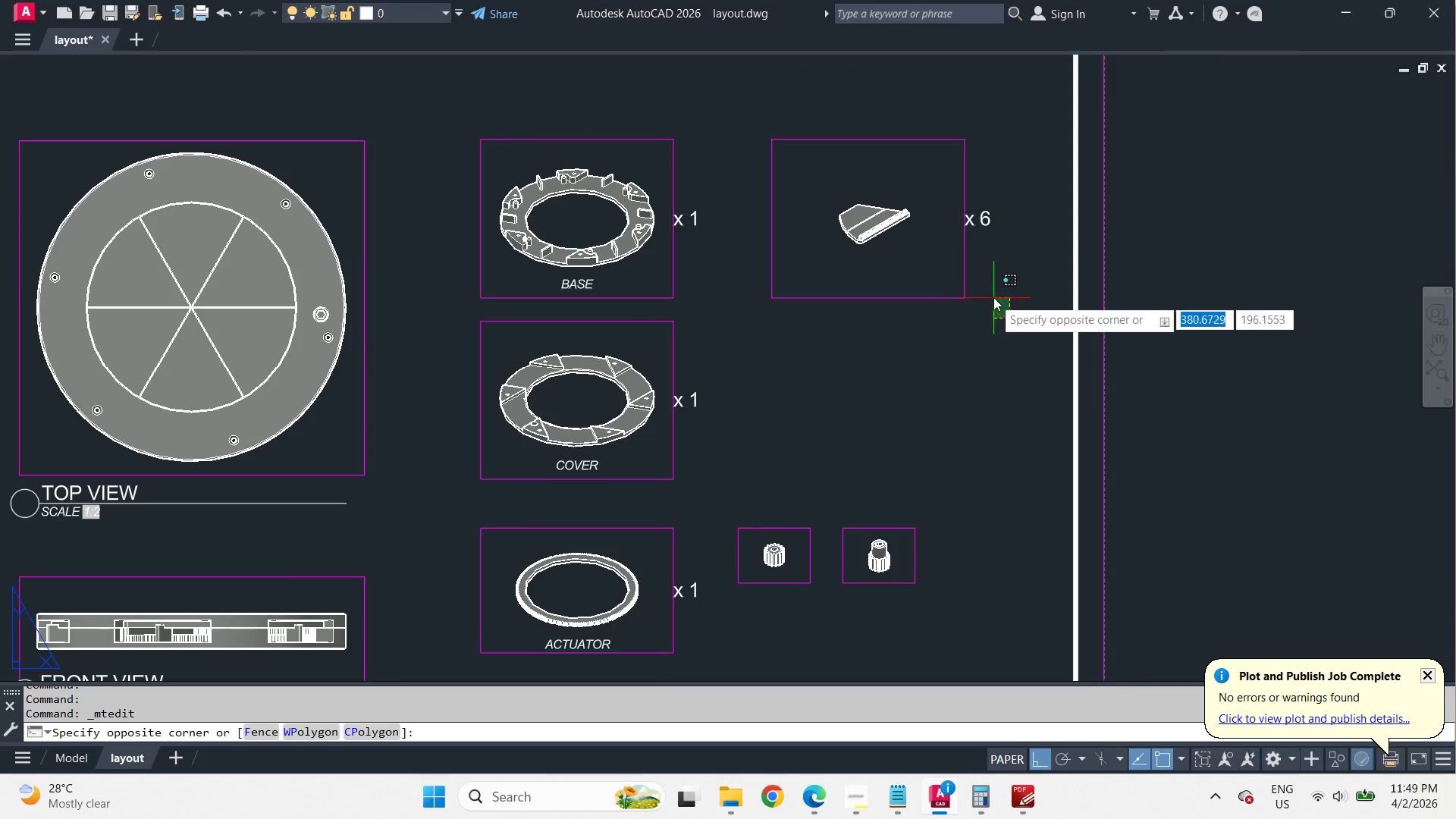 
left_click([993, 297])
 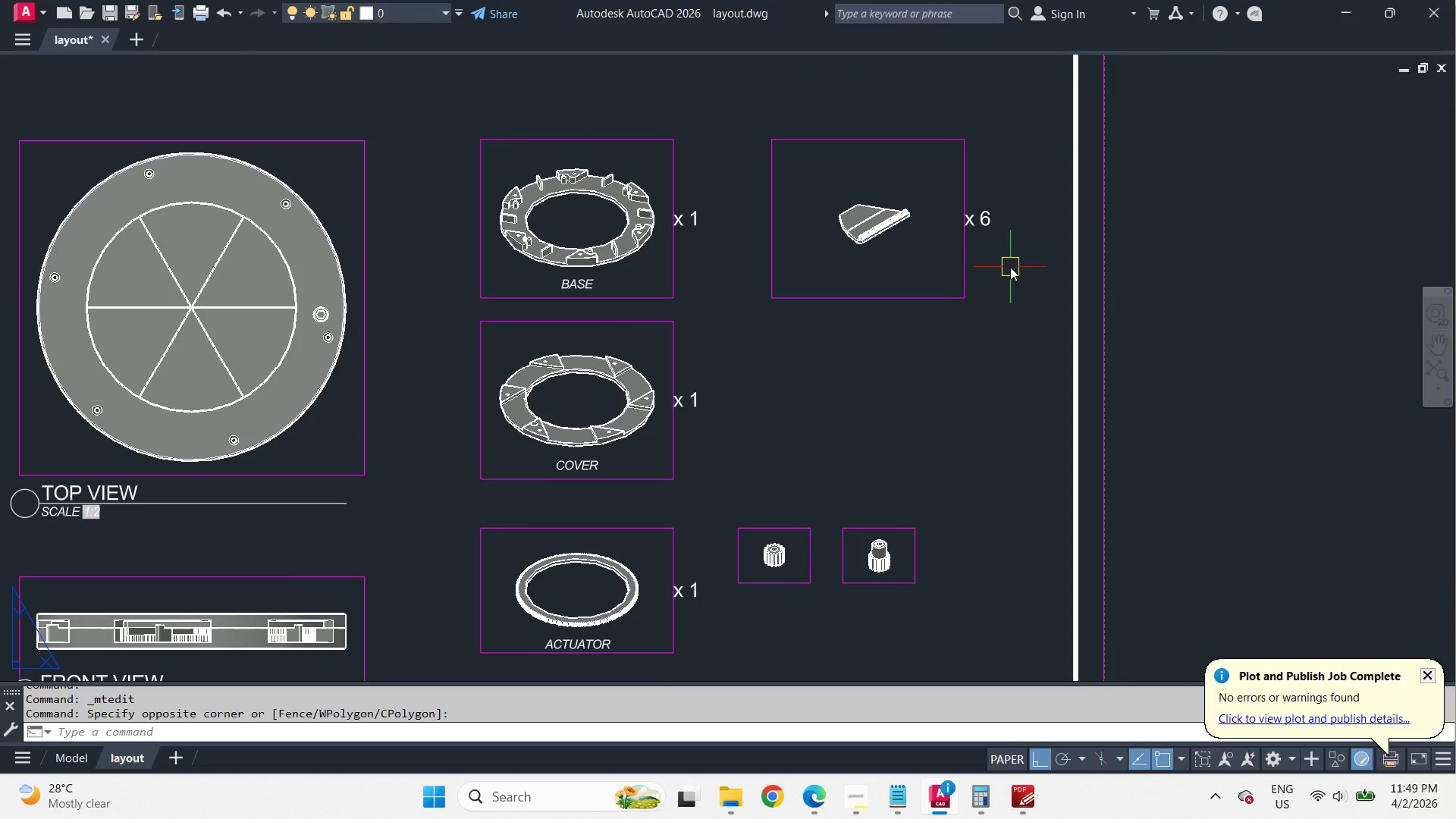 
left_click([989, 224])
 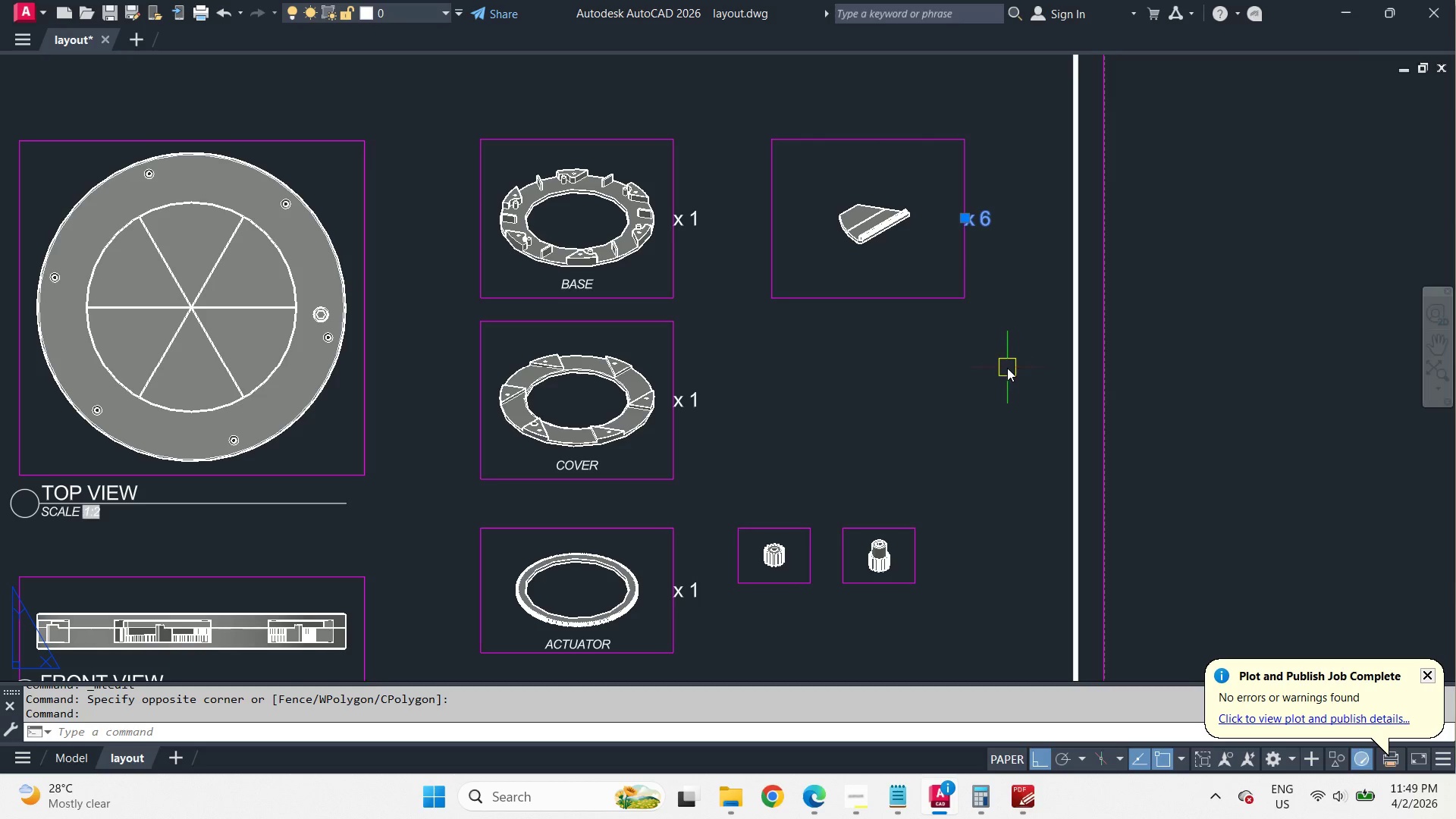 
key(M)
 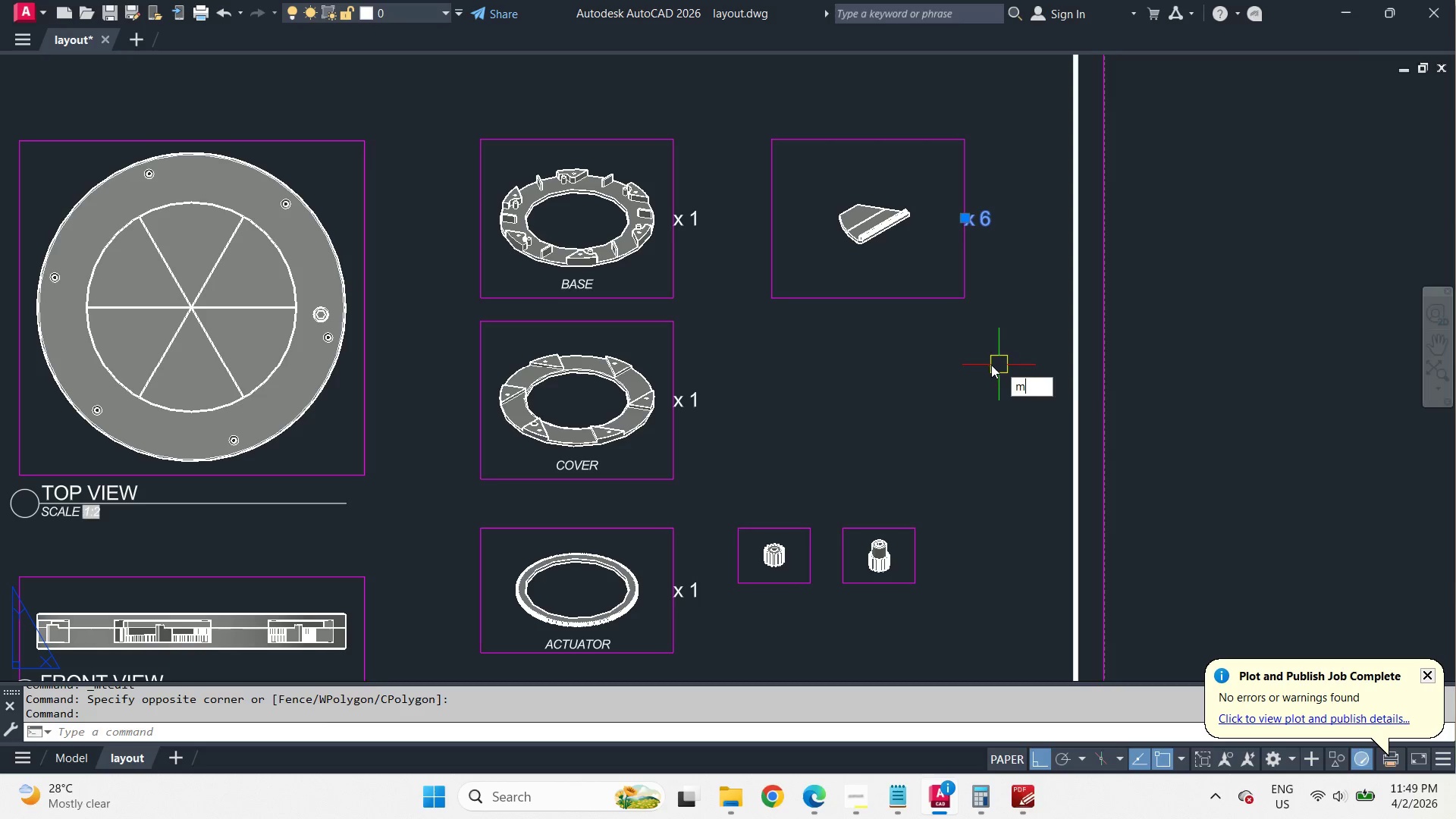 
key(Space)
 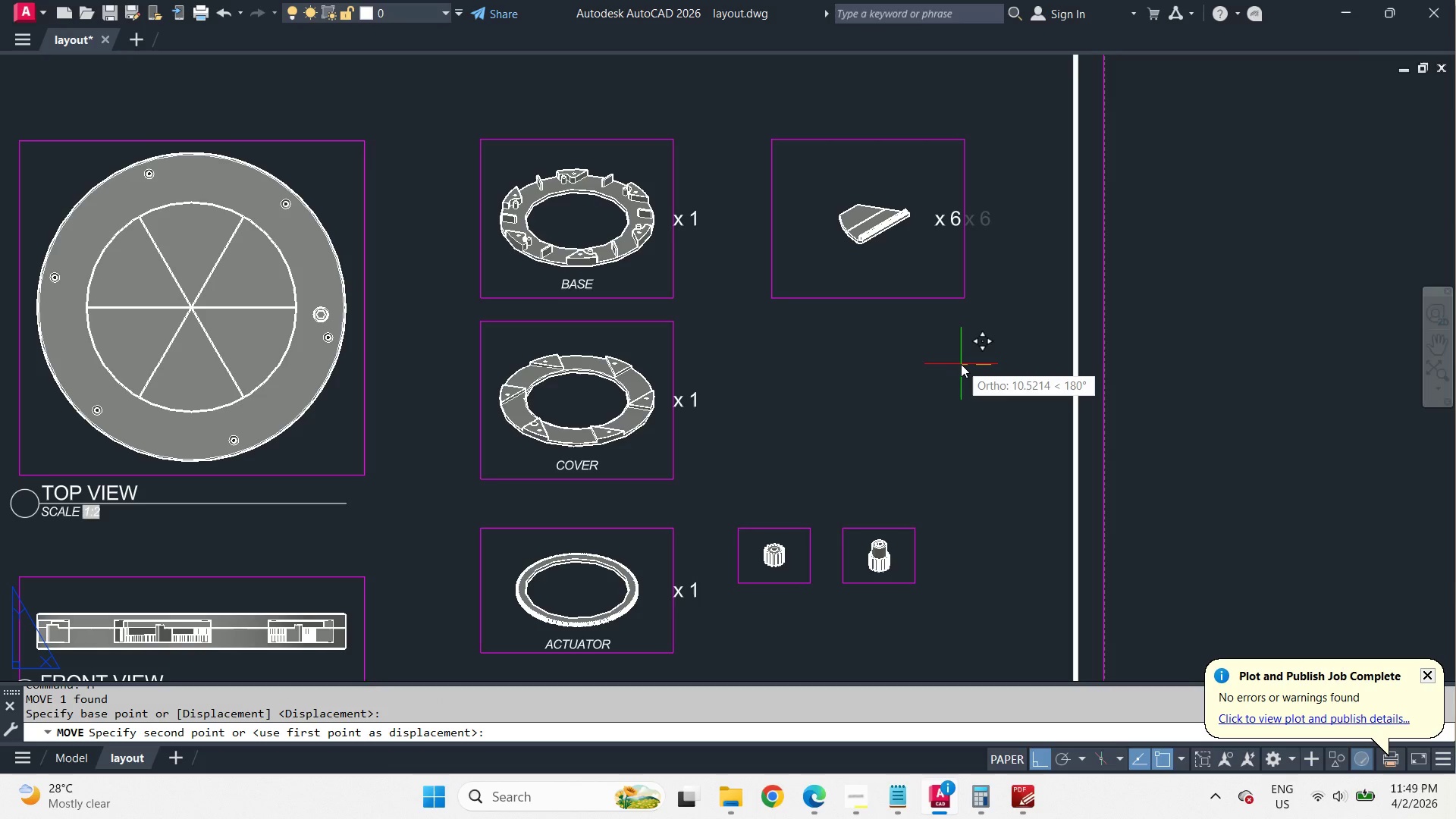 
left_click([961, 364])
 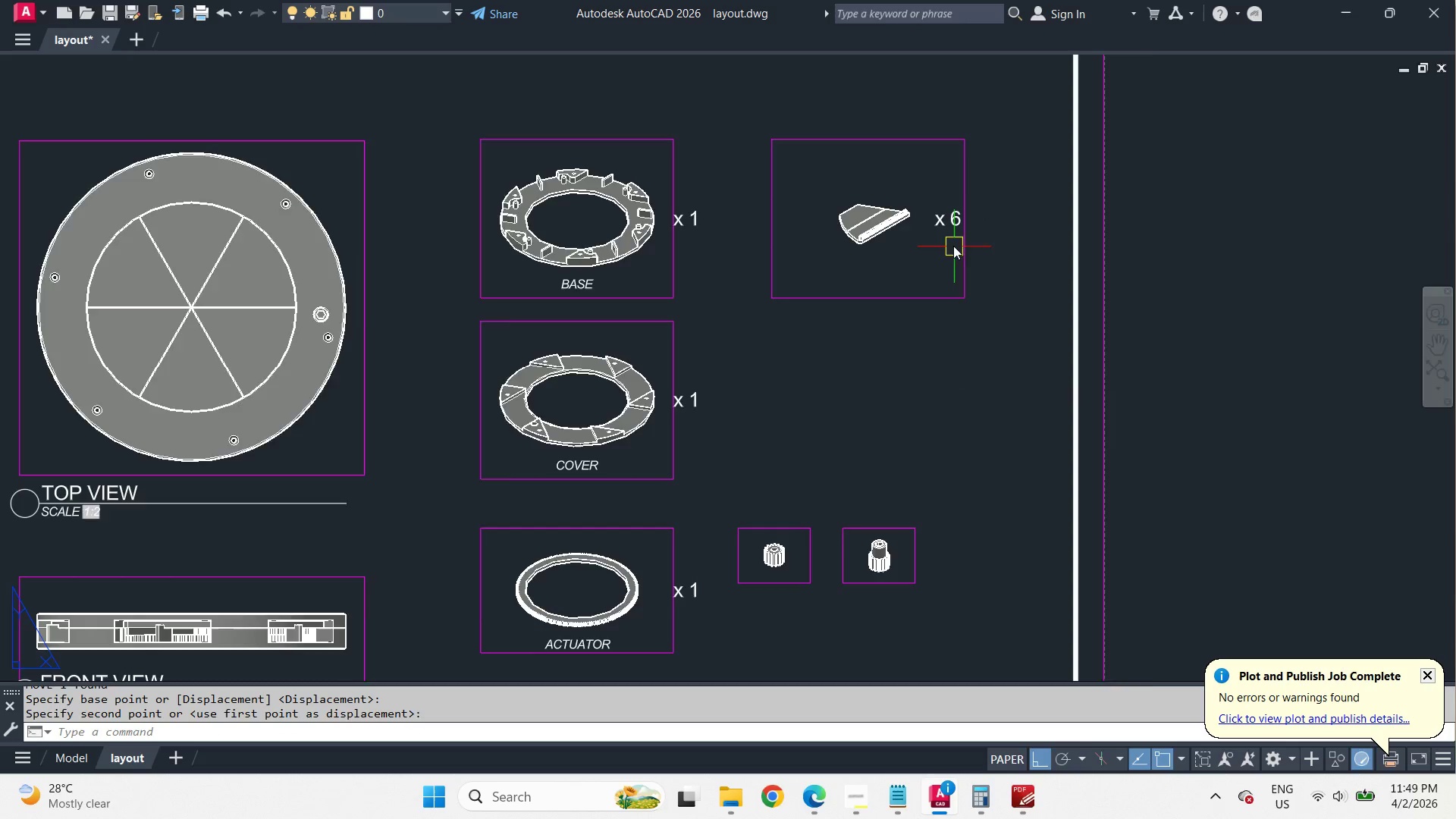 
scroll: coordinate [952, 244], scroll_direction: up, amount: 1.0
 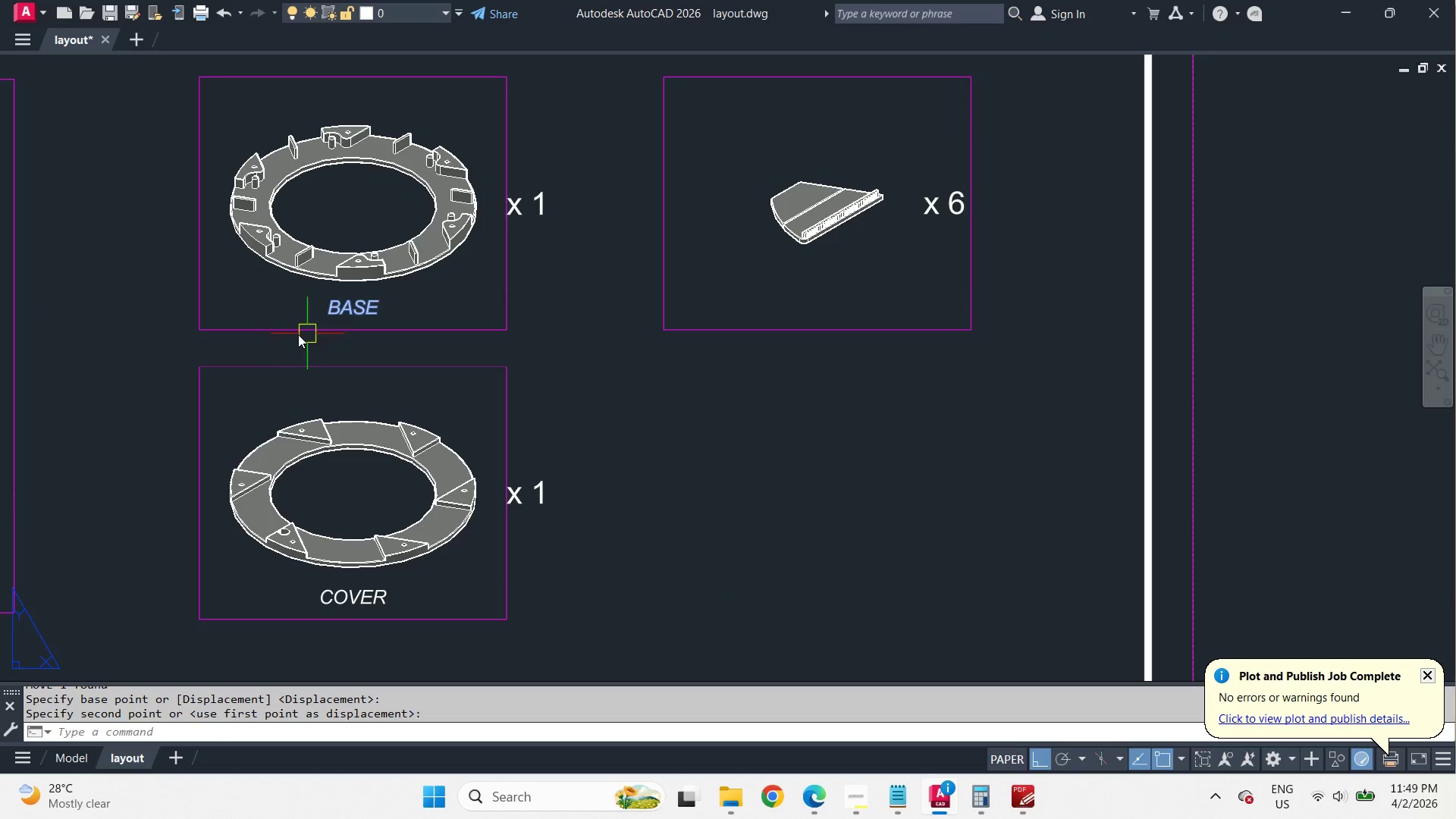 
left_click([326, 310])
 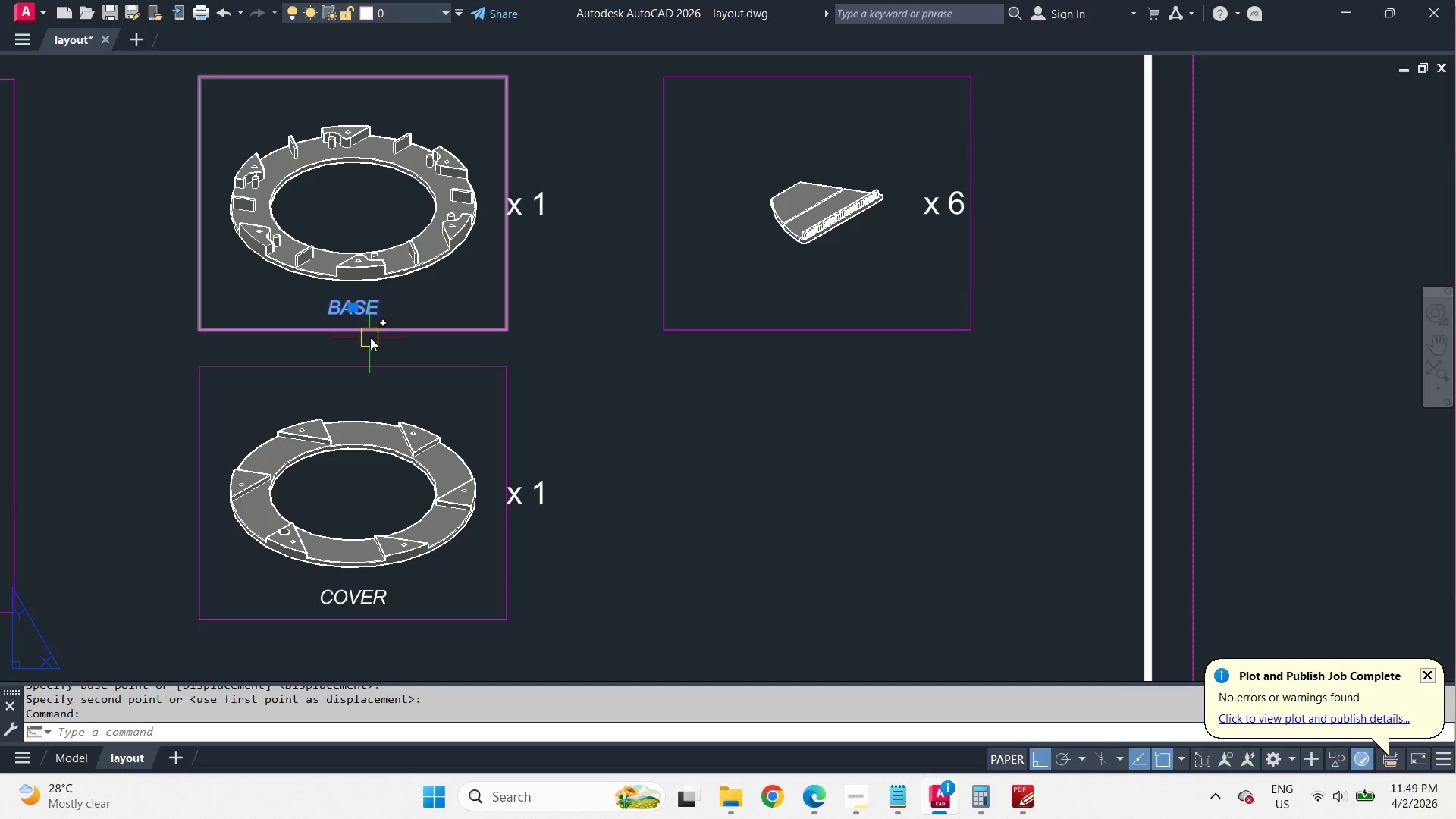 
key(C)
 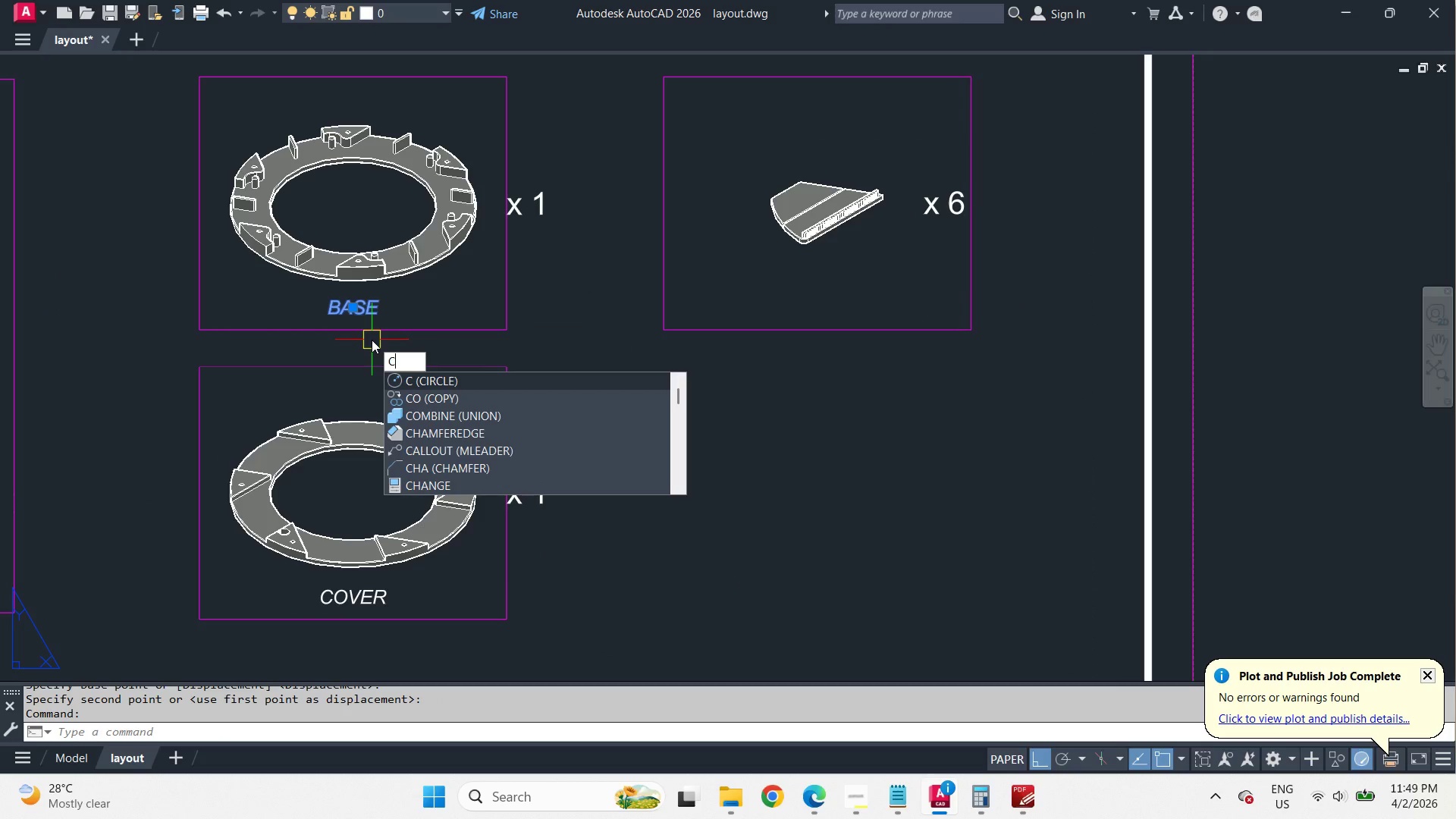 
key(O)
 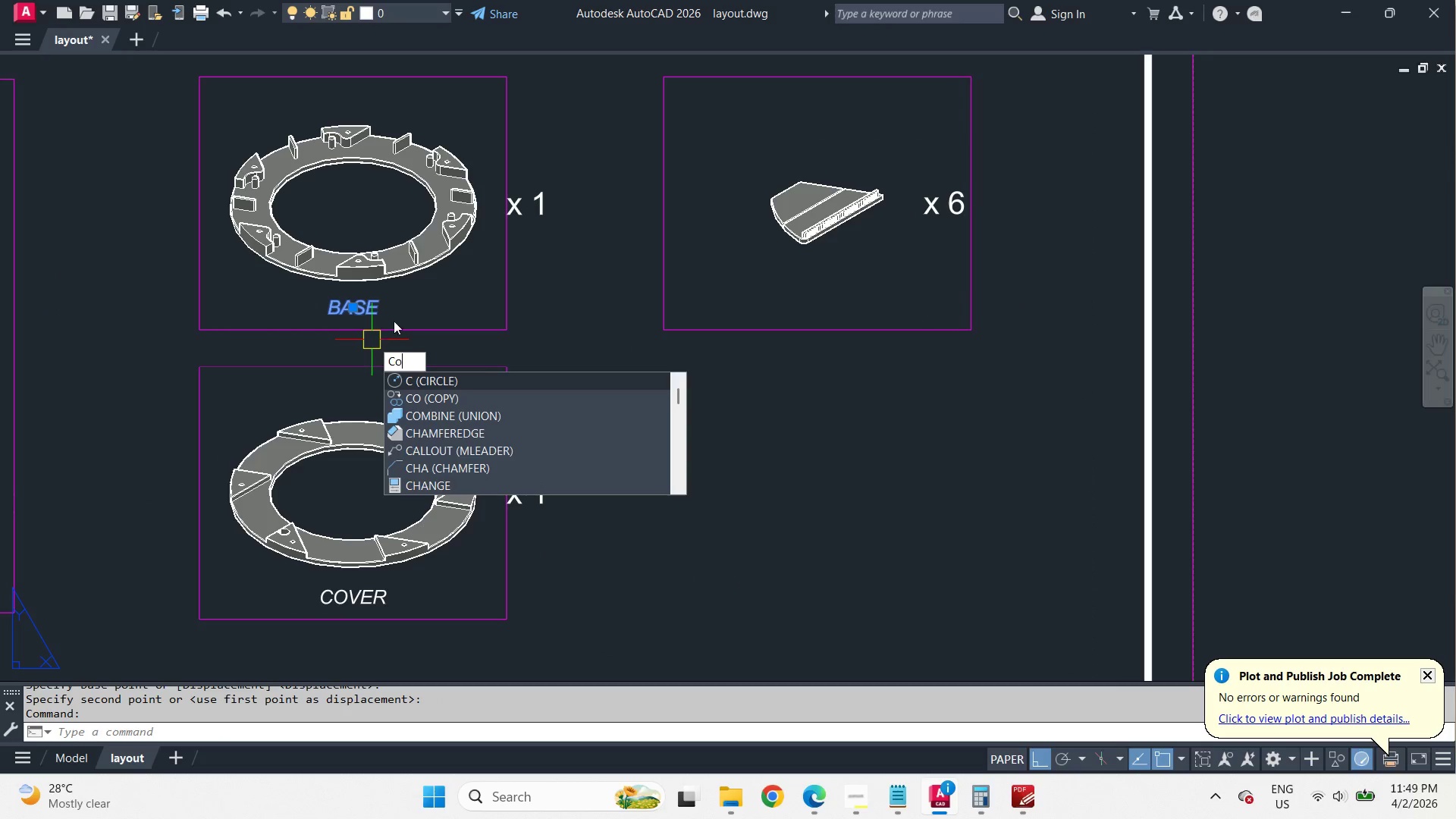 
key(Space)
 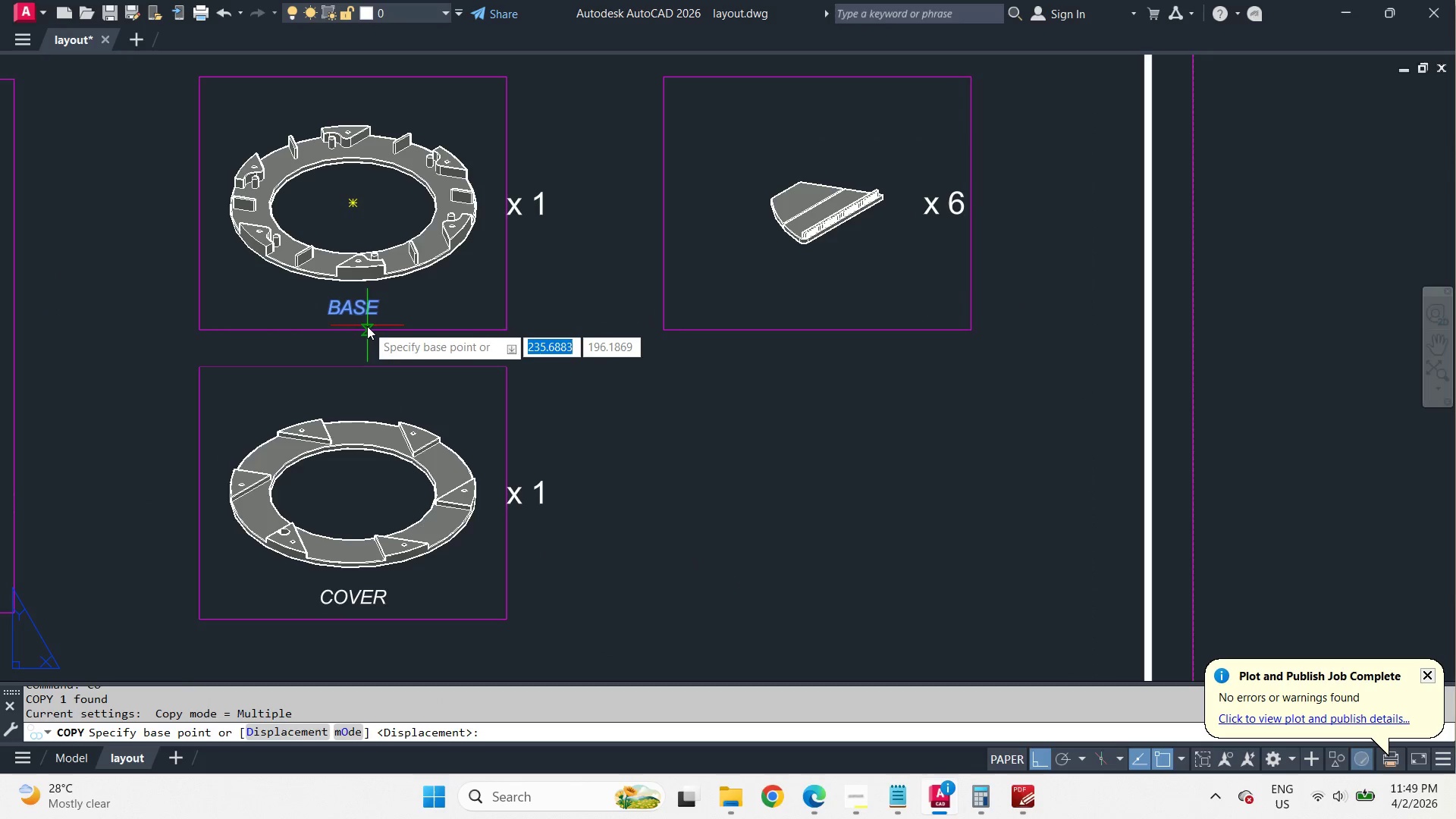 
left_click_drag(start_coordinate=[356, 328], to_coordinate=[369, 332])
 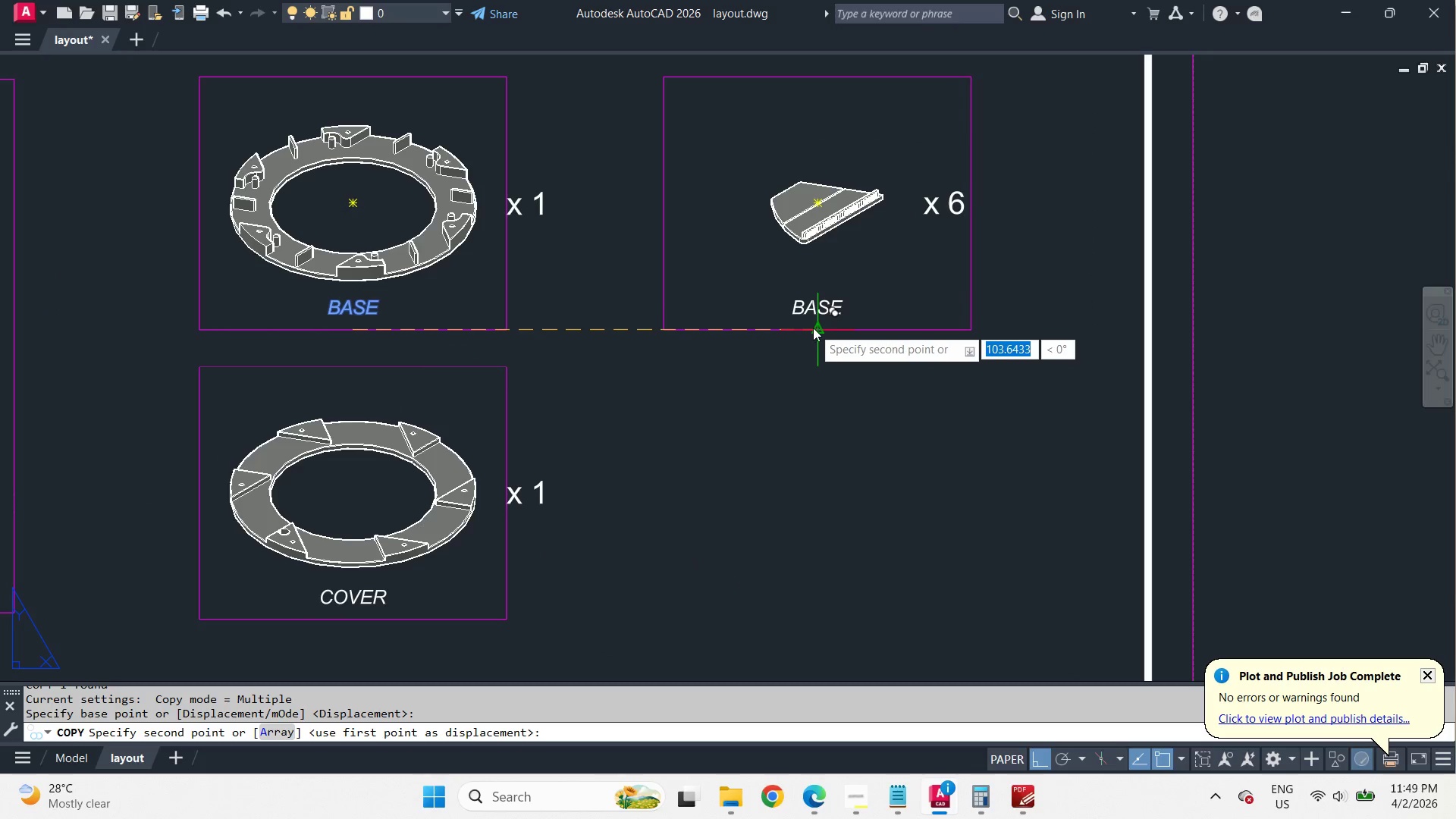 
key(Space)
 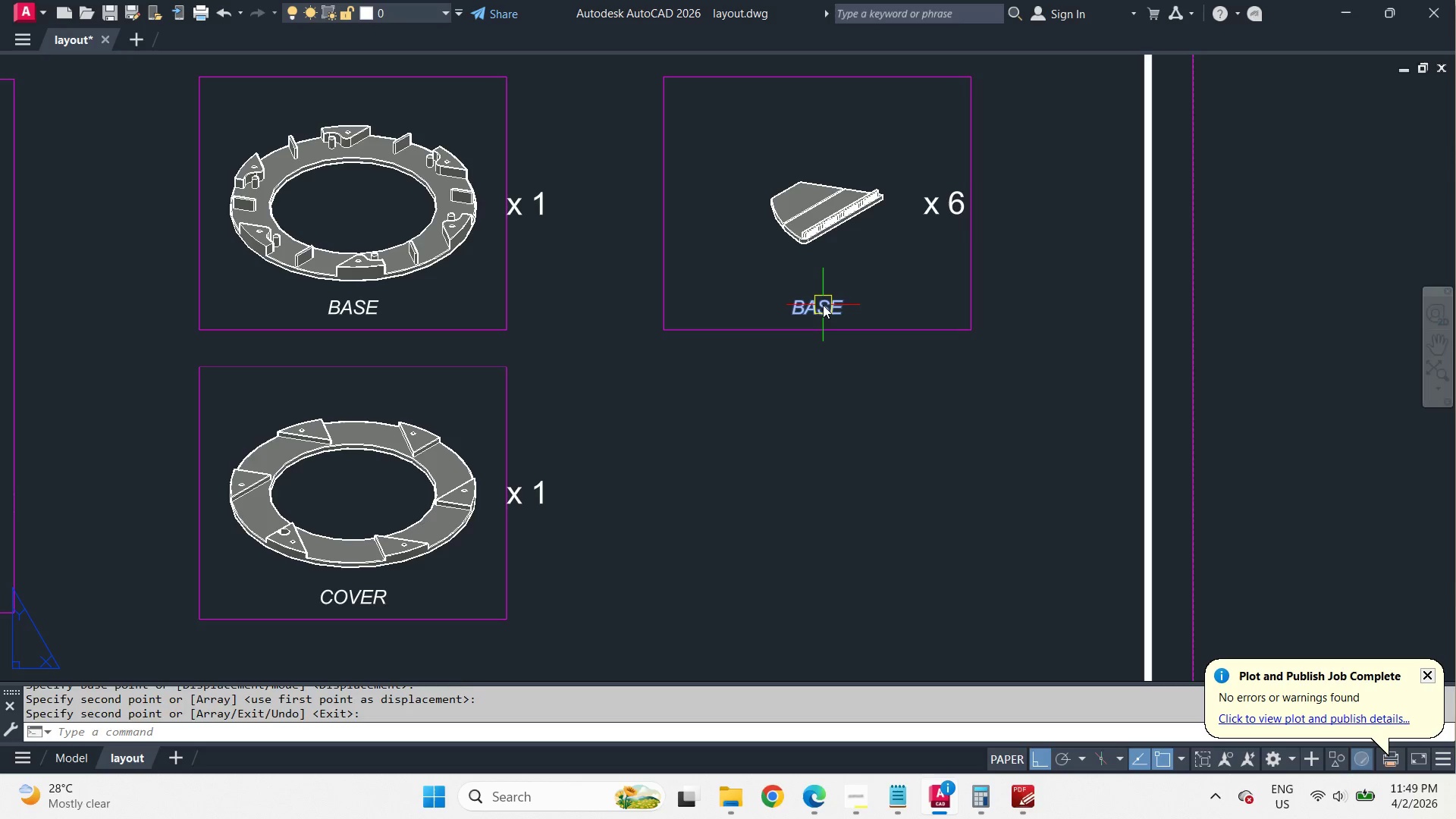 
double_click([823, 305])
 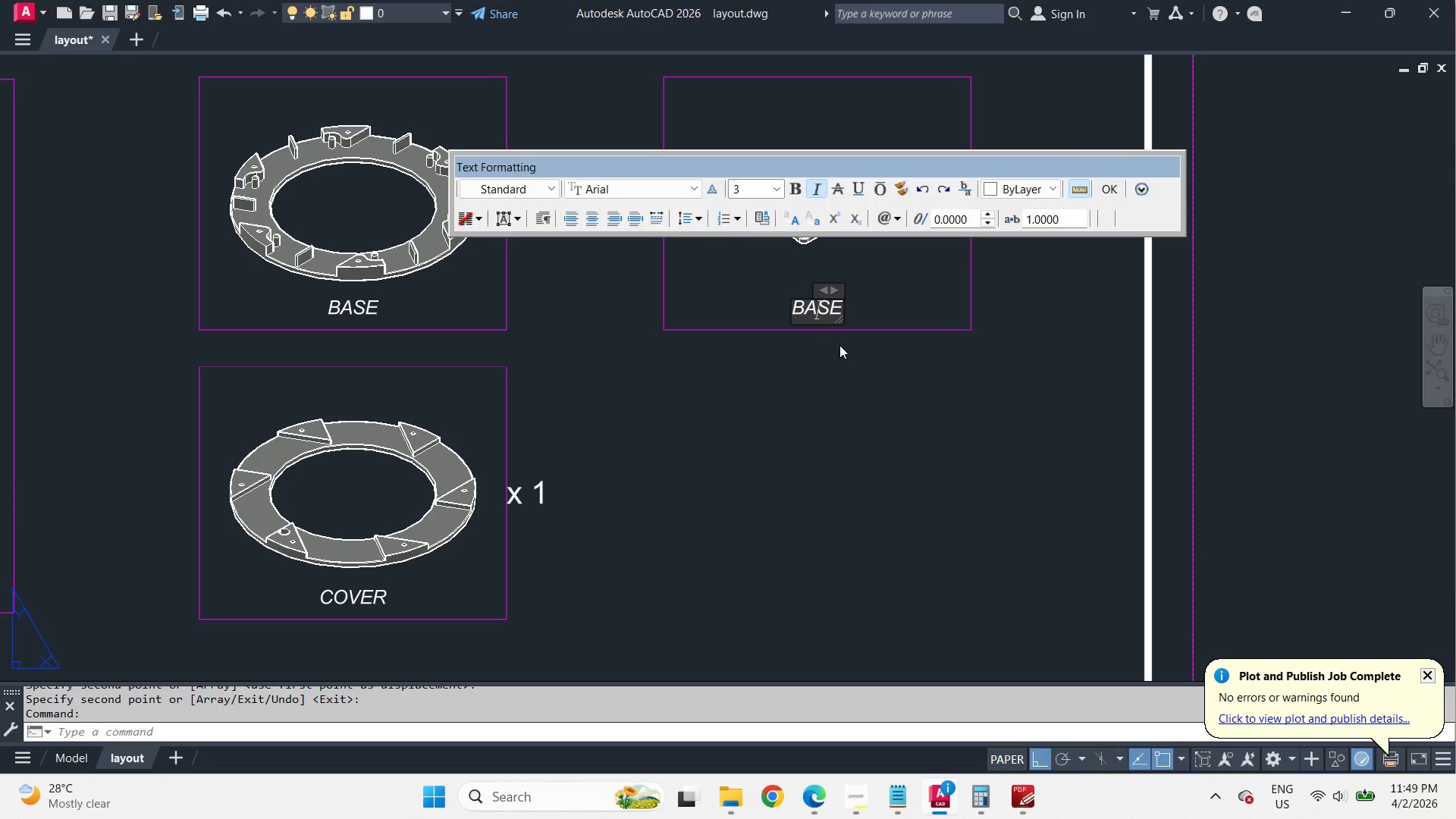 
key(Control+ControlLeft)
 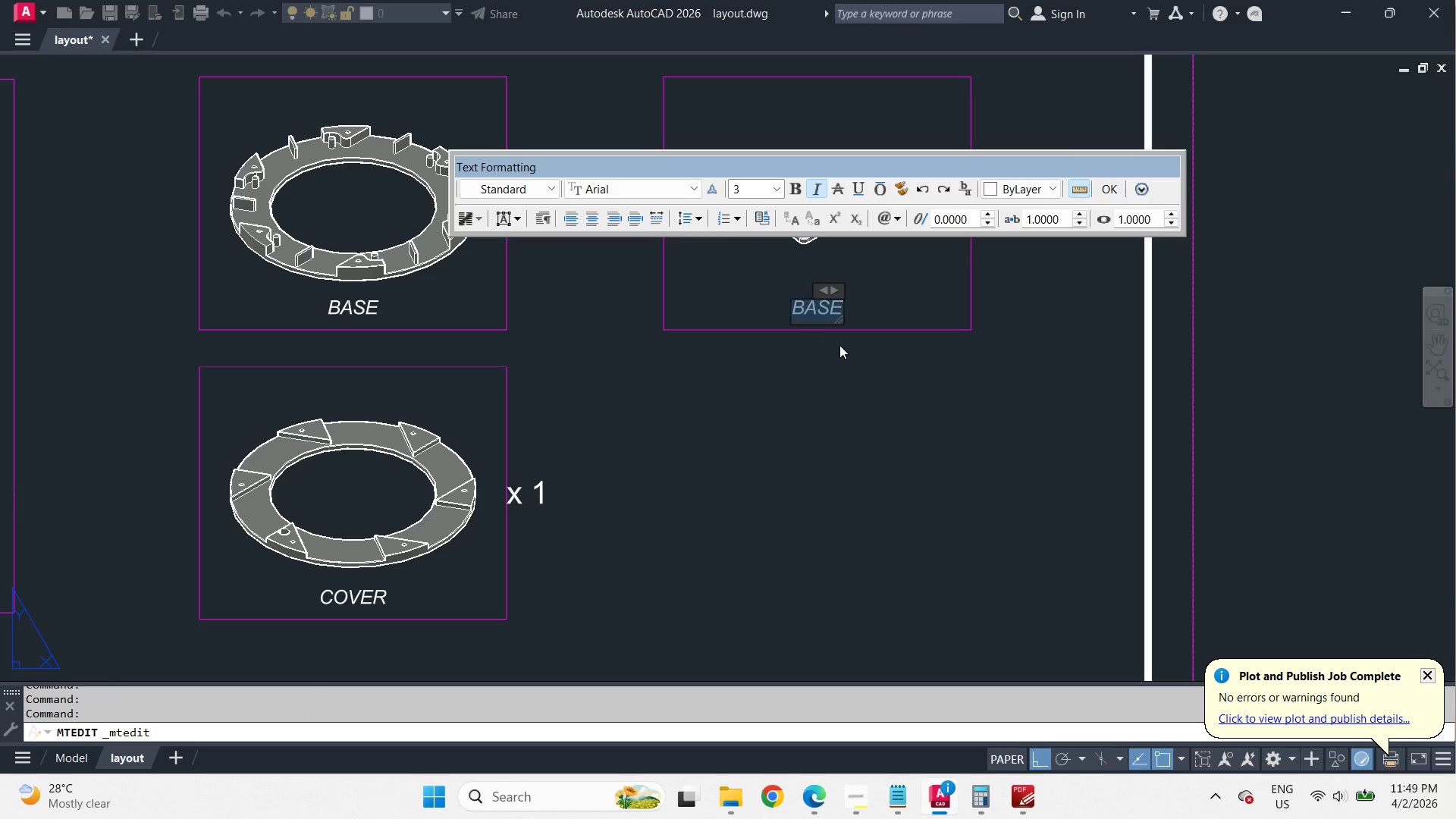 
type(ablad)
key(Backspace)
key(Backspace)
key(Backspace)
key(Backspace)
type(BLADE)
 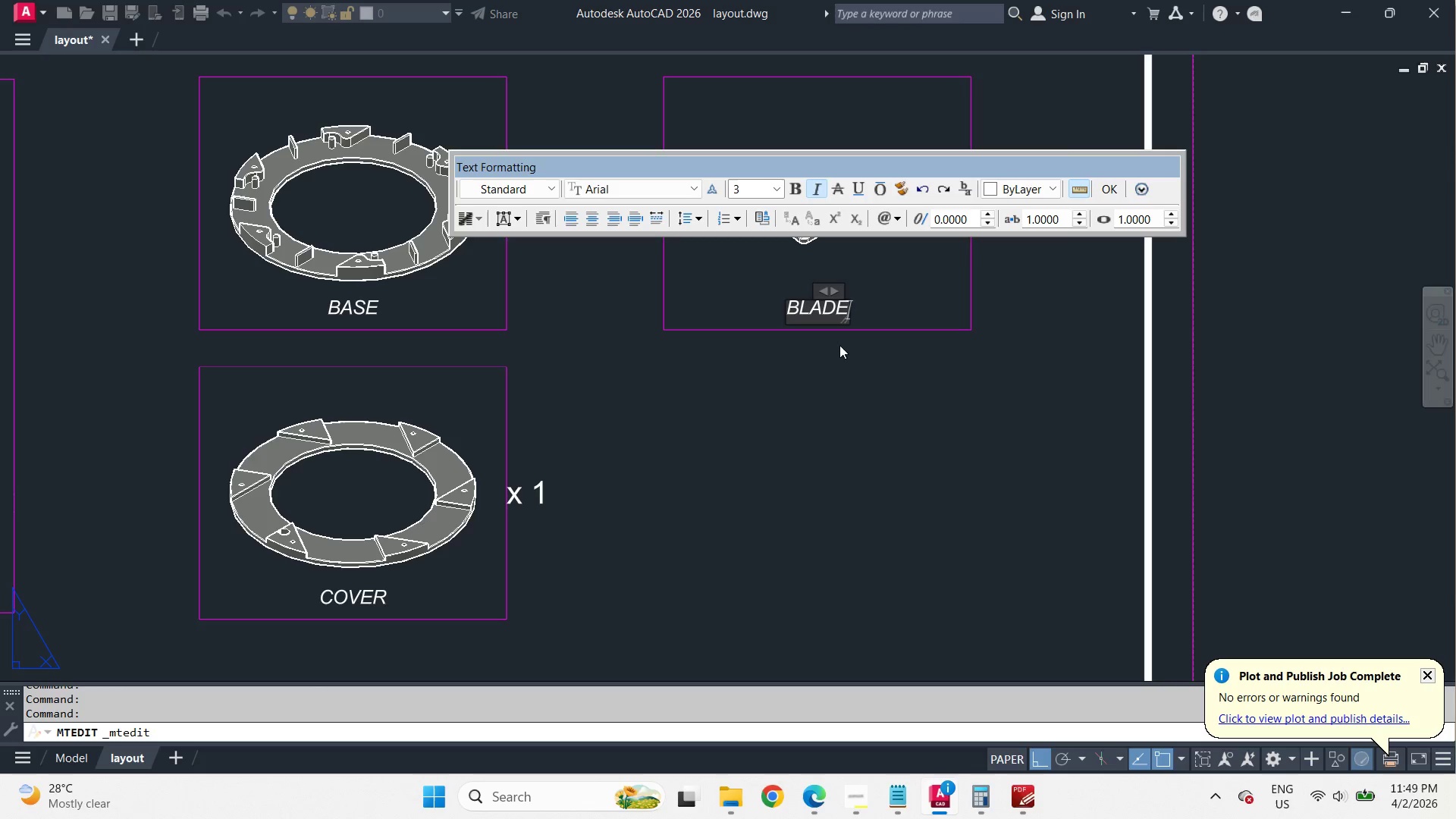 
left_click([850, 401])
 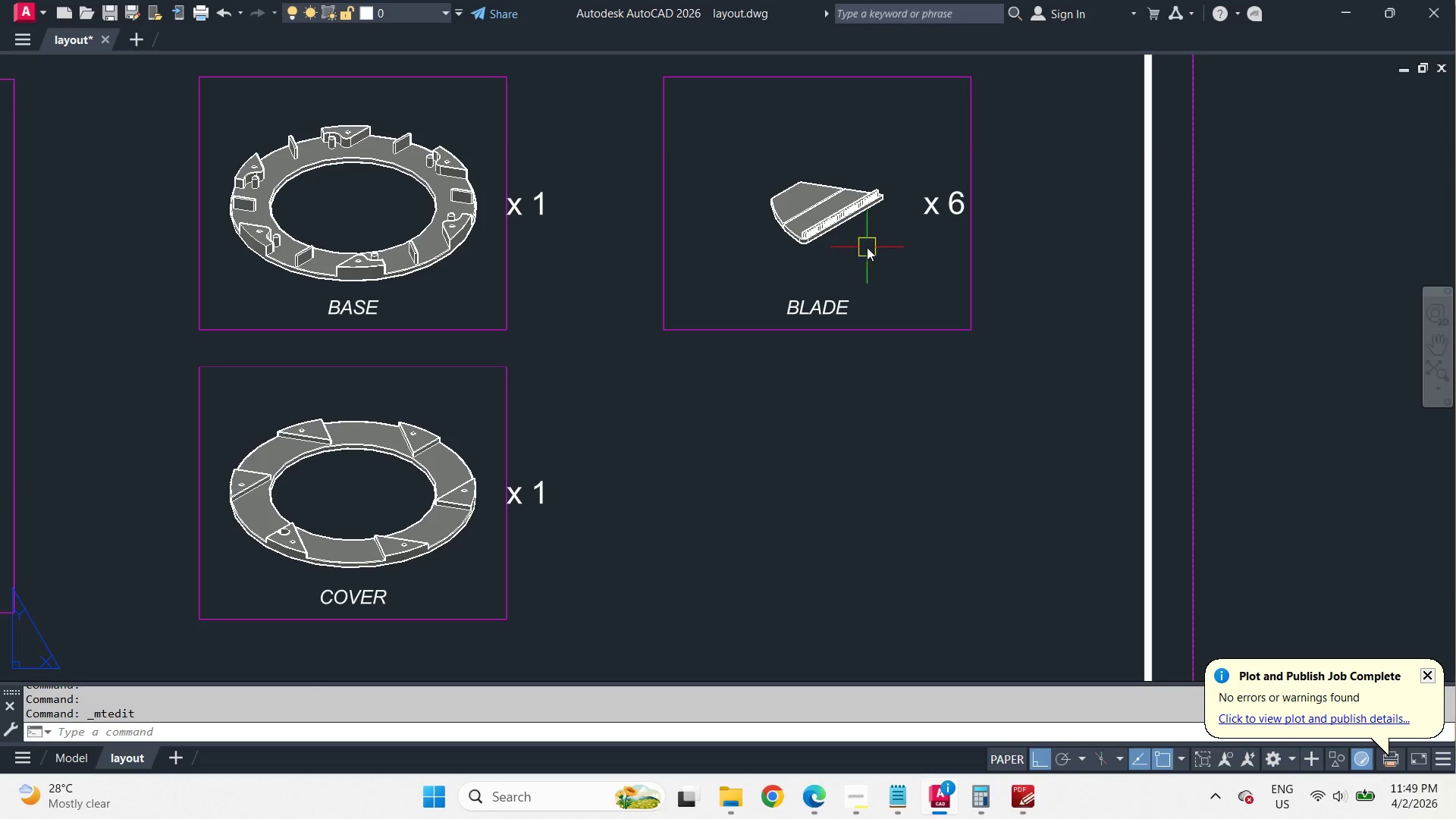 
scroll: coordinate [868, 245], scroll_direction: down, amount: 2.0
 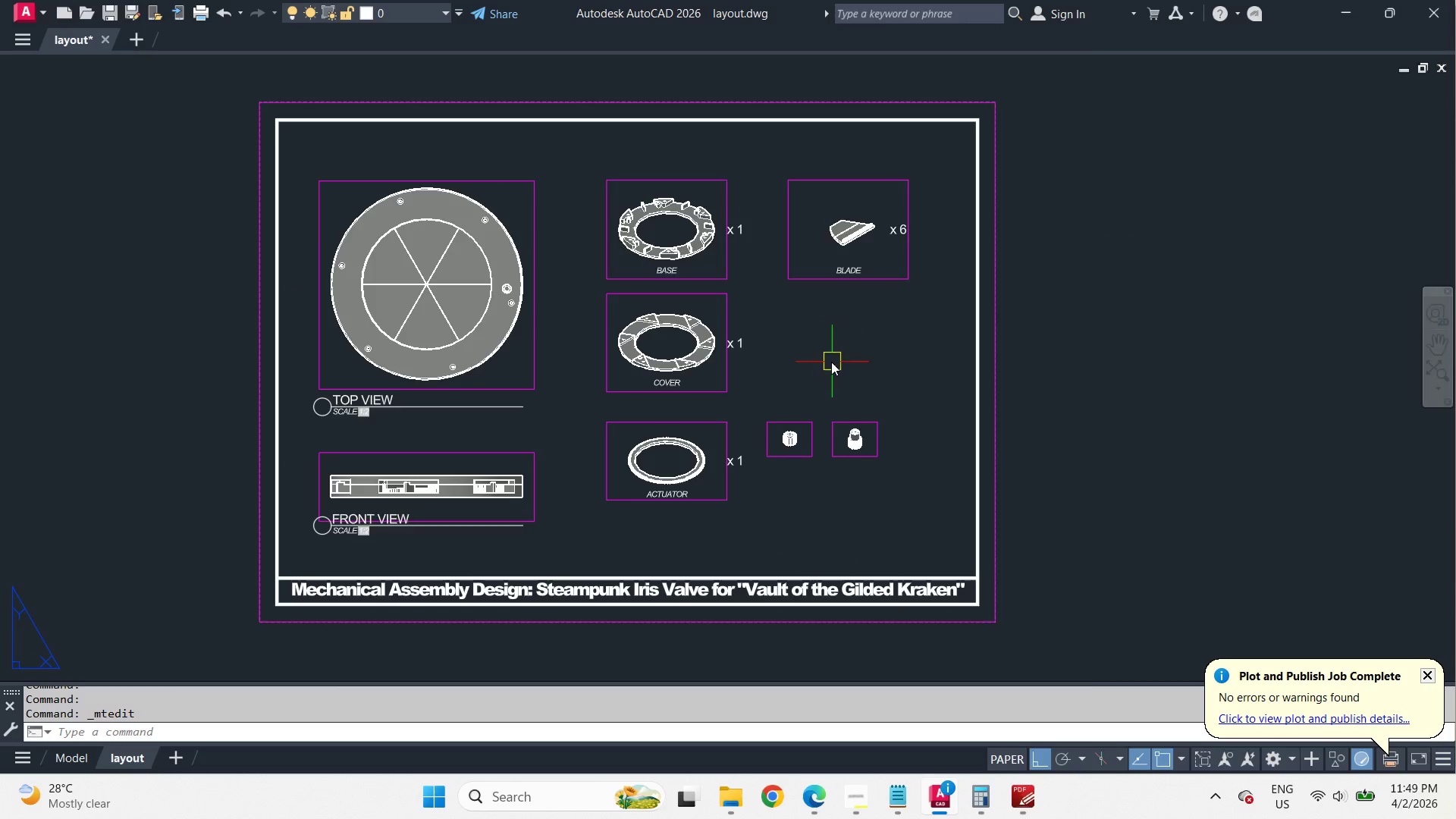 
scroll: coordinate [831, 362], scroll_direction: up, amount: 1.0
 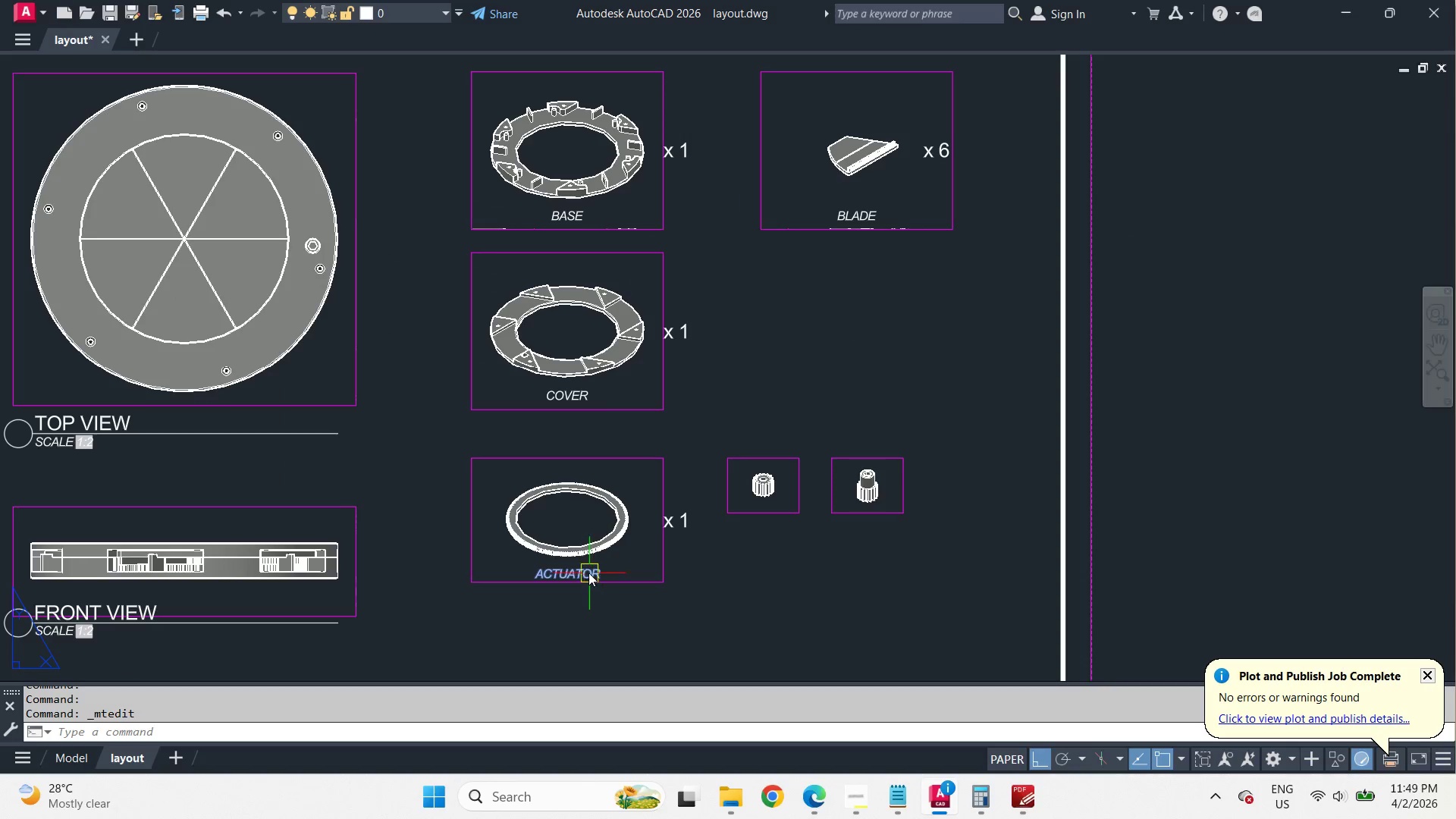 
type(co )
 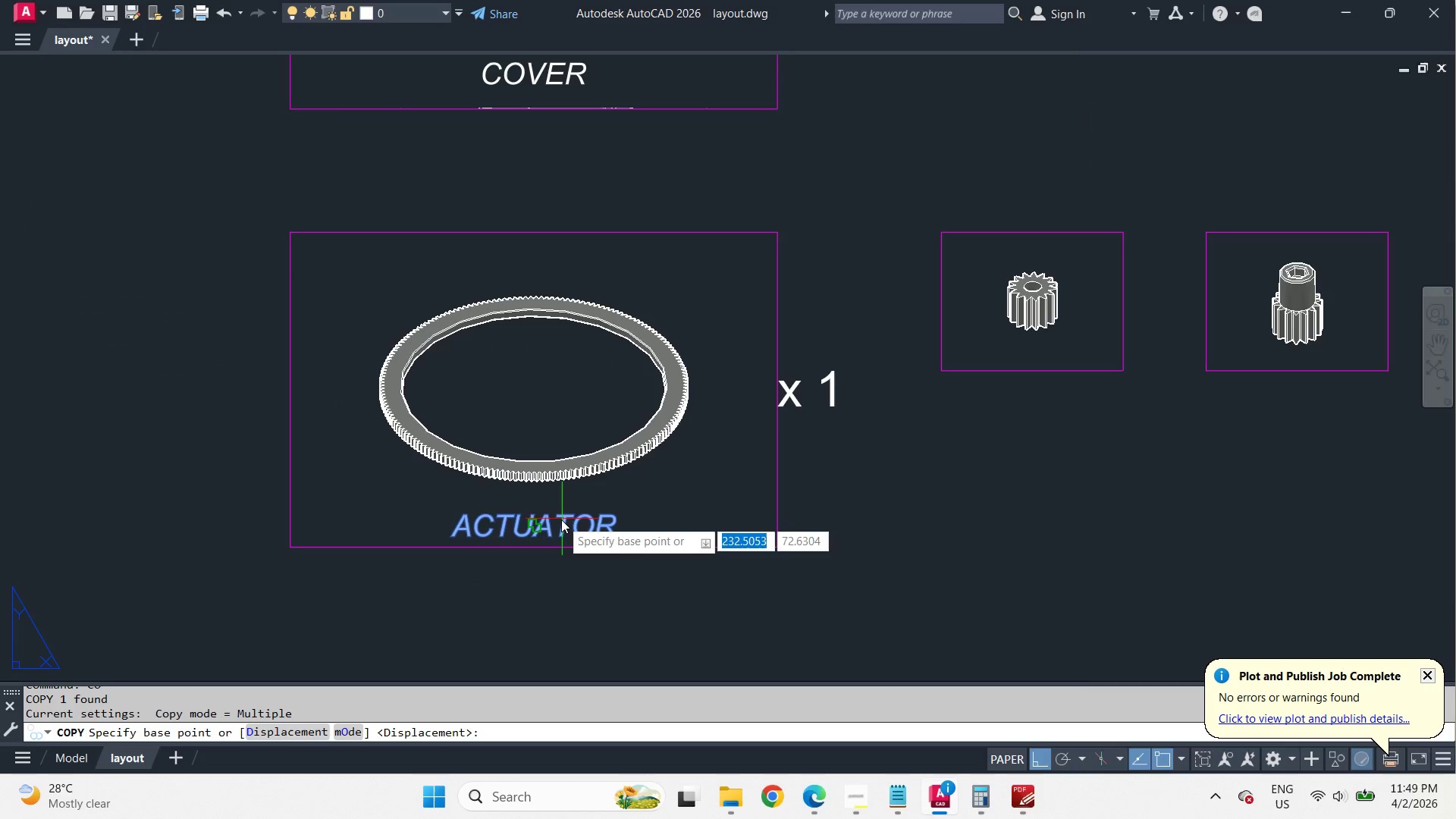 
left_click([561, 519])
 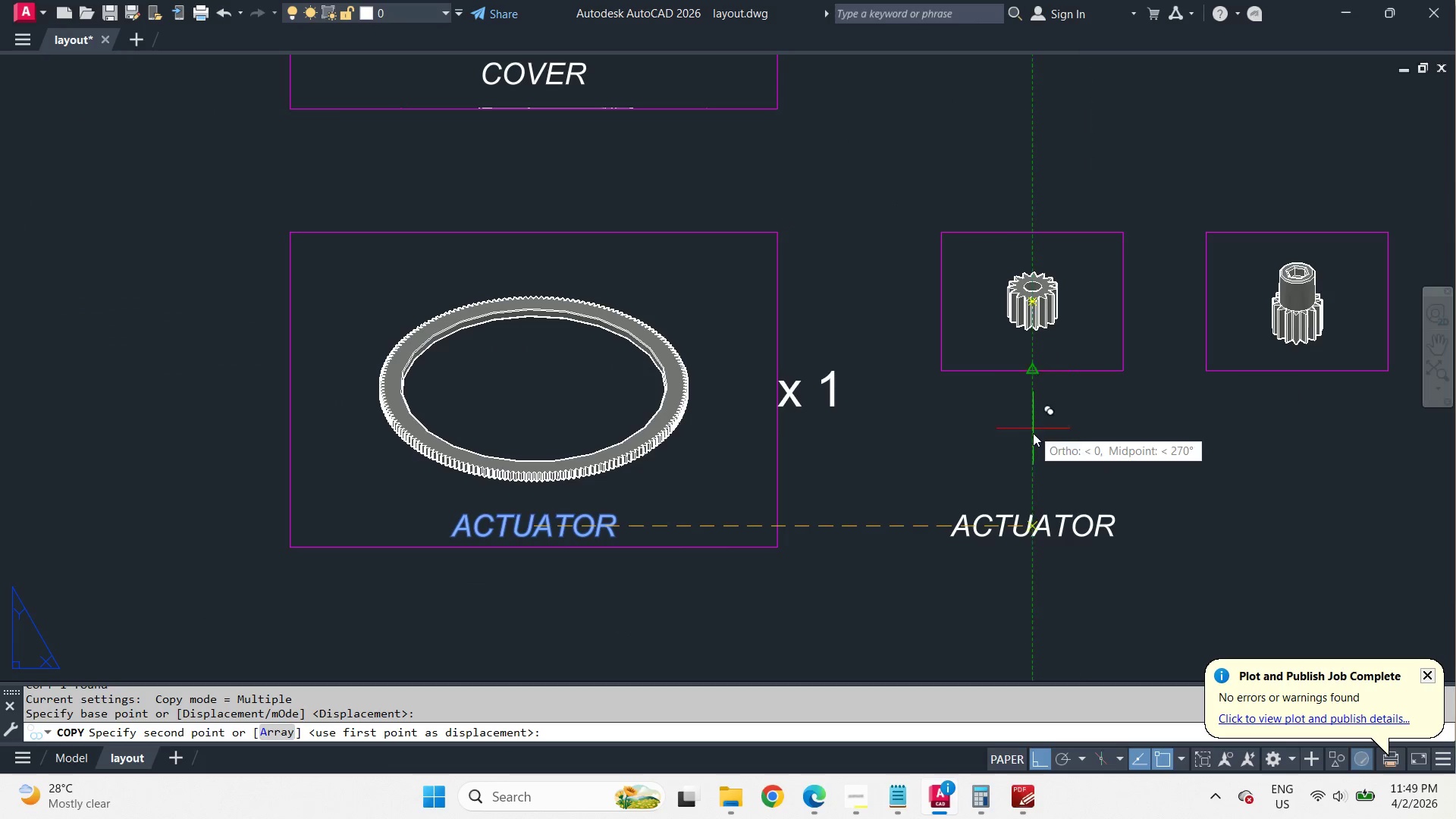 
scroll: coordinate [585, 604], scroll_direction: up, amount: 2.0
 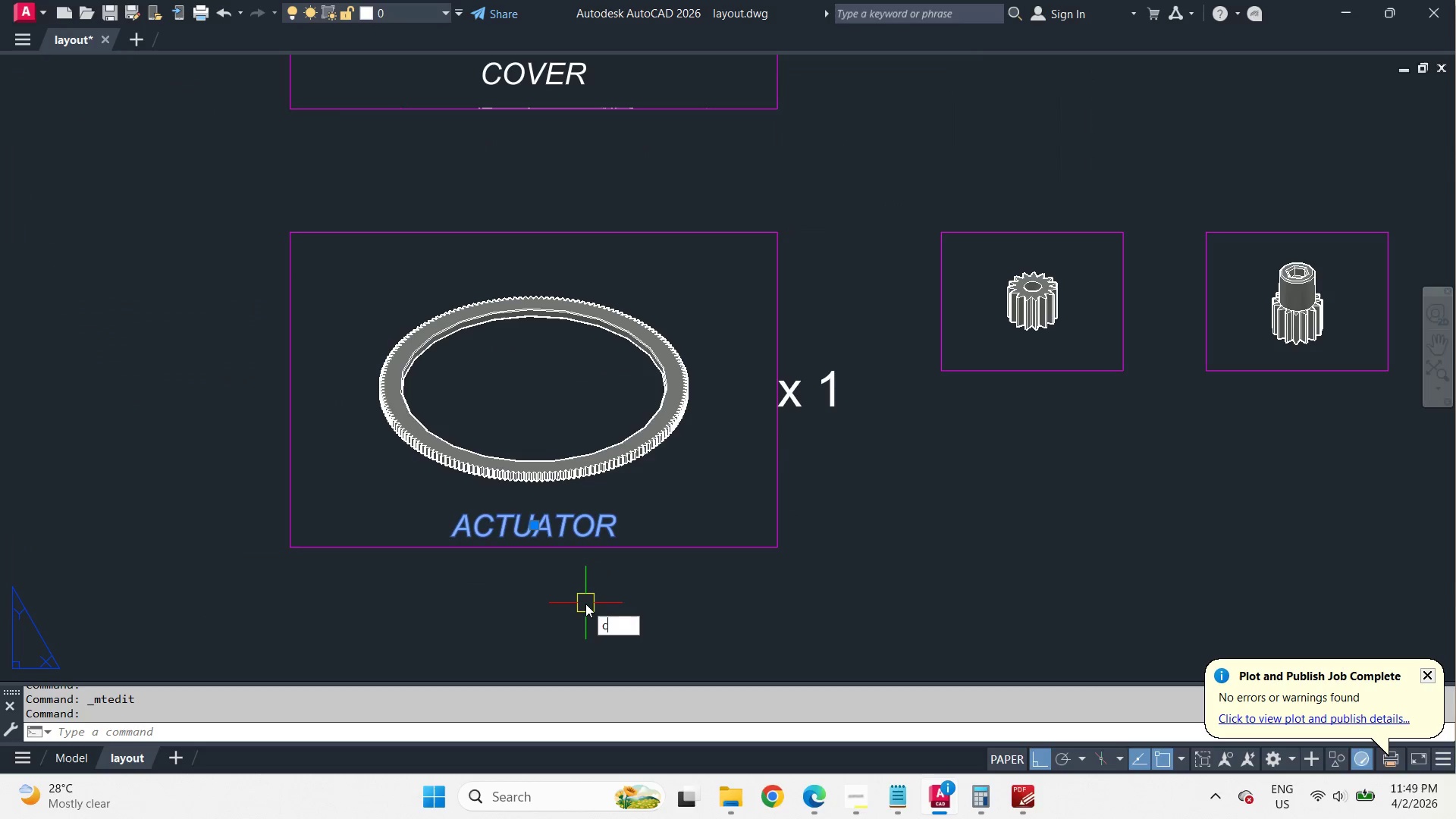 
left_click([1033, 441])
 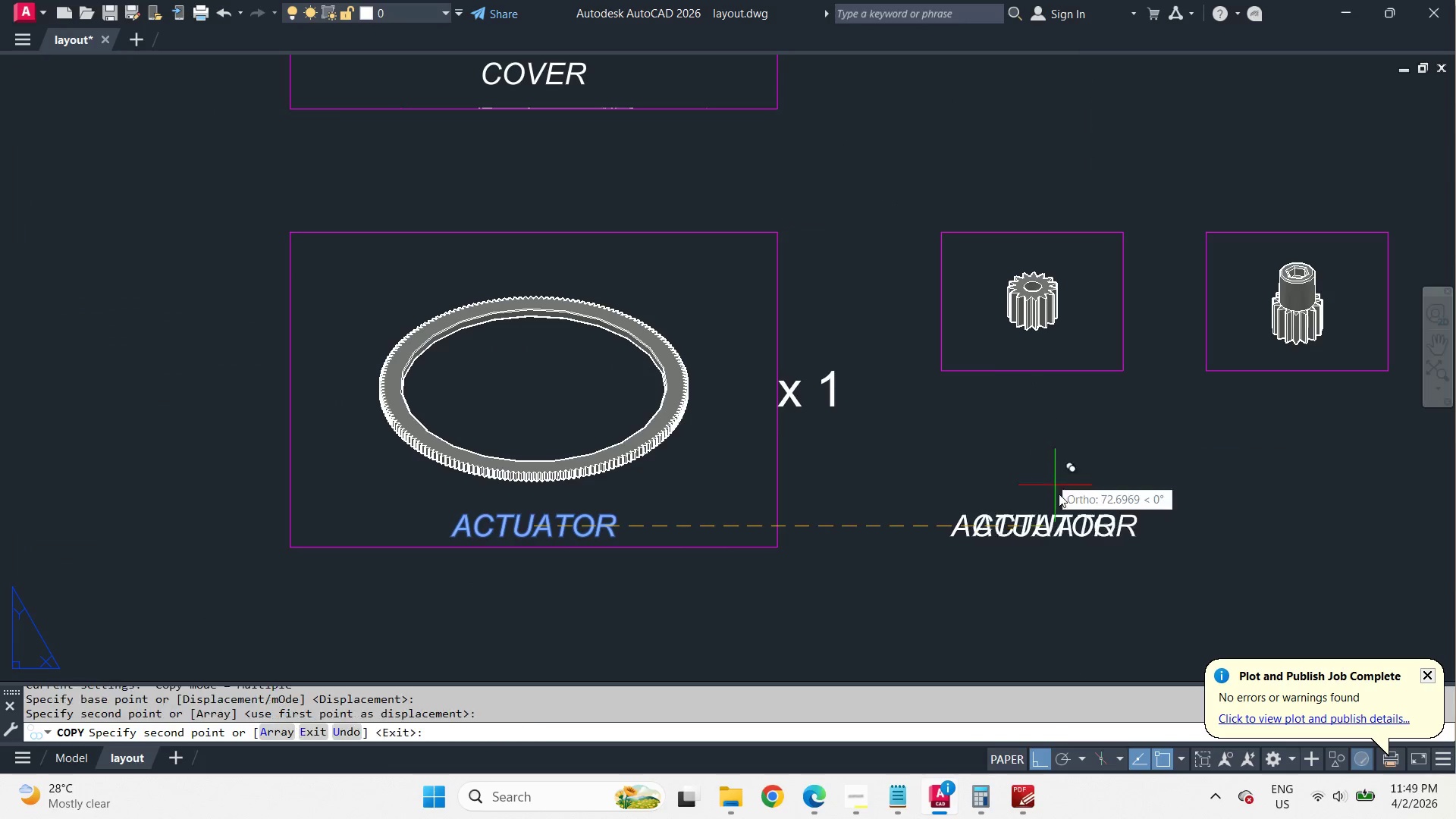 
key(Space)
 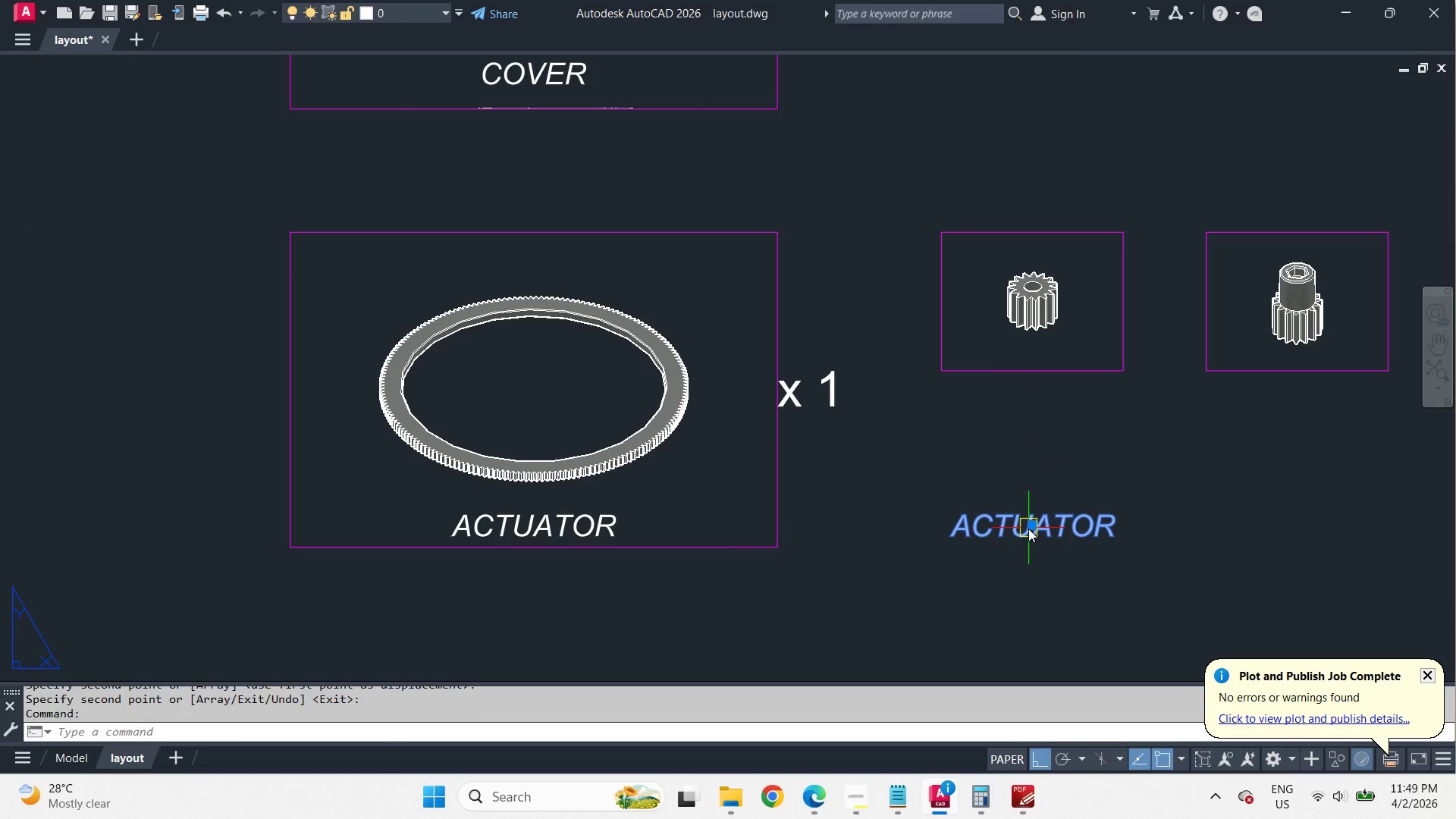 
double_click([1028, 529])
 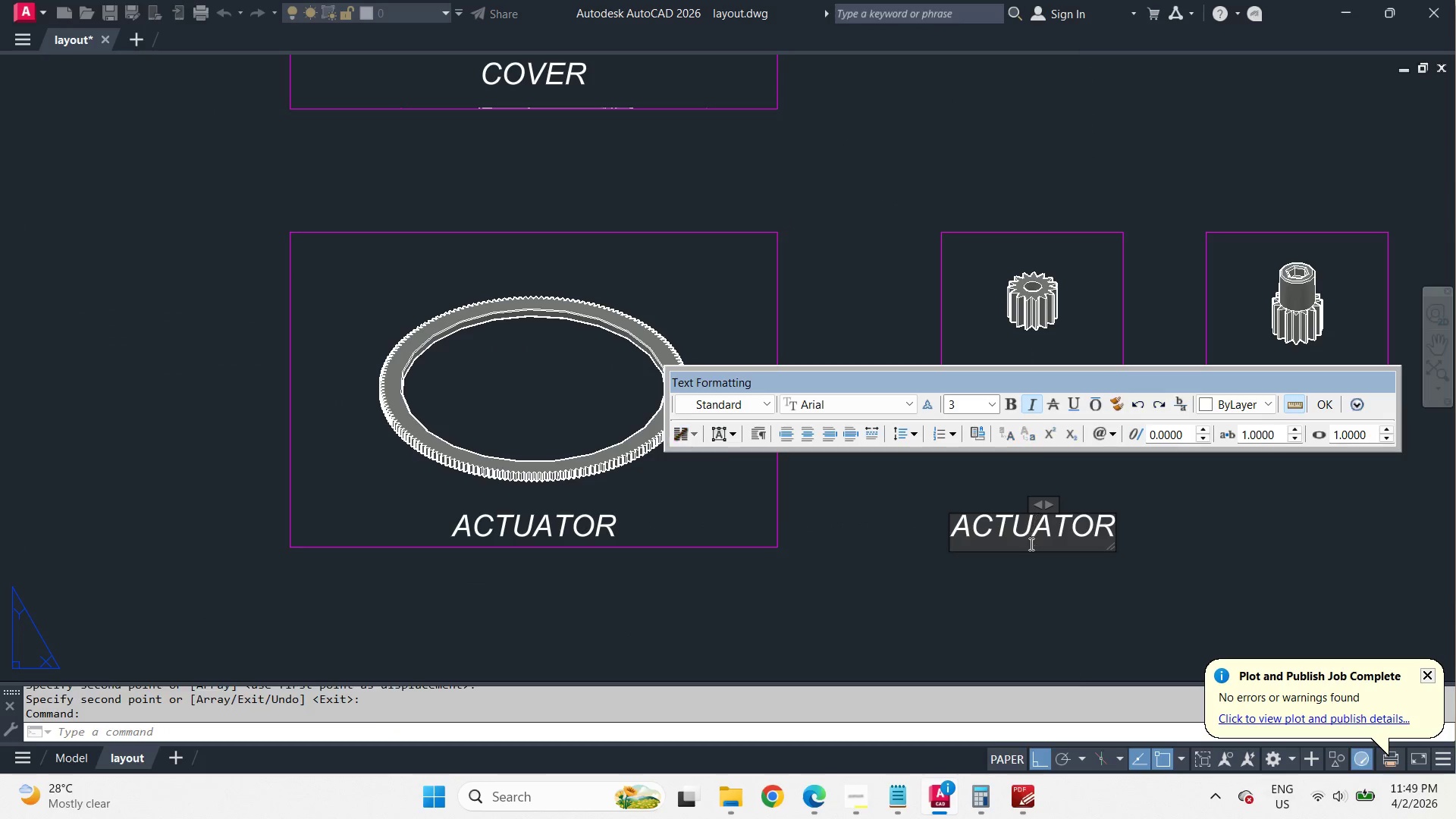 
key(Control+ControlLeft)
 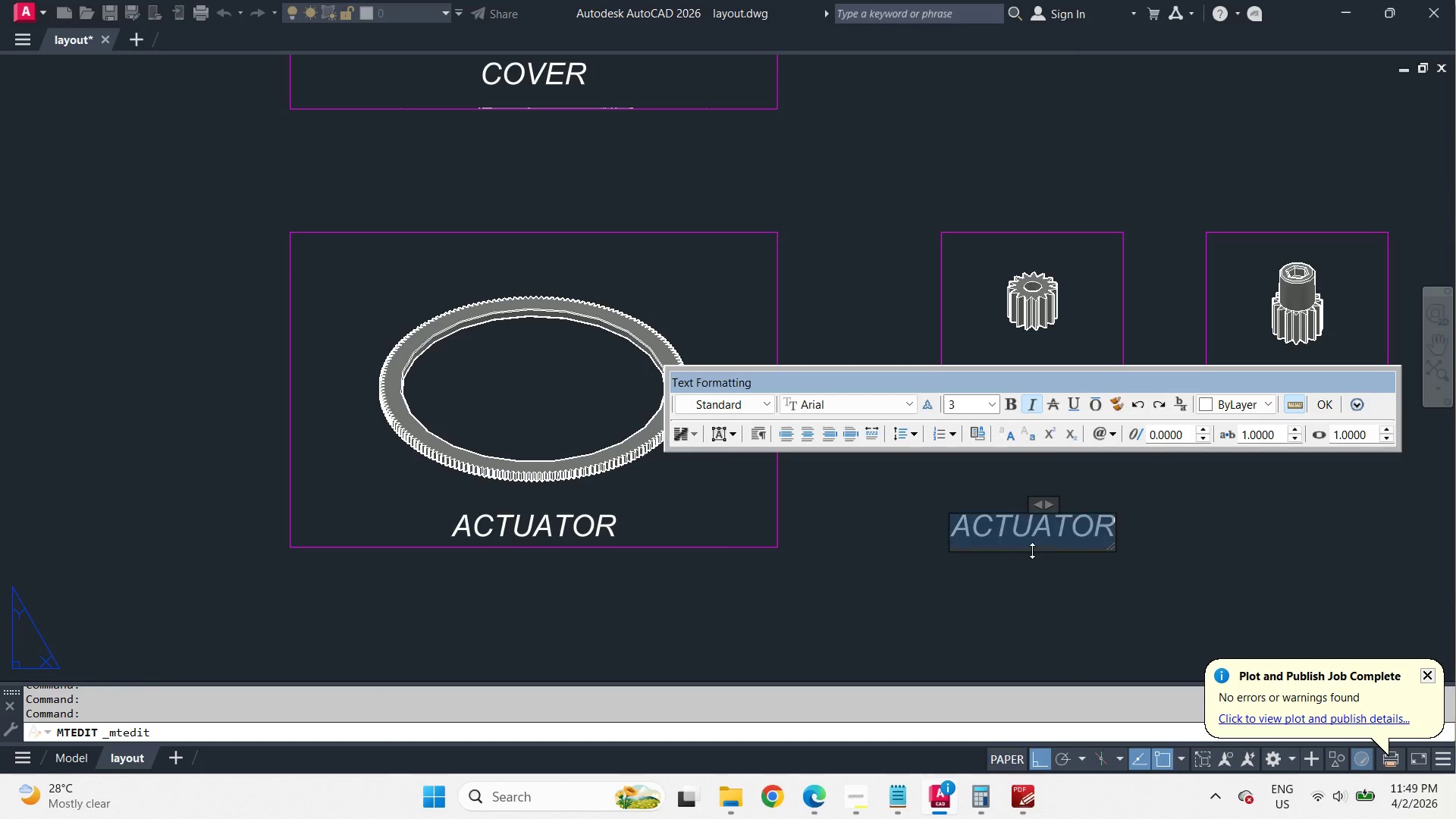 
key(Control+A)
 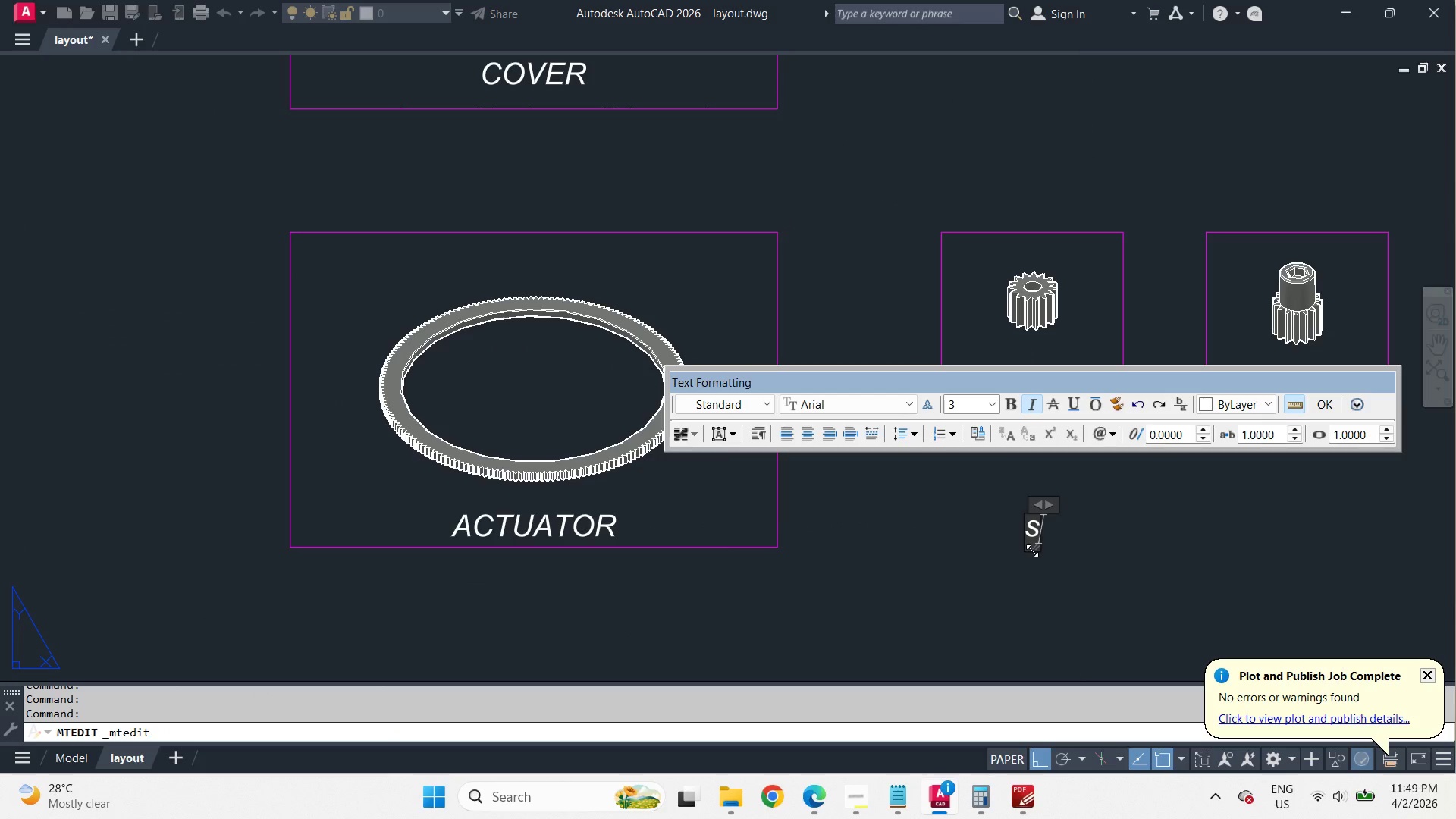 
type(s)
key(Backspace)
type(SPUR GEAR)
 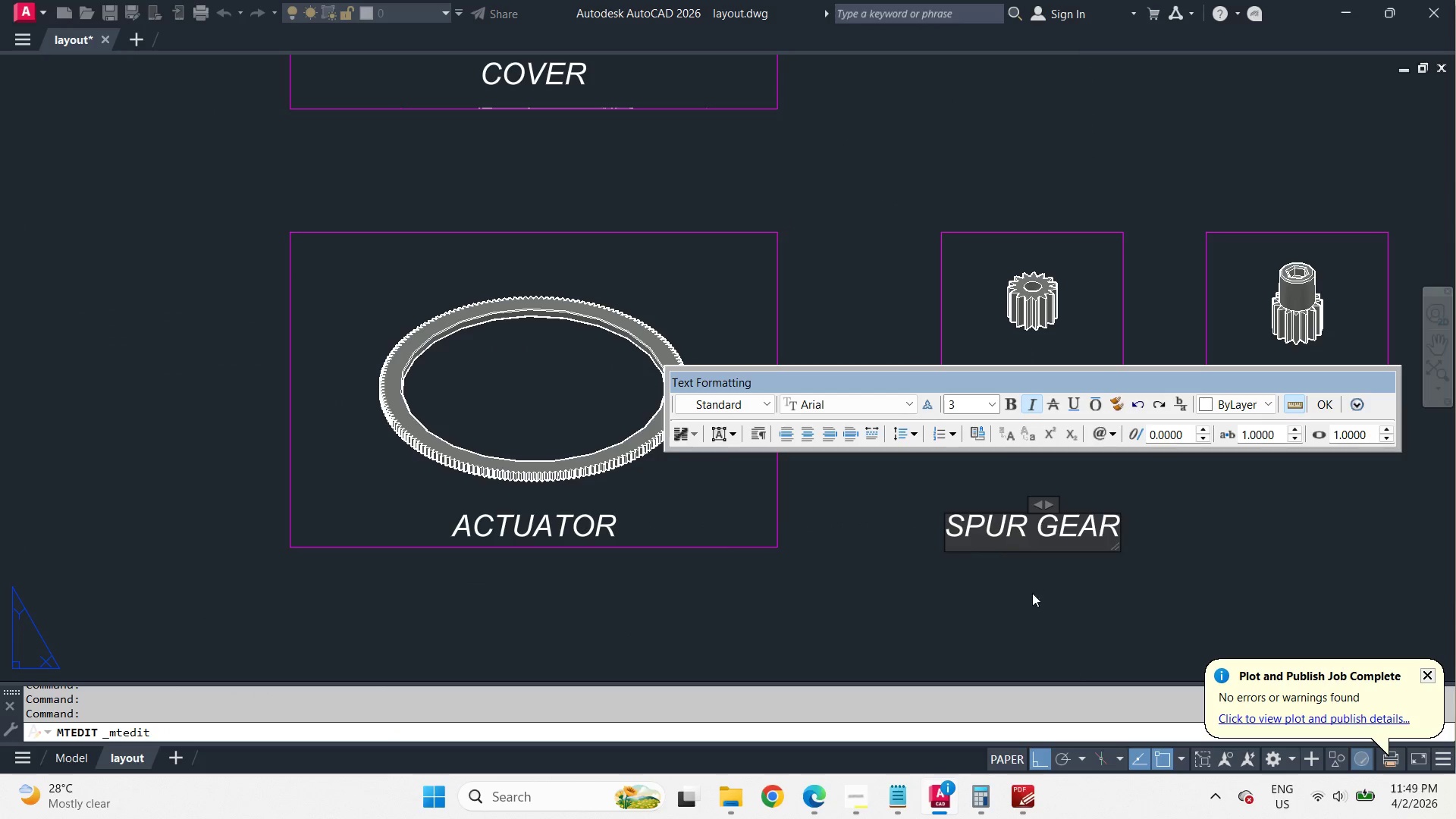 
left_click([1032, 594])
 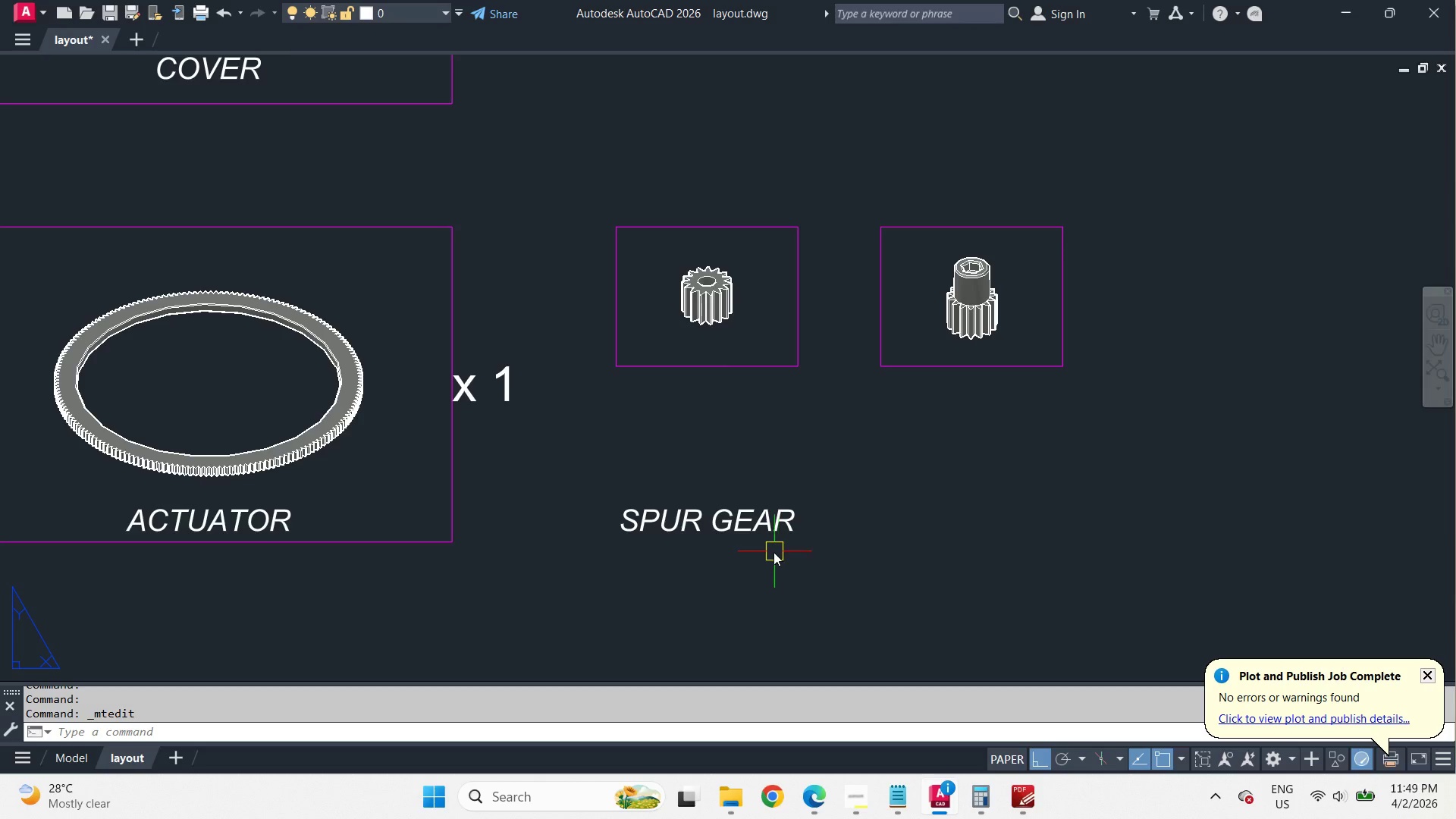 
scroll: coordinate [697, 551], scroll_direction: down, amount: 2.0
 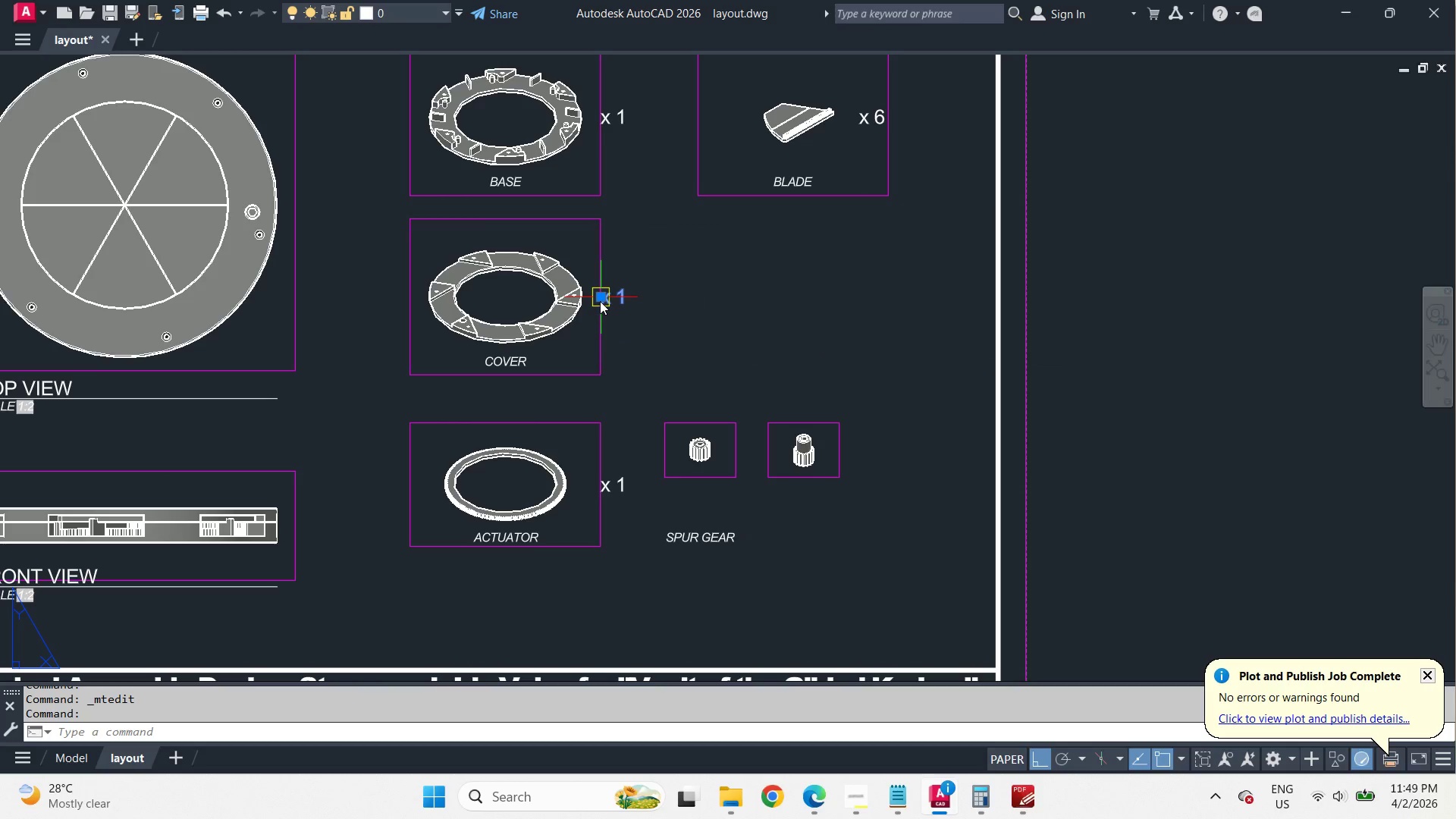 
key(C)
 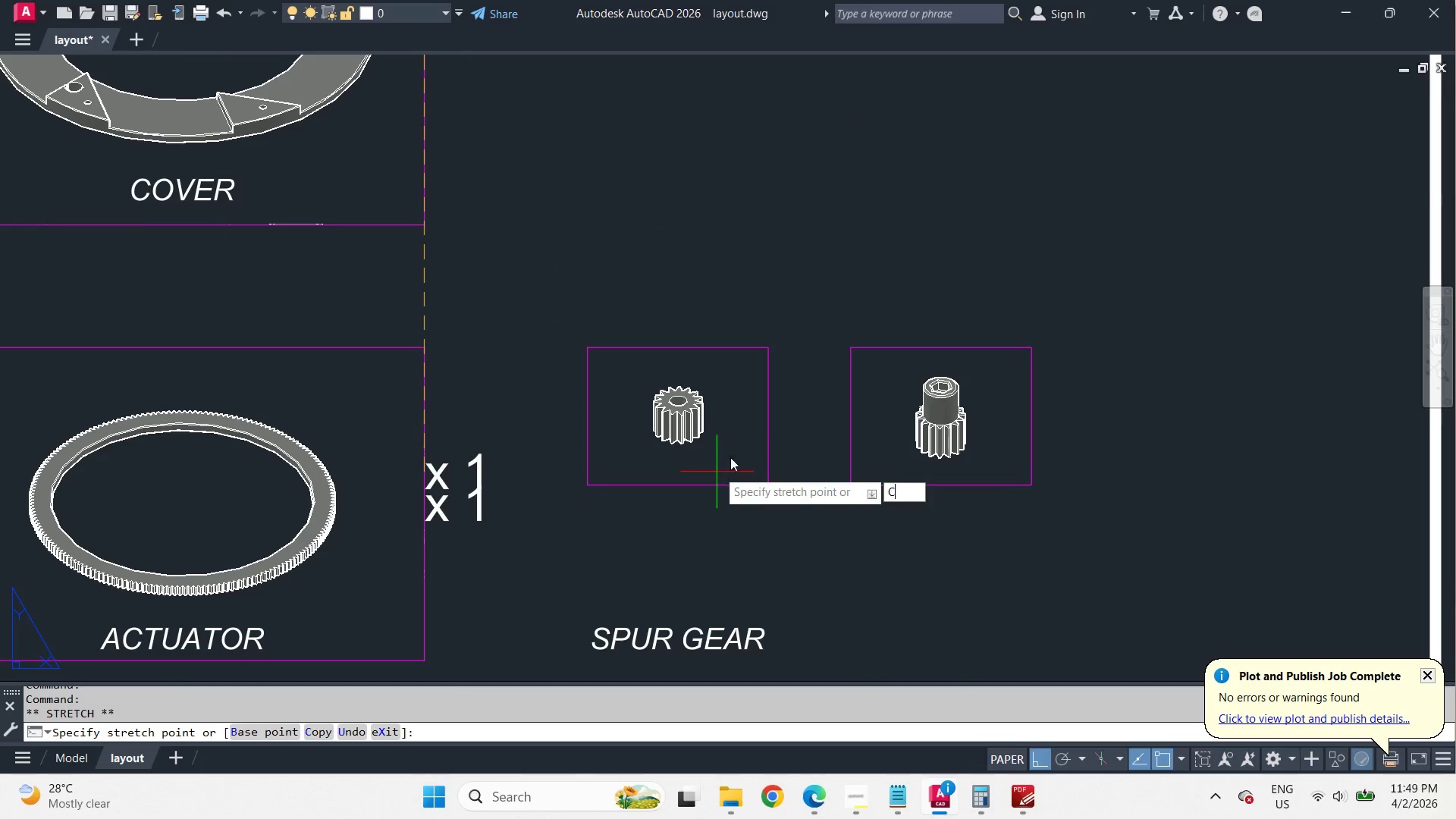 
key(Space)
 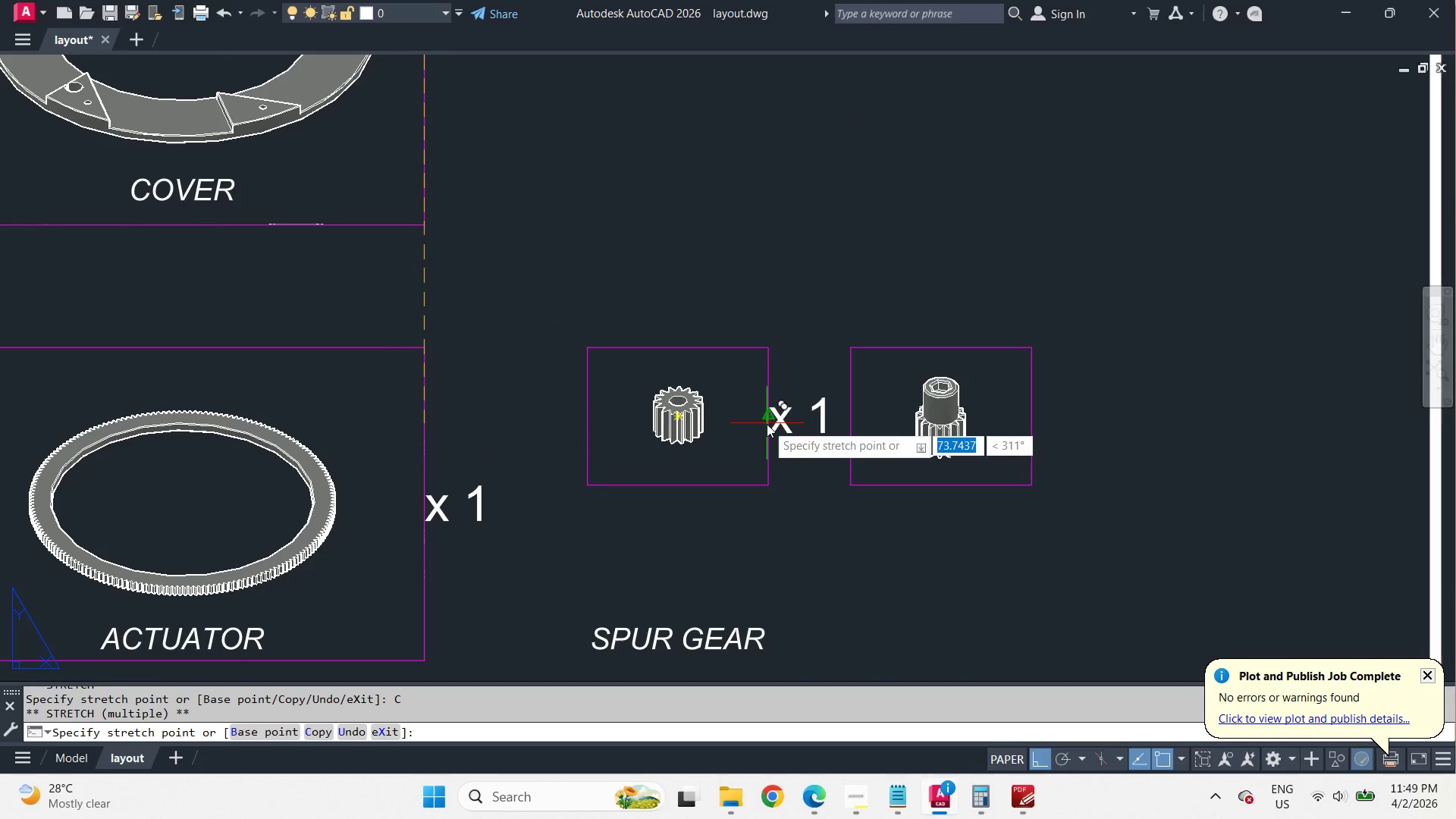 
left_click([767, 423])
 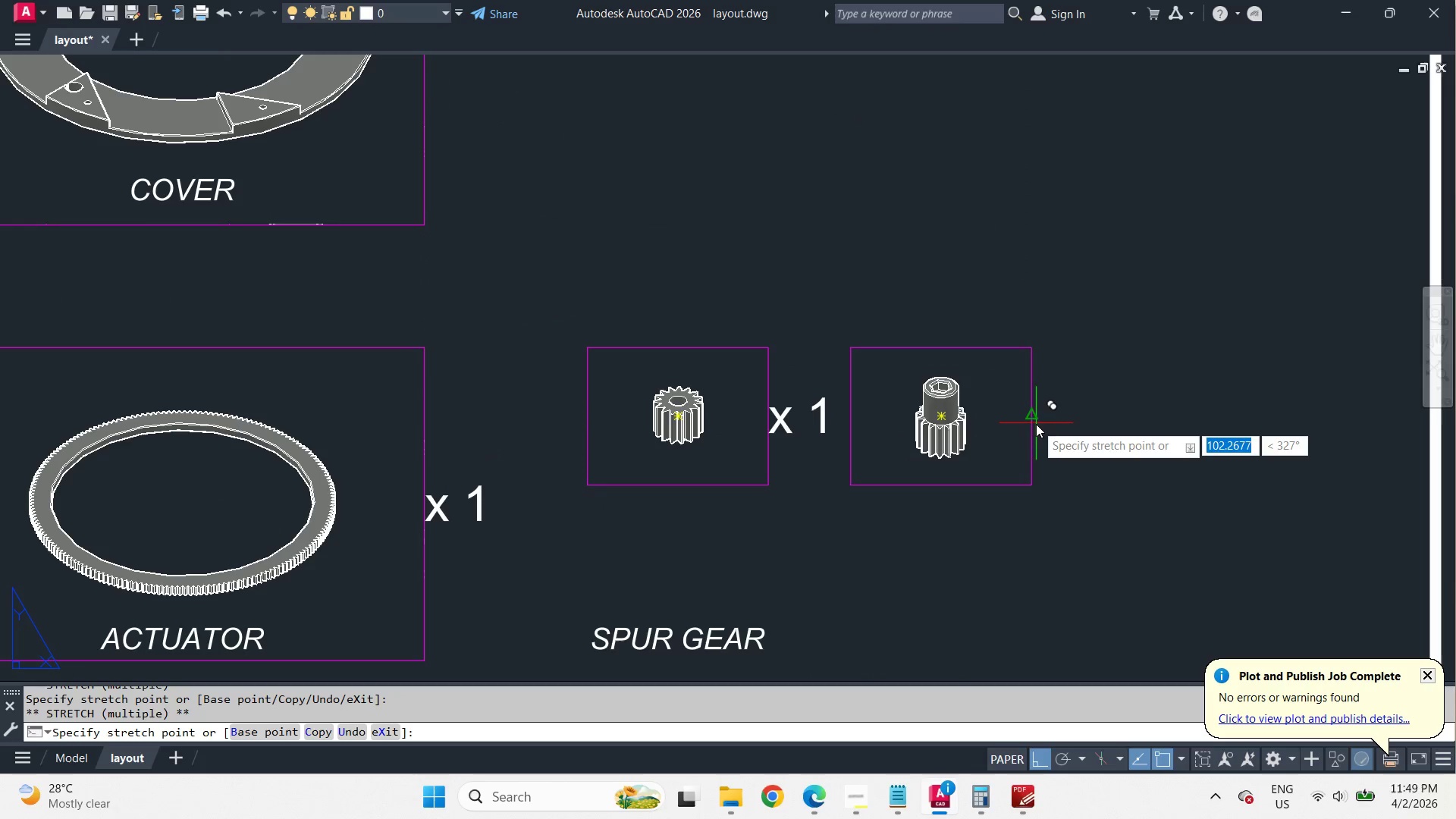 
left_click([1036, 424])
 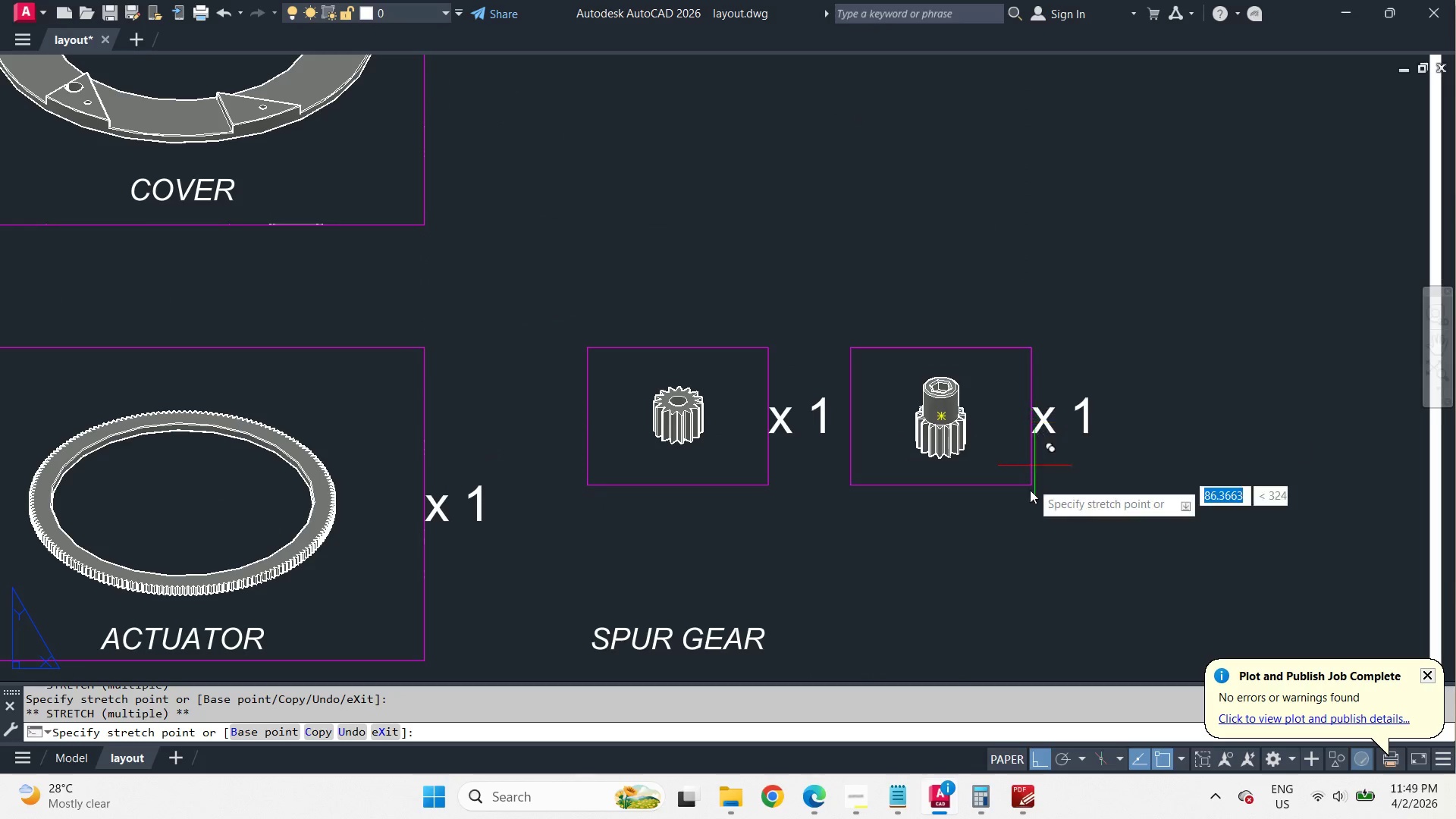 
key(Space)
 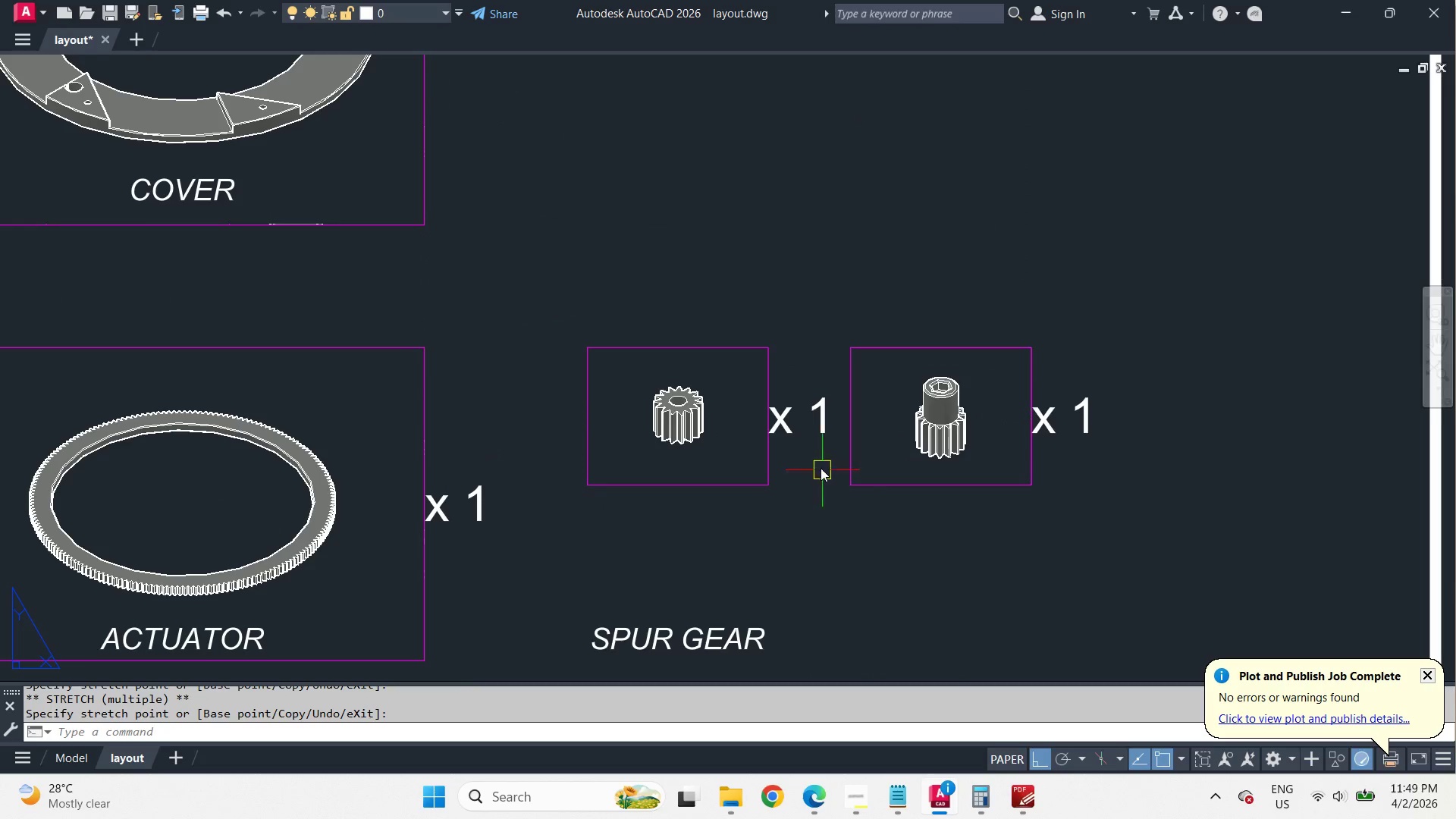 
scroll: coordinate [711, 474], scroll_direction: up, amount: 2.0
 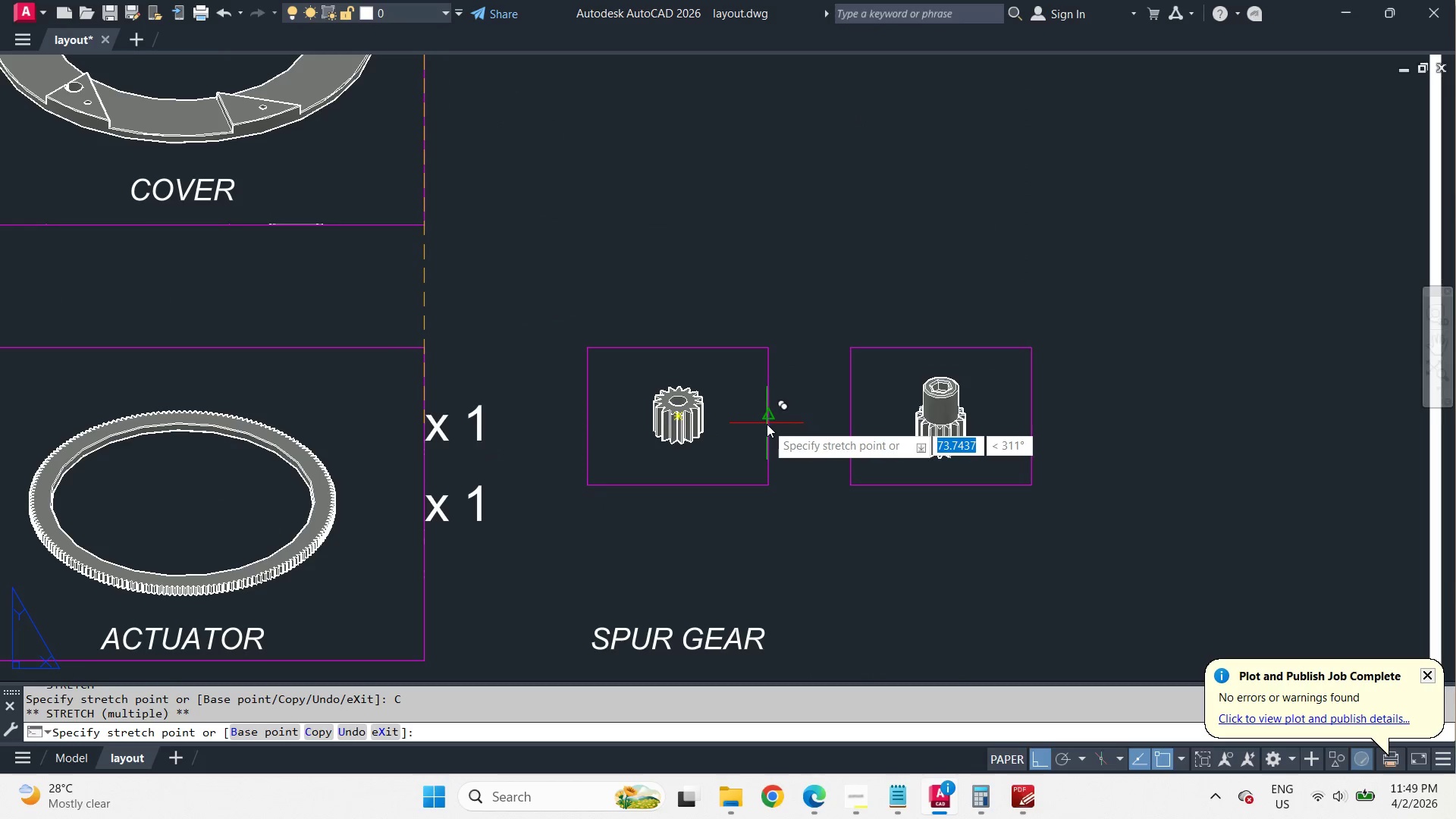 
key(Escape)
 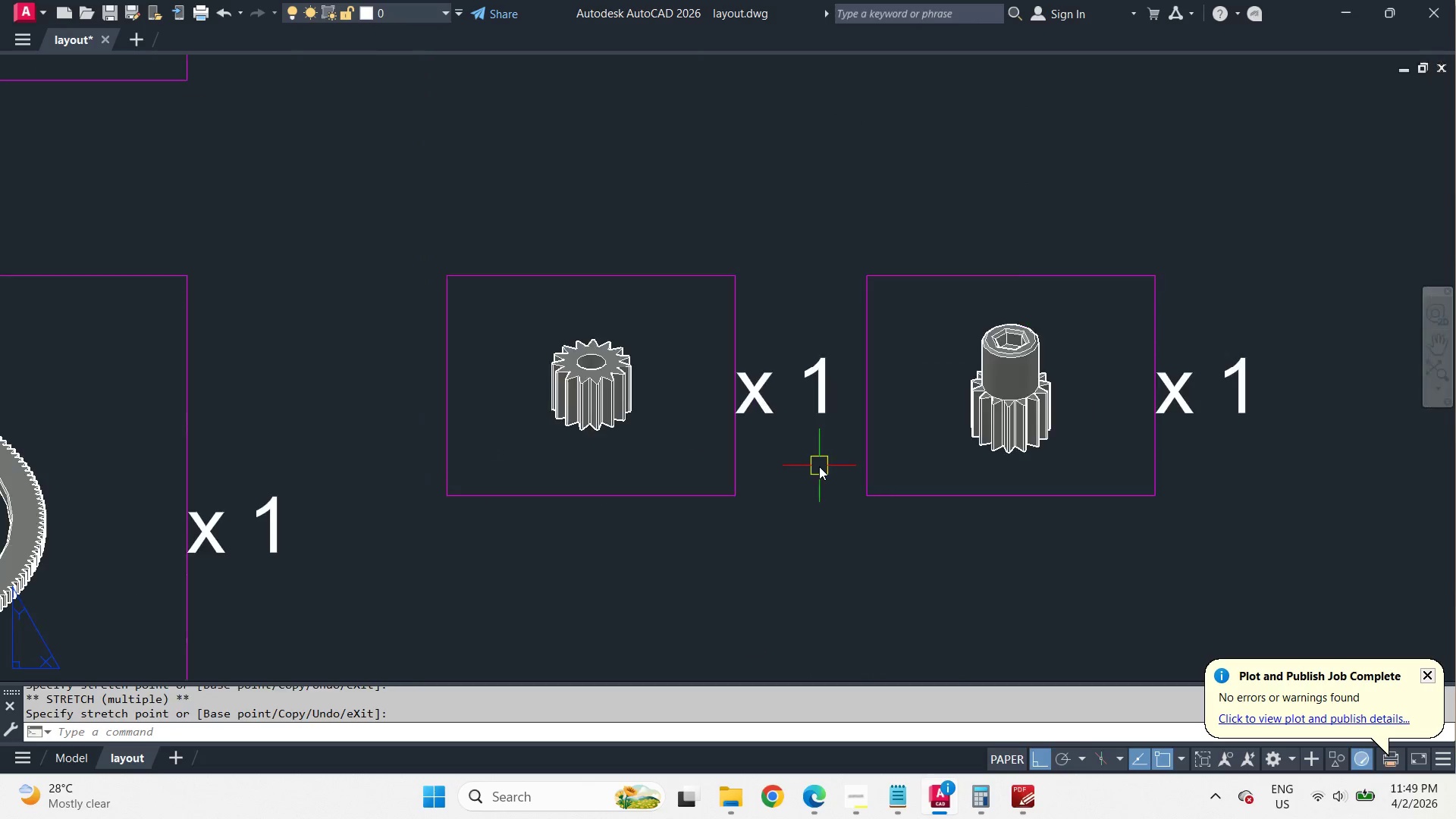 
double_click([821, 388])
 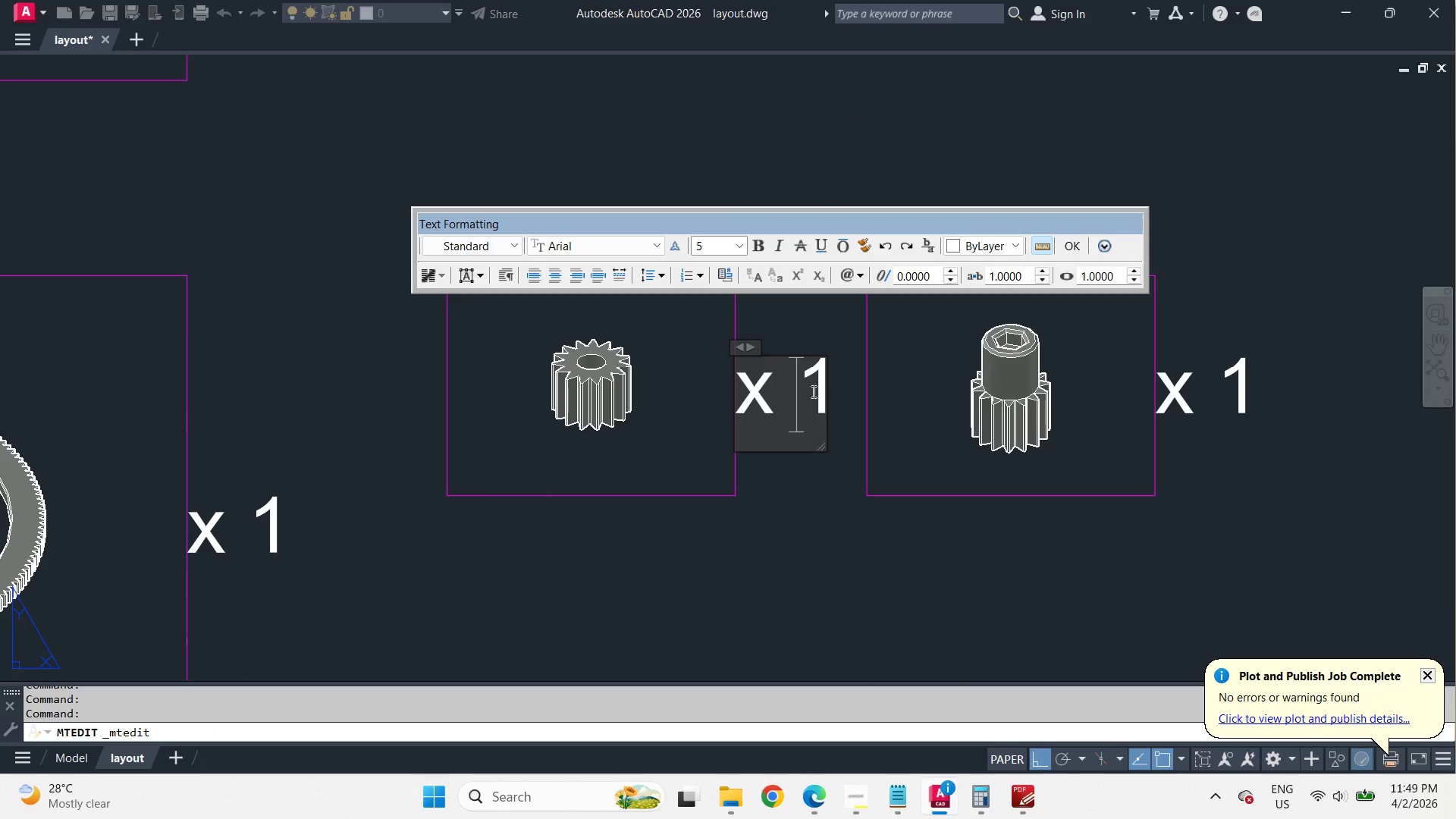 
left_click_drag(start_coordinate=[805, 388], to_coordinate=[823, 397])
 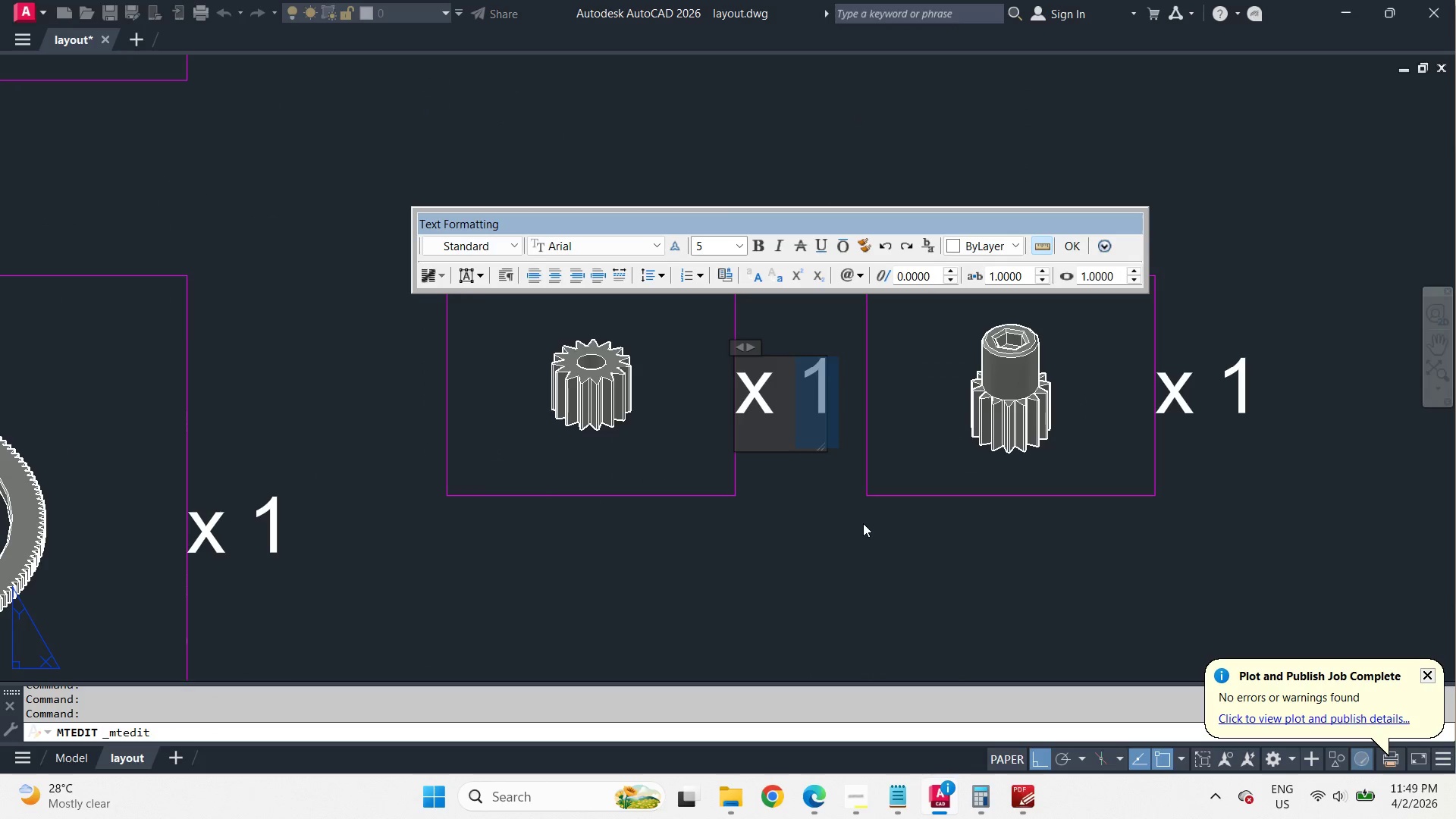 
scroll: coordinate [821, 468], scroll_direction: up, amount: 1.0
 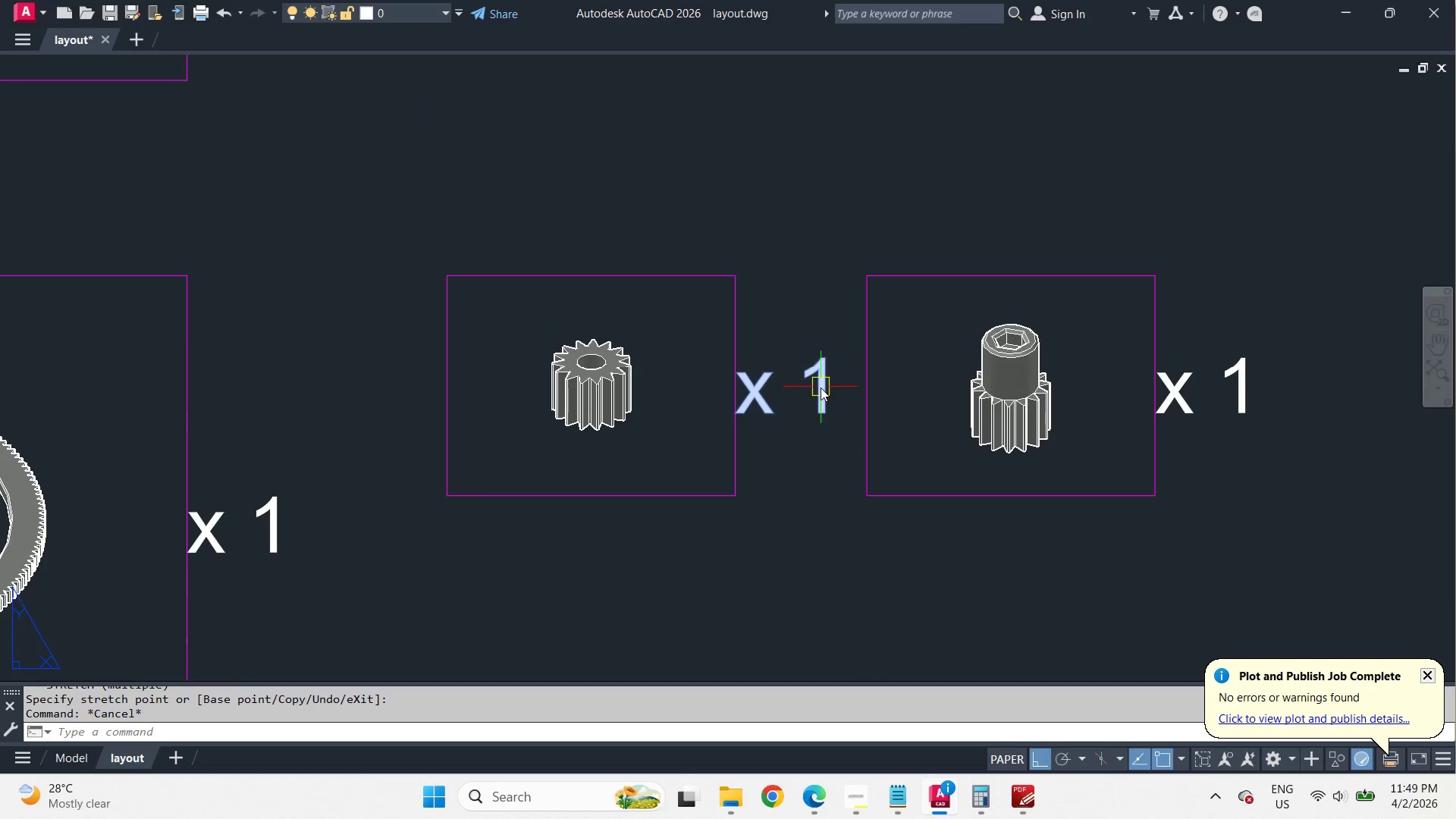 
key(5)
 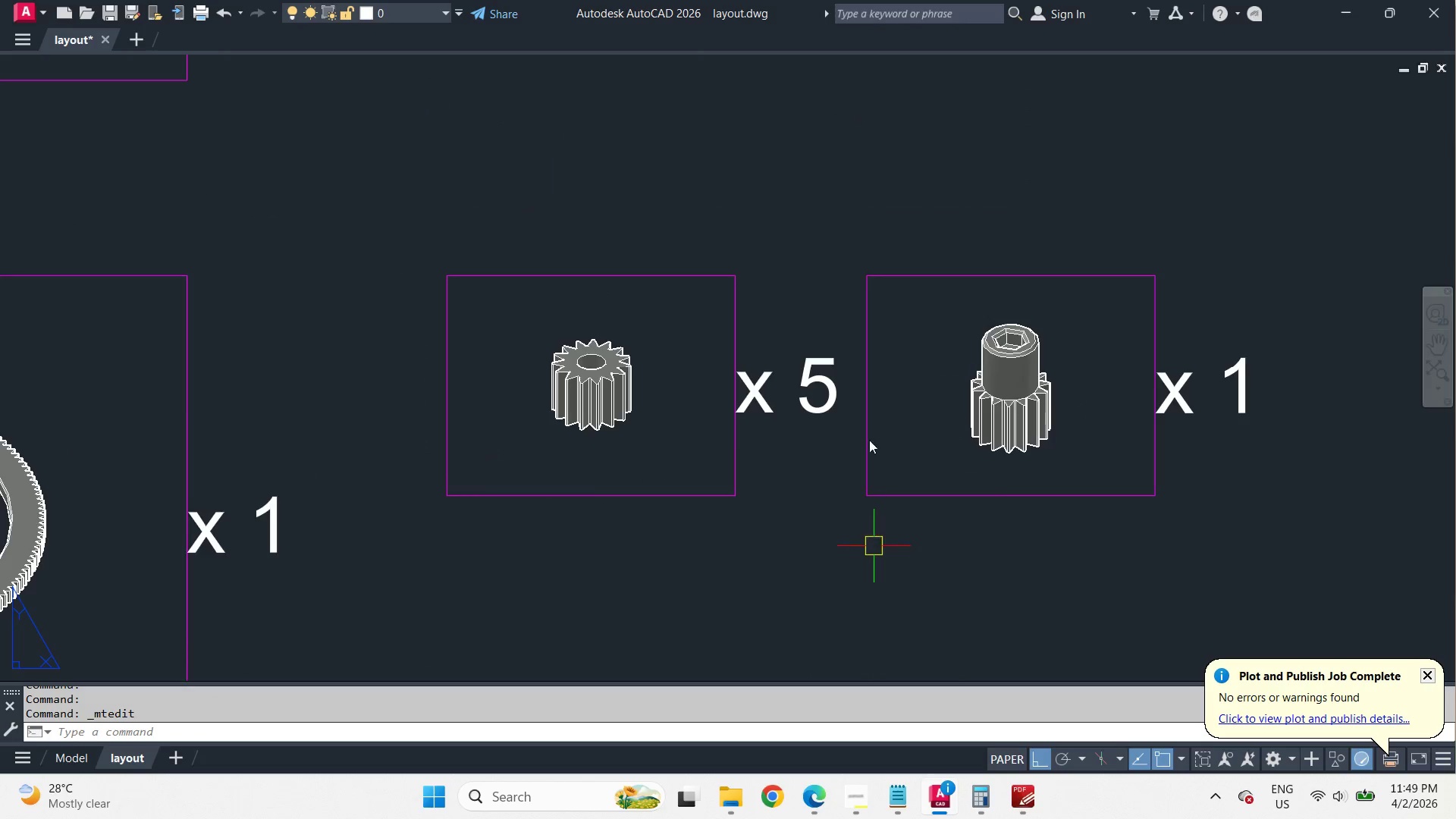 
left_click_drag(start_coordinate=[704, 531], to_coordinate=[709, 531])
 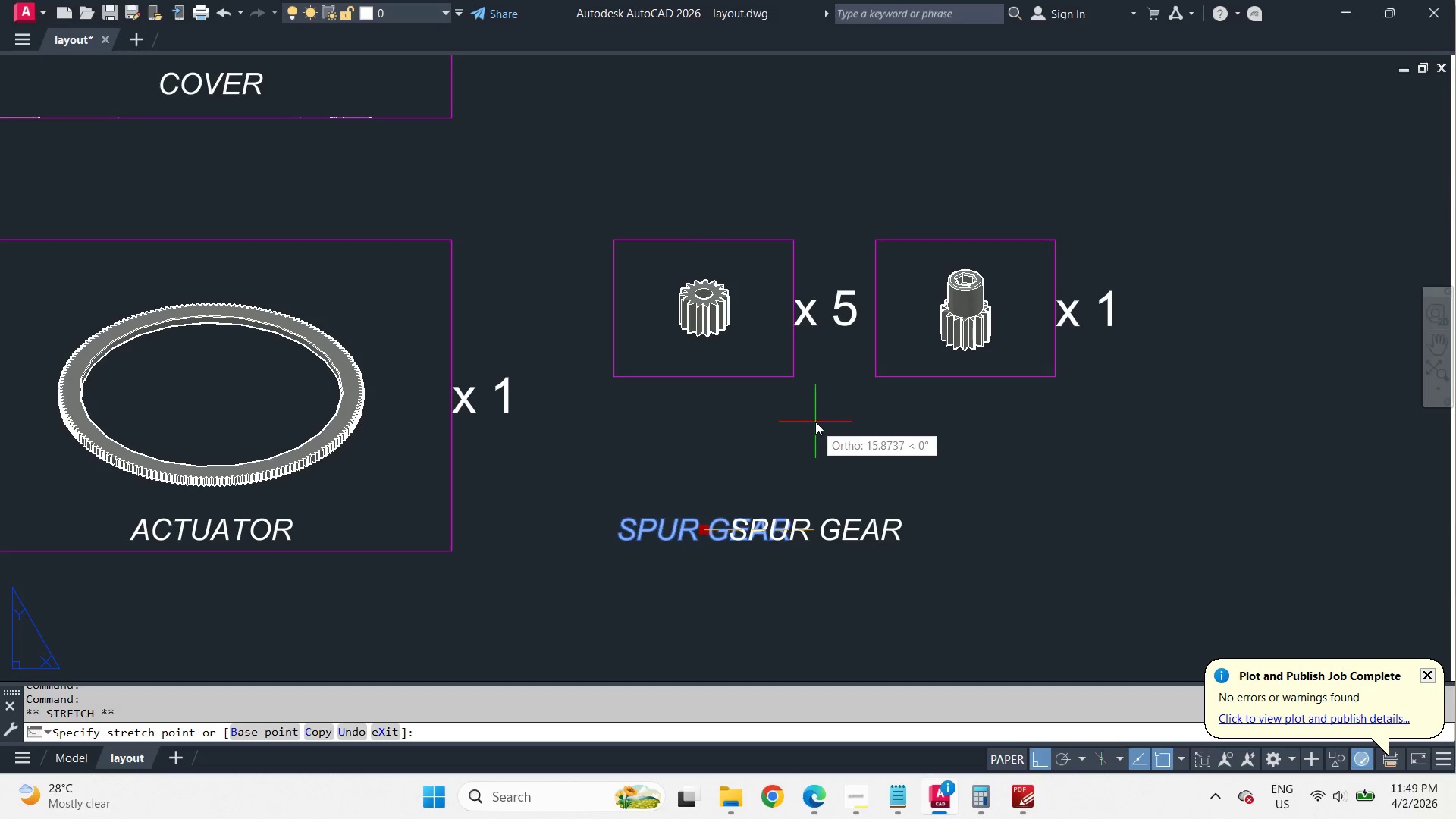 
hold_key(key=ShiftLeft, duration=0.69)
 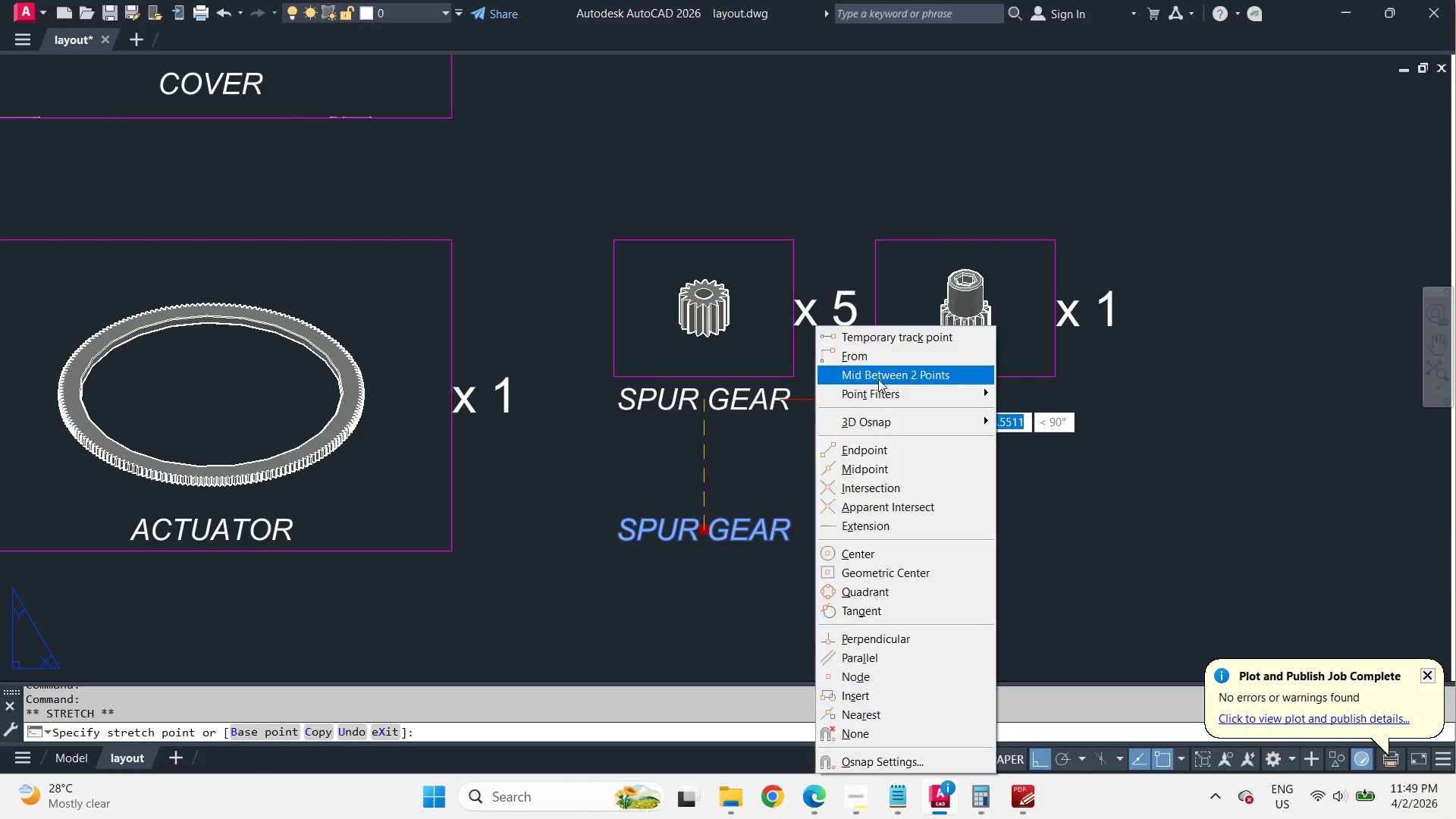 
scroll: coordinate [870, 316], scroll_direction: down, amount: 2.0
 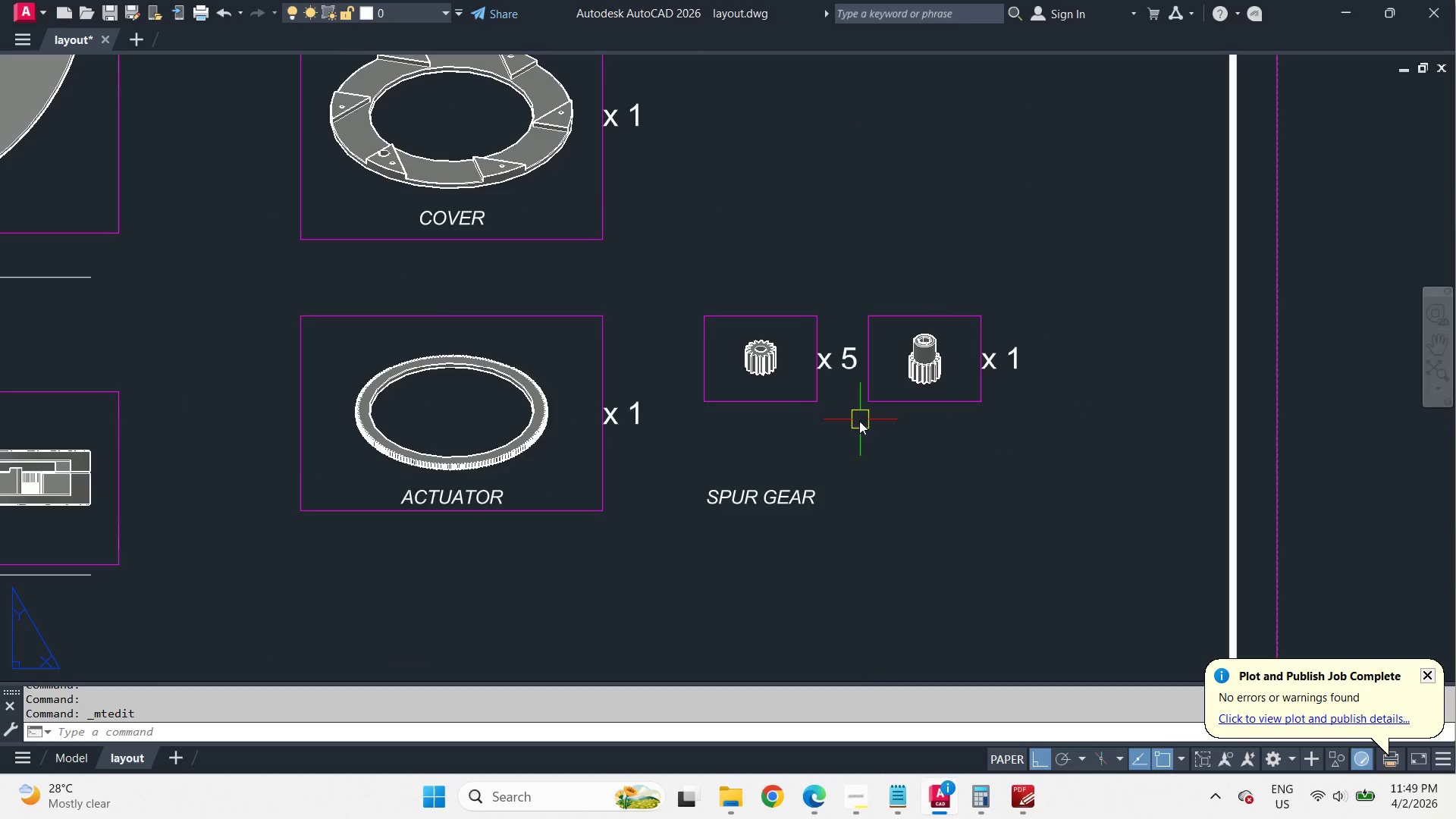 
scroll: coordinate [853, 444], scroll_direction: up, amount: 1.0
 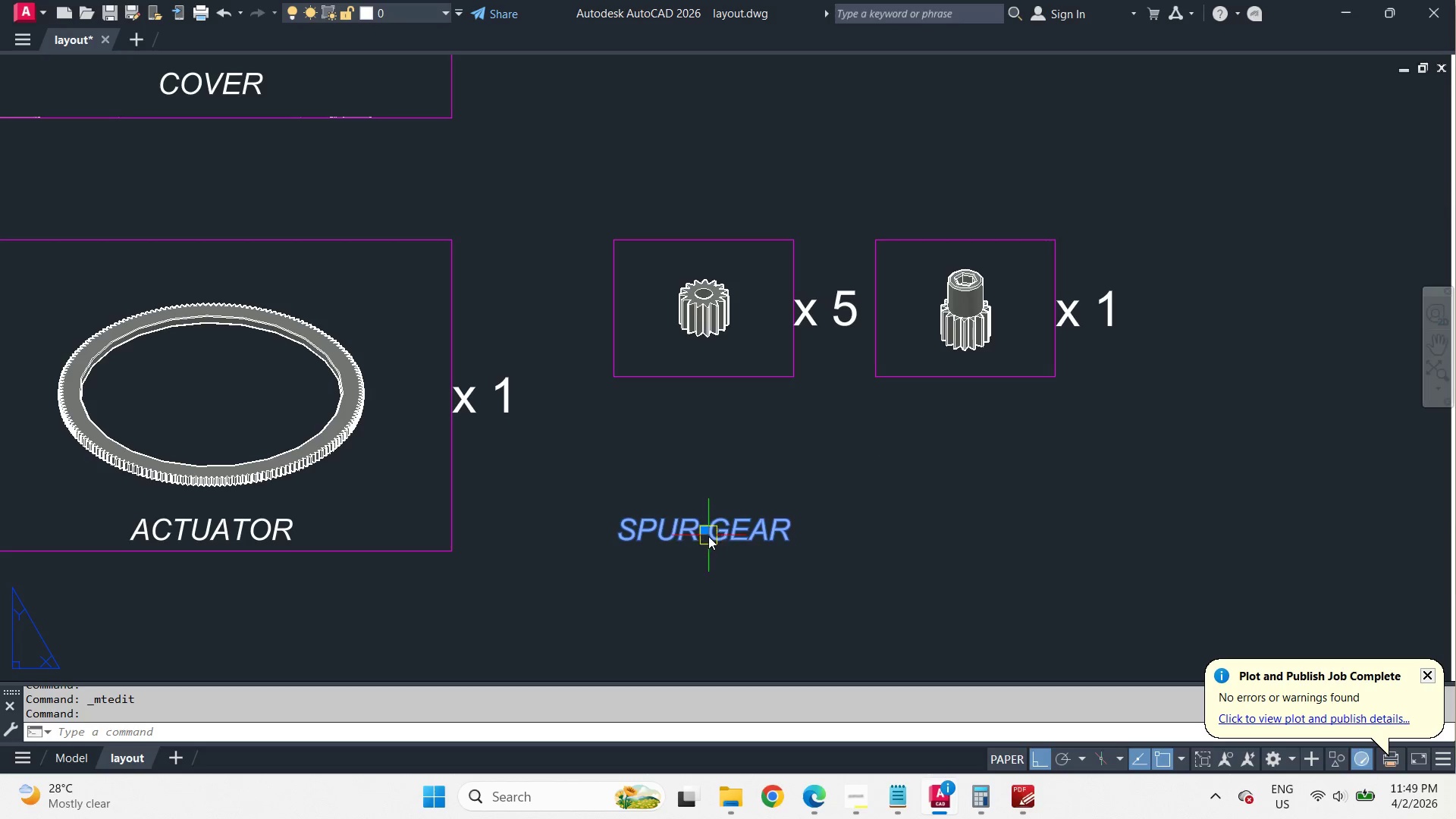 
left_click_drag(start_coordinate=[878, 379], to_coordinate=[863, 382])
 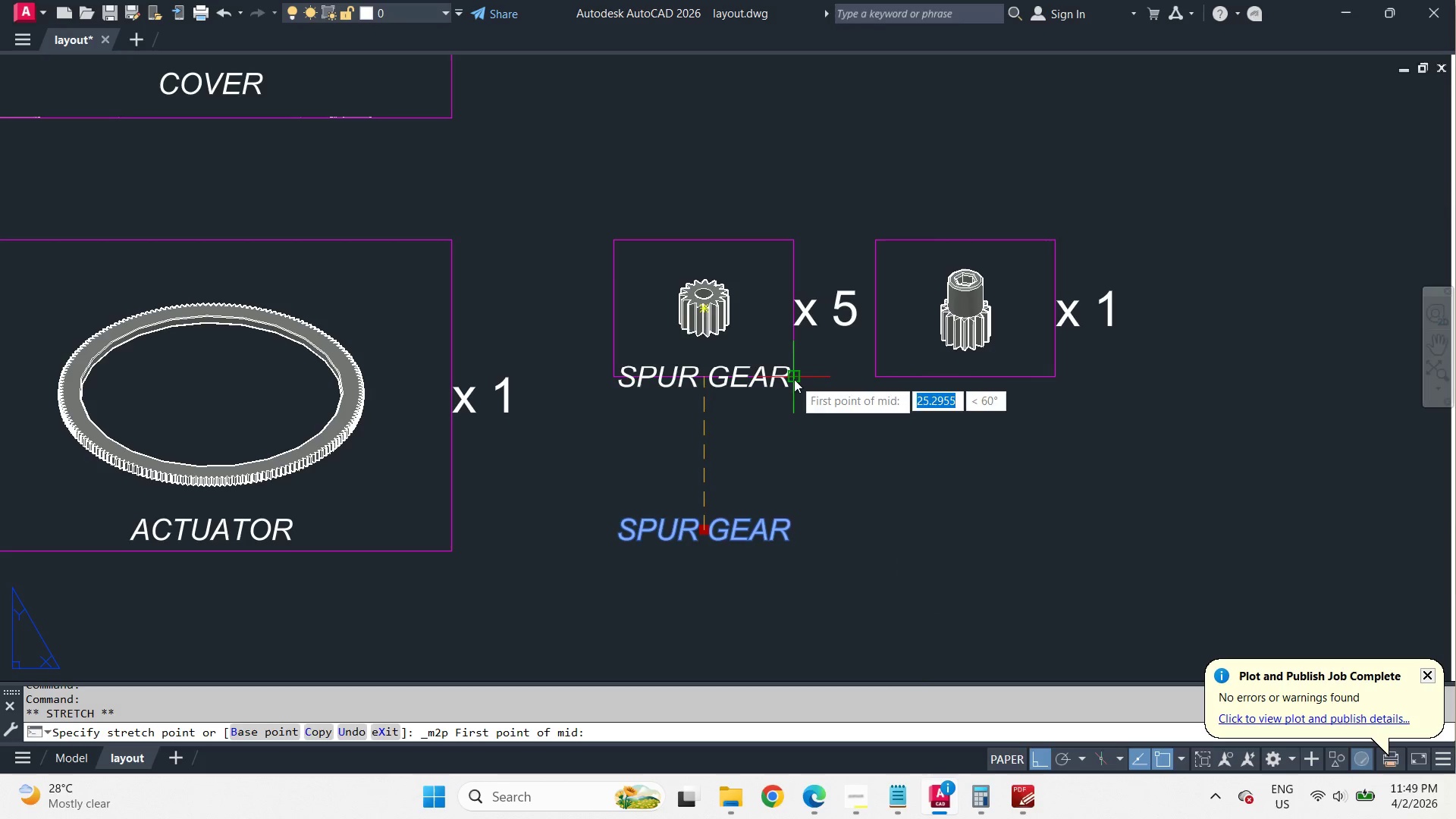 
left_click_drag(start_coordinate=[794, 378], to_coordinate=[818, 381])
 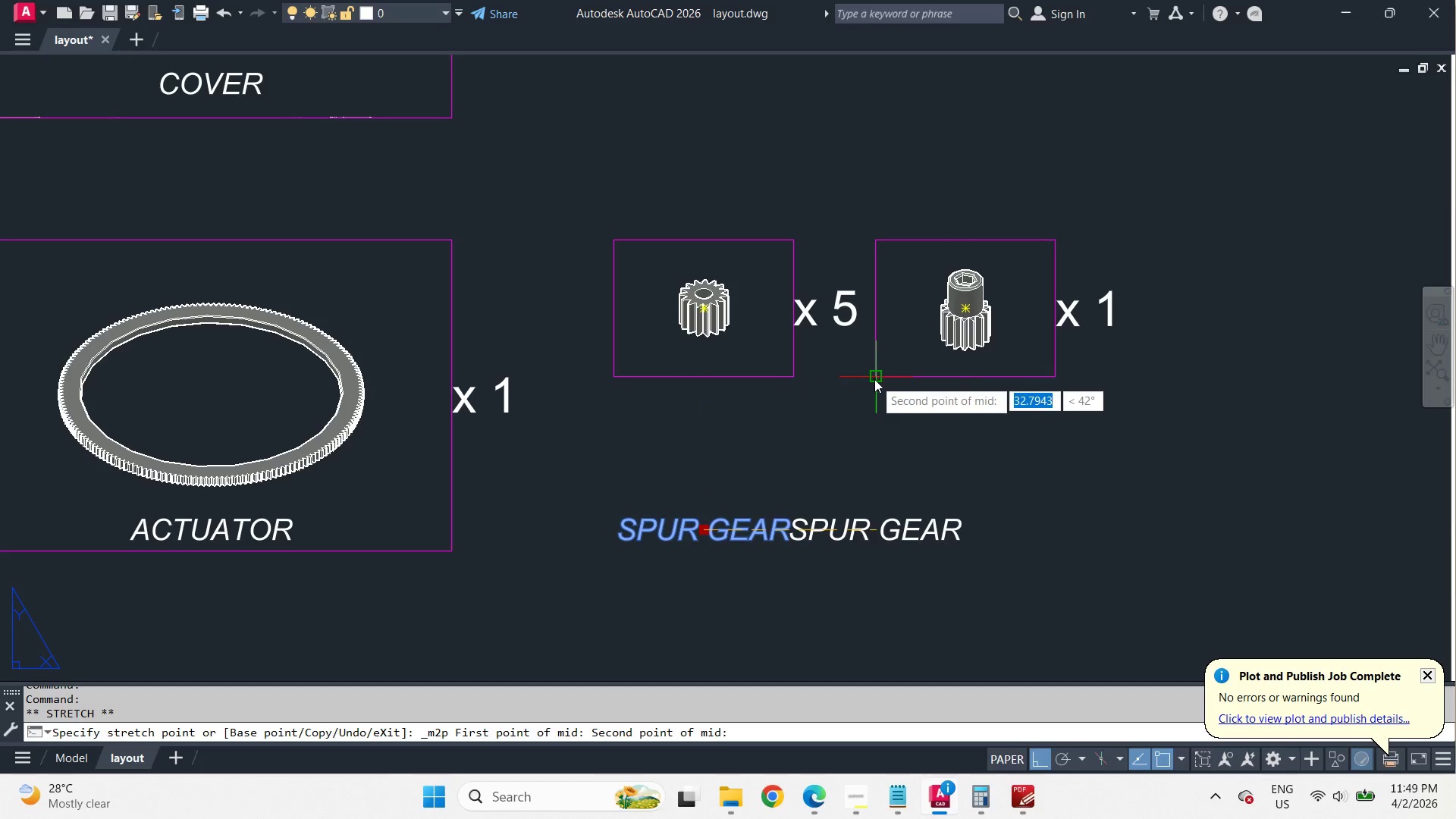 
left_click([874, 378])
 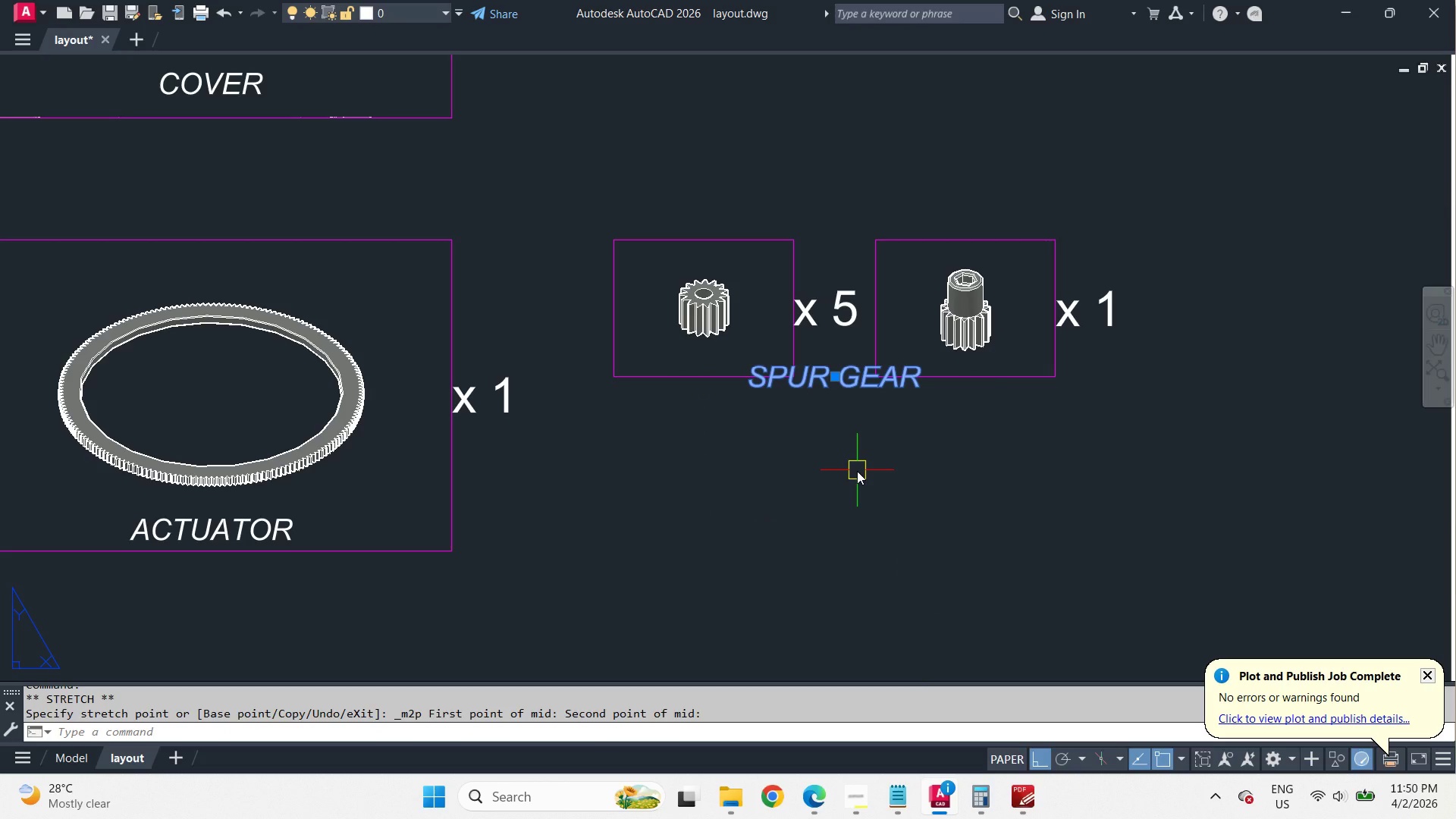 
key(M)
 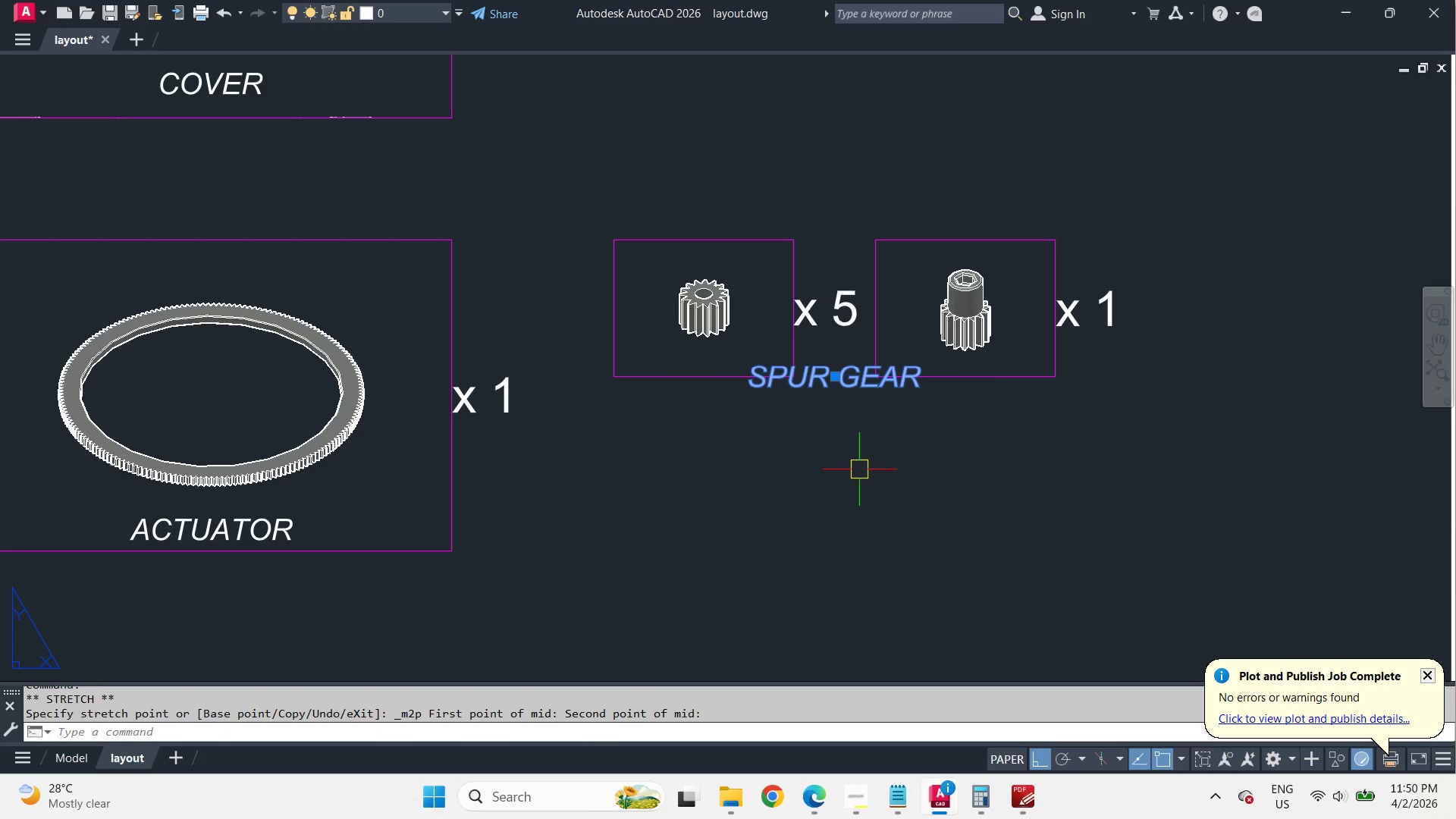 
key(Space)
 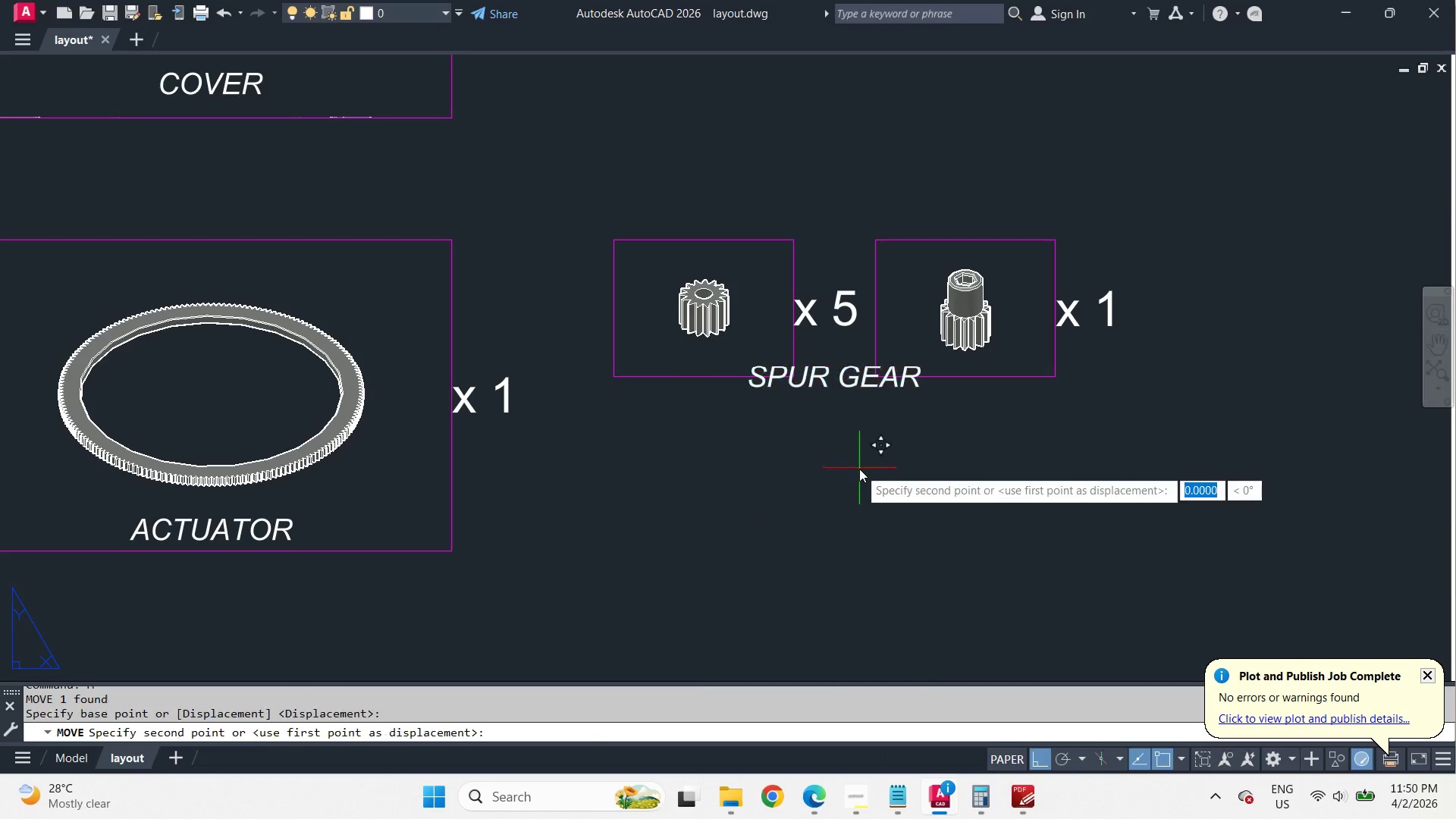 
left_click_drag(start_coordinate=[859, 469], to_coordinate=[859, 472])
 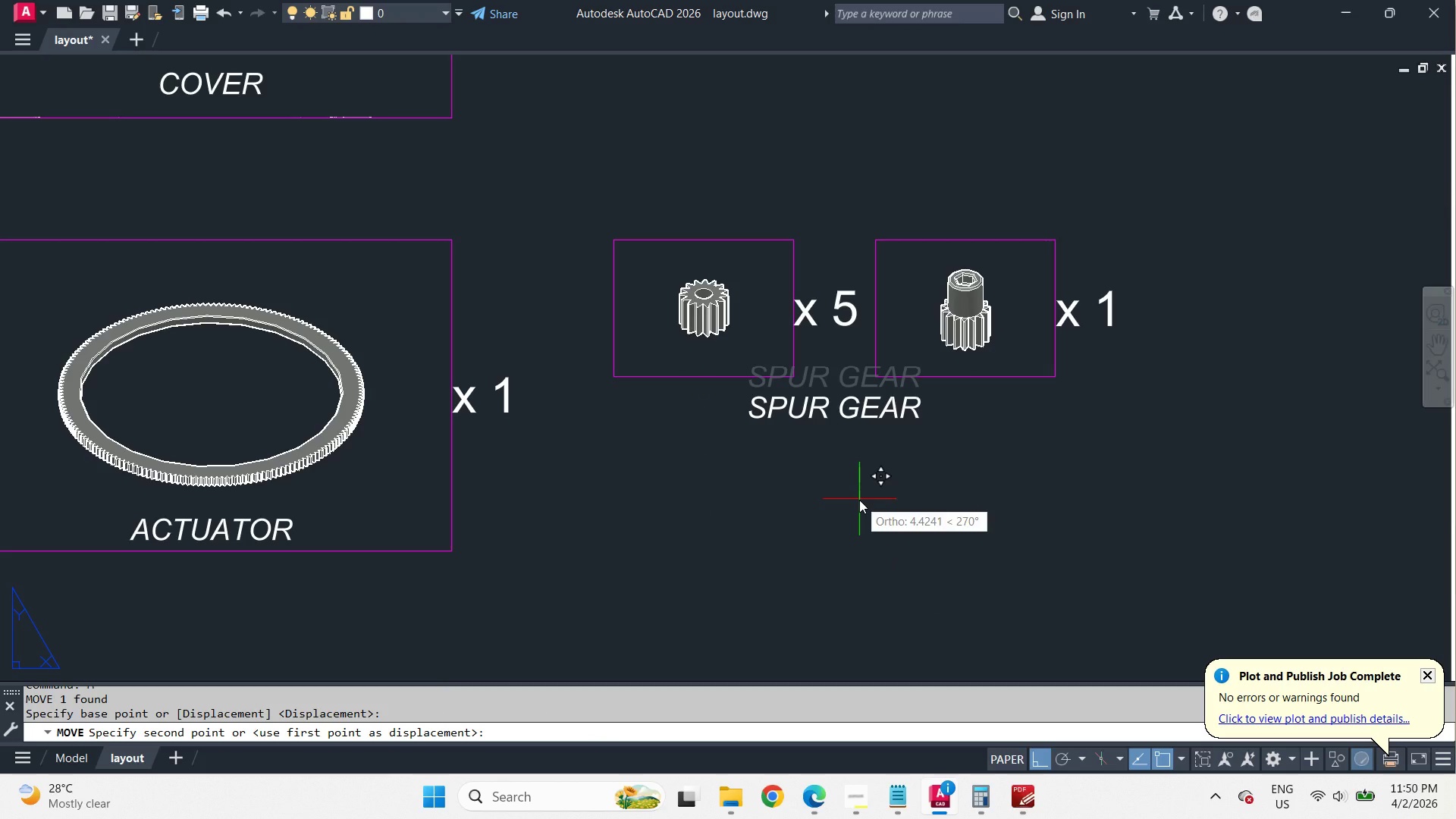 
wait(6.14)
 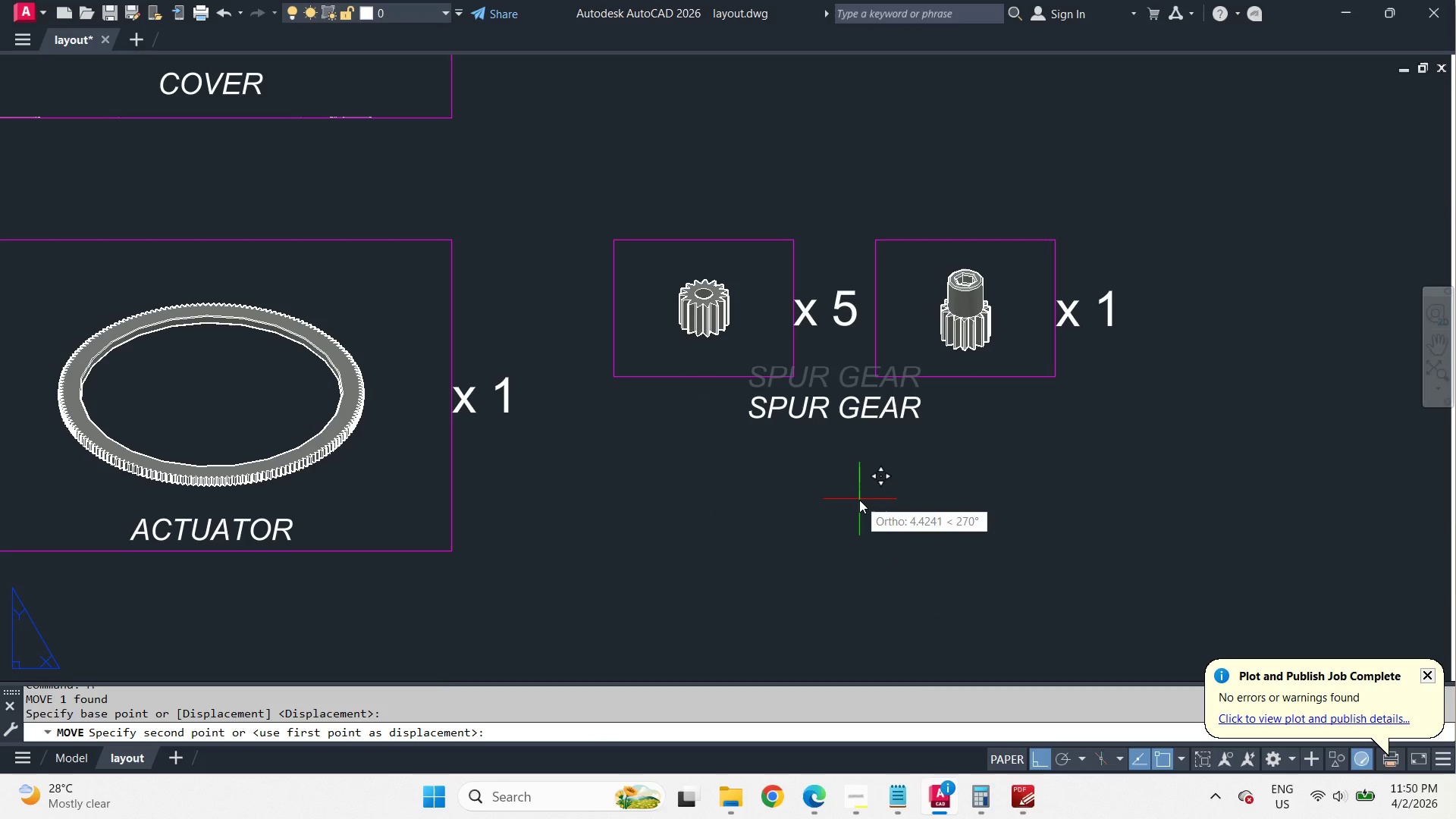 
key(Escape)
 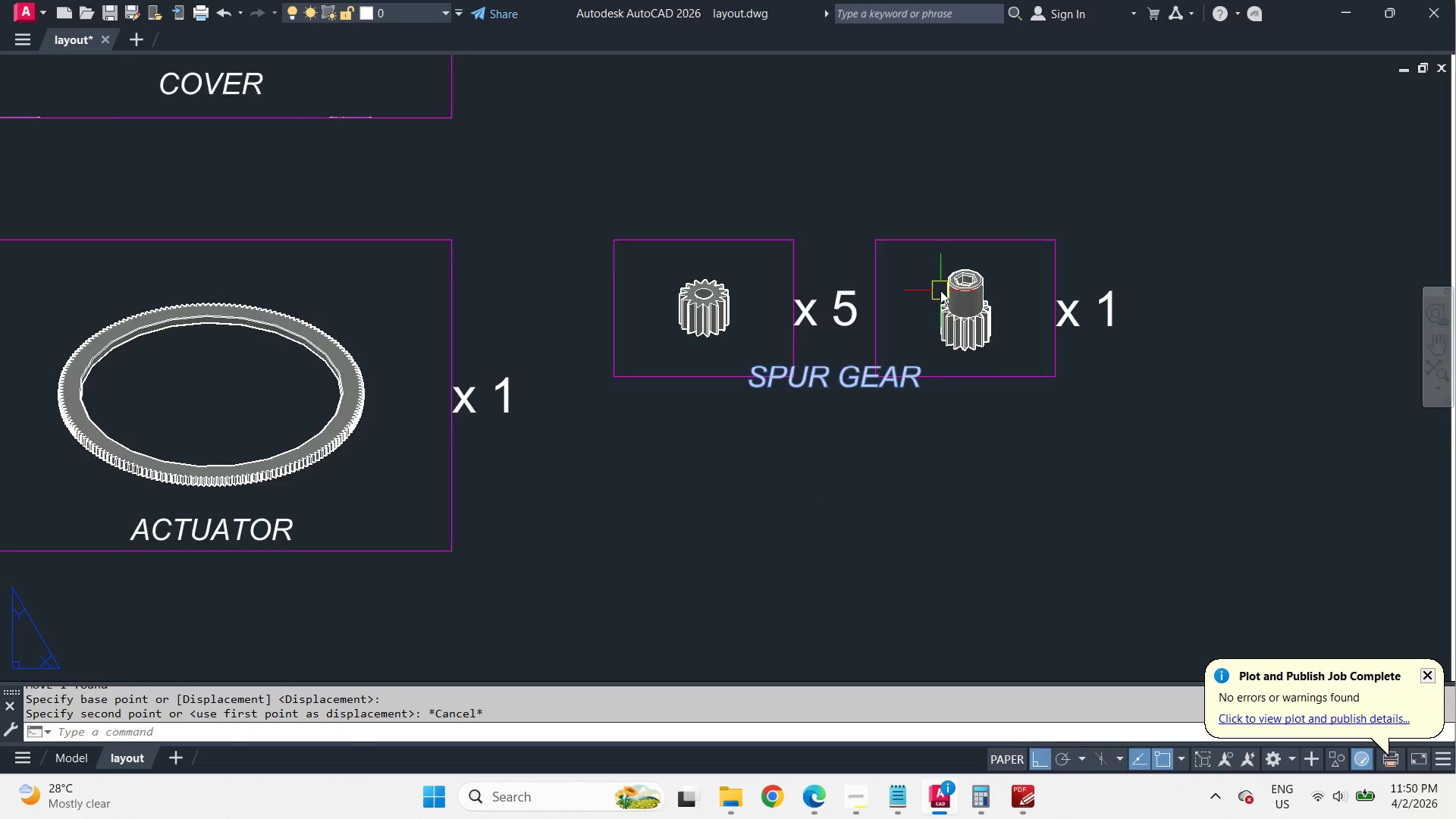 
key(M)
 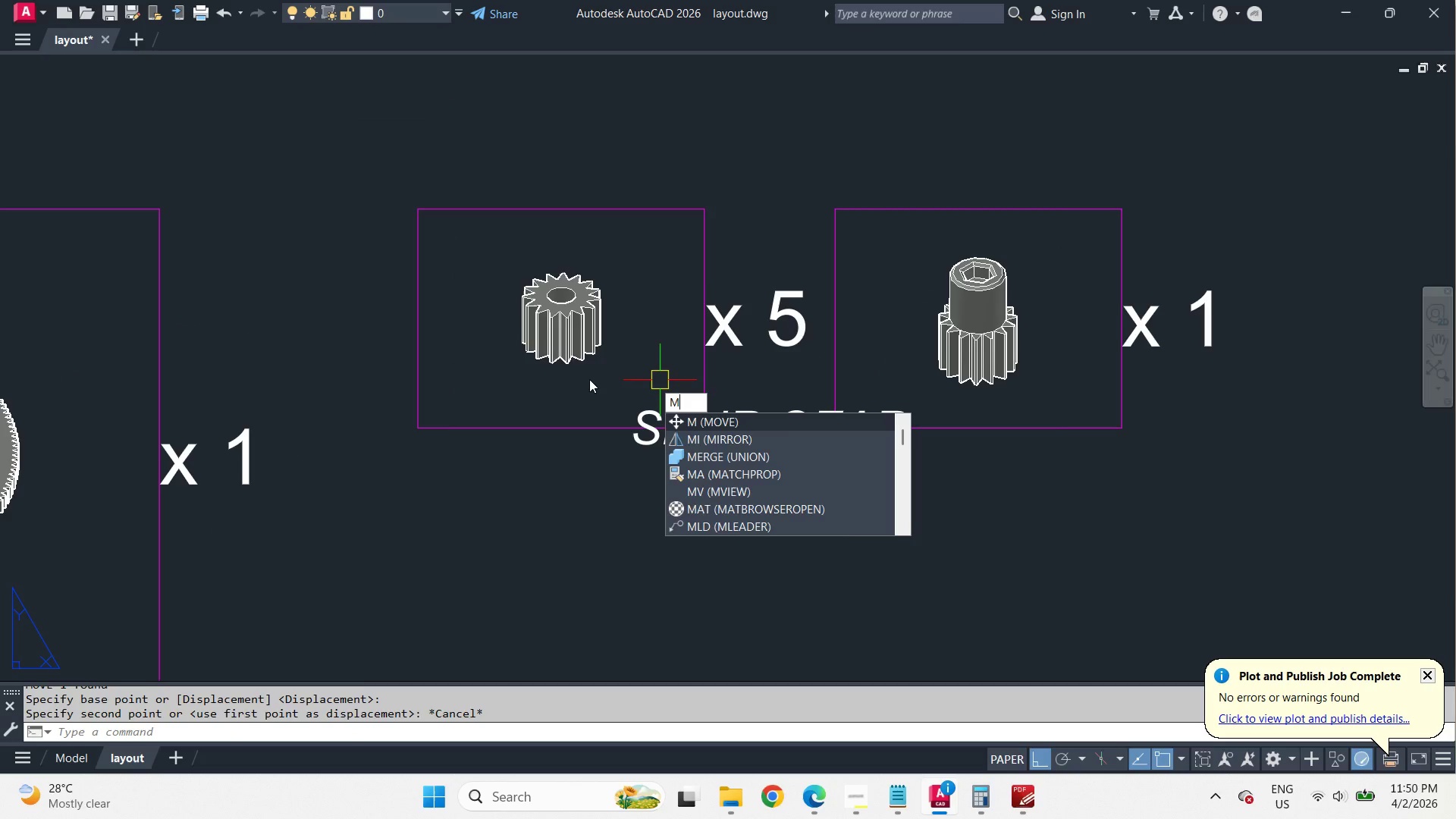 
key(Escape)
 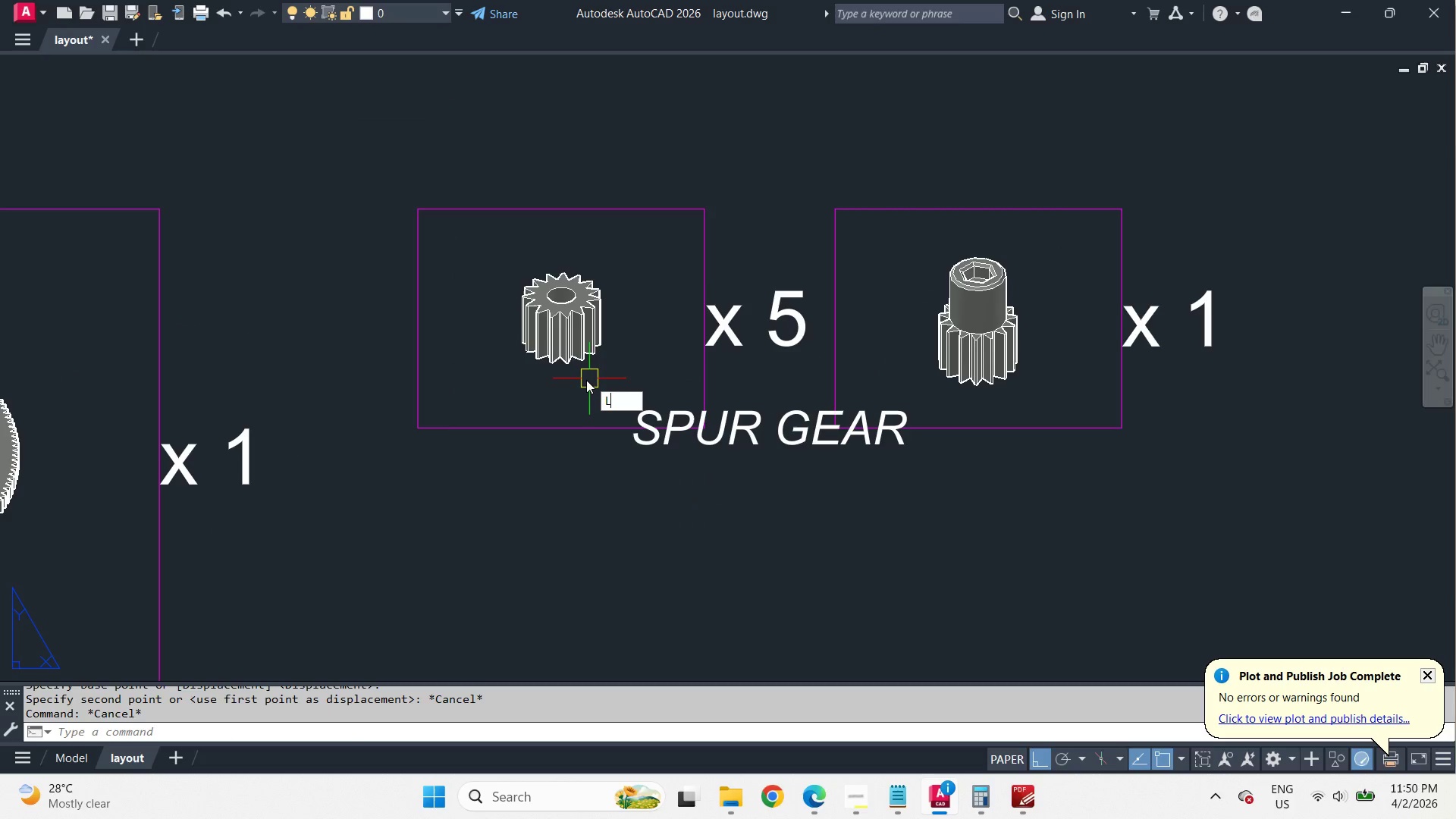 
scroll: coordinate [940, 290], scroll_direction: up, amount: 1.0
 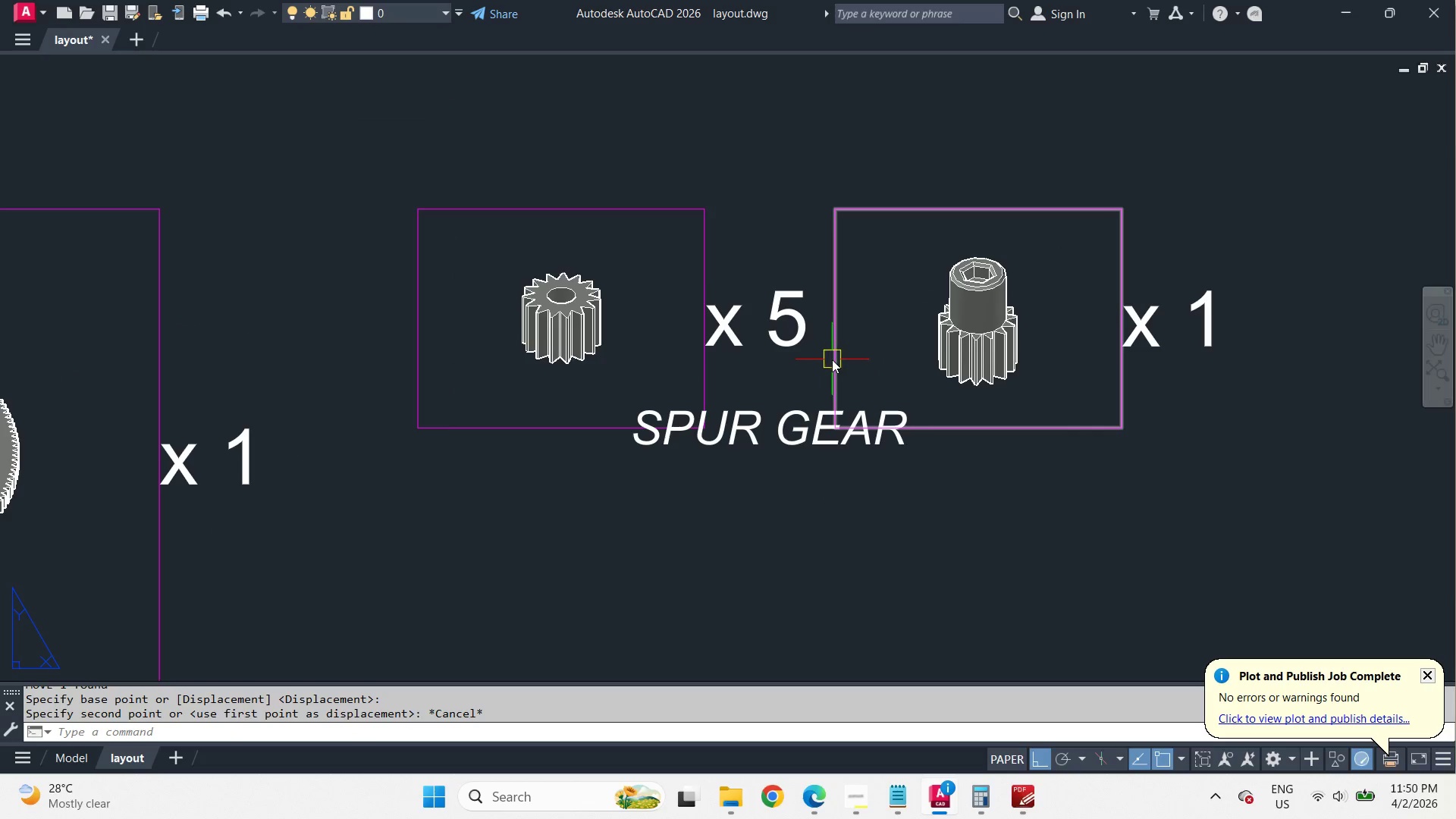 
key(L)
 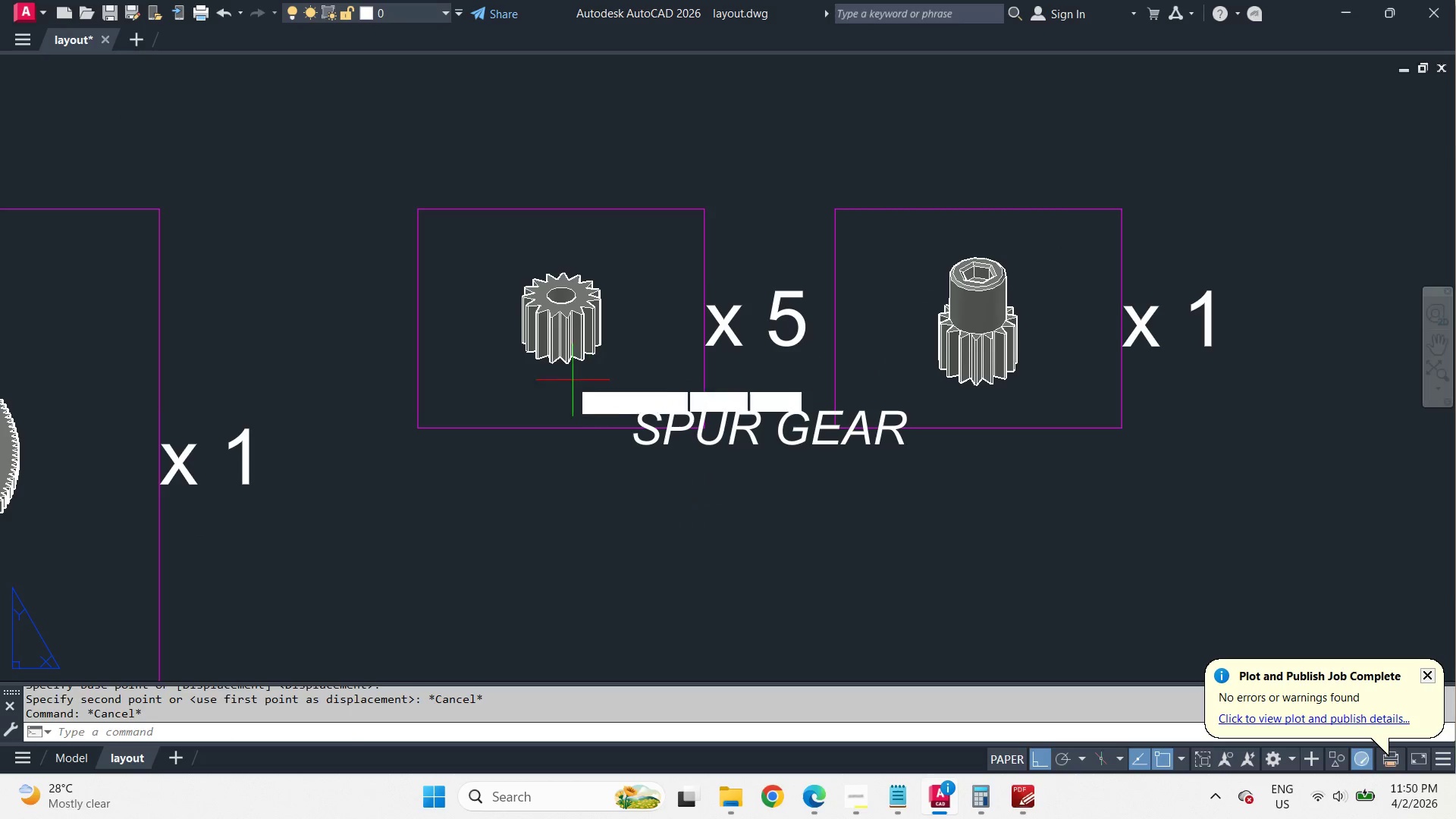 
key(Space)
 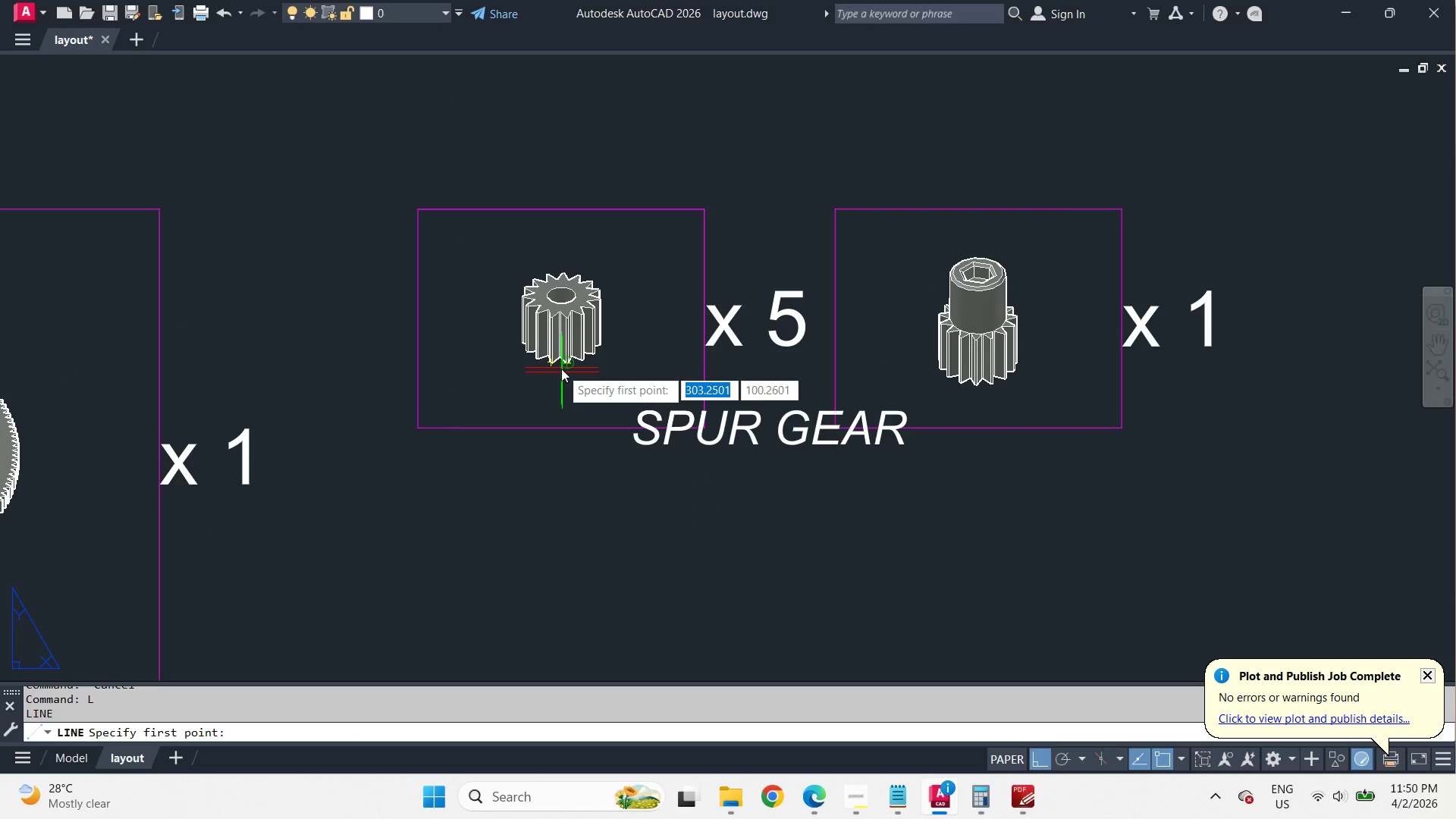 
left_click_drag(start_coordinate=[561, 369], to_coordinate=[566, 372])
 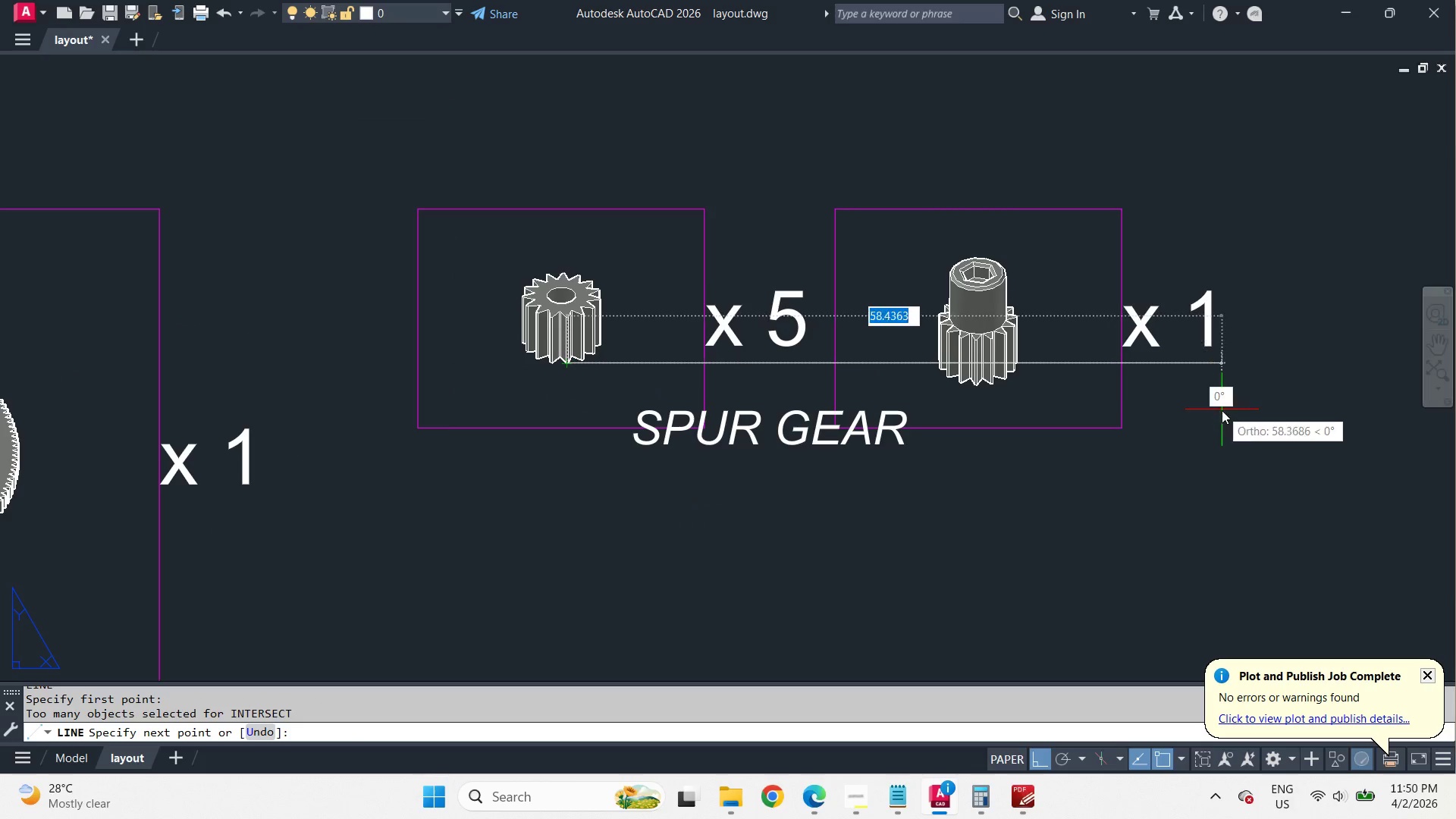 
left_click([1222, 410])
 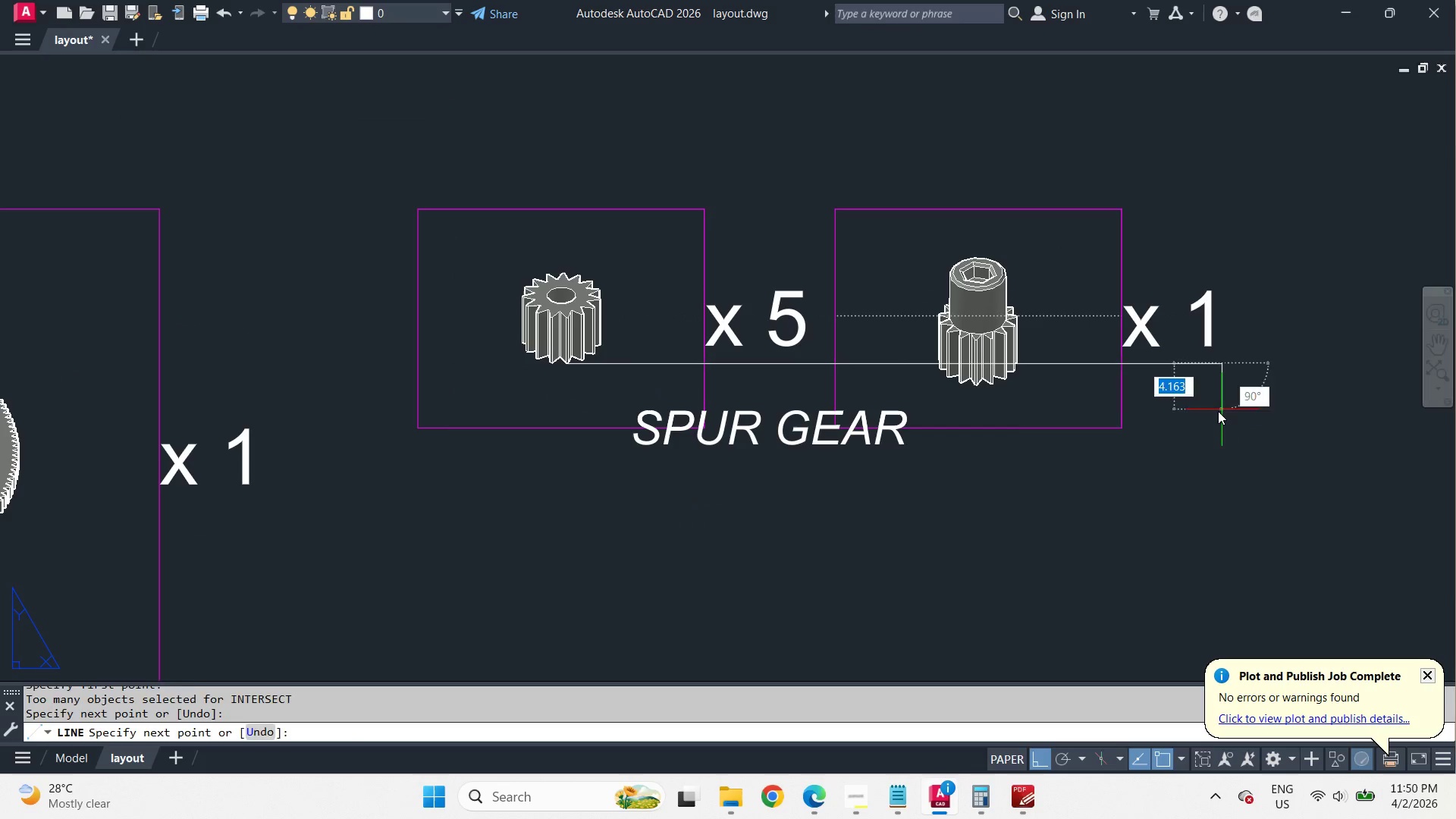 
key(Space)
 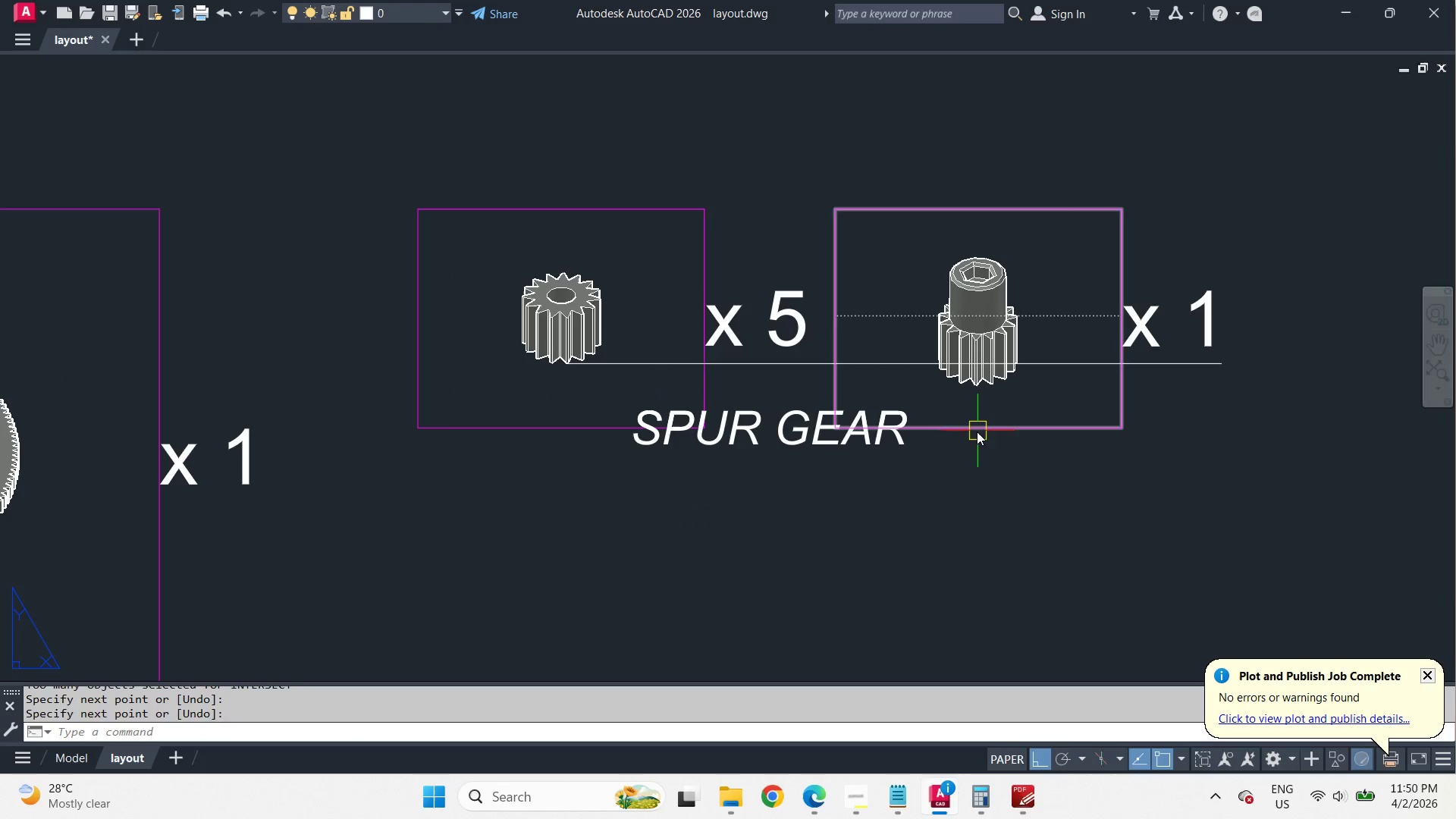 
left_click([975, 430])
 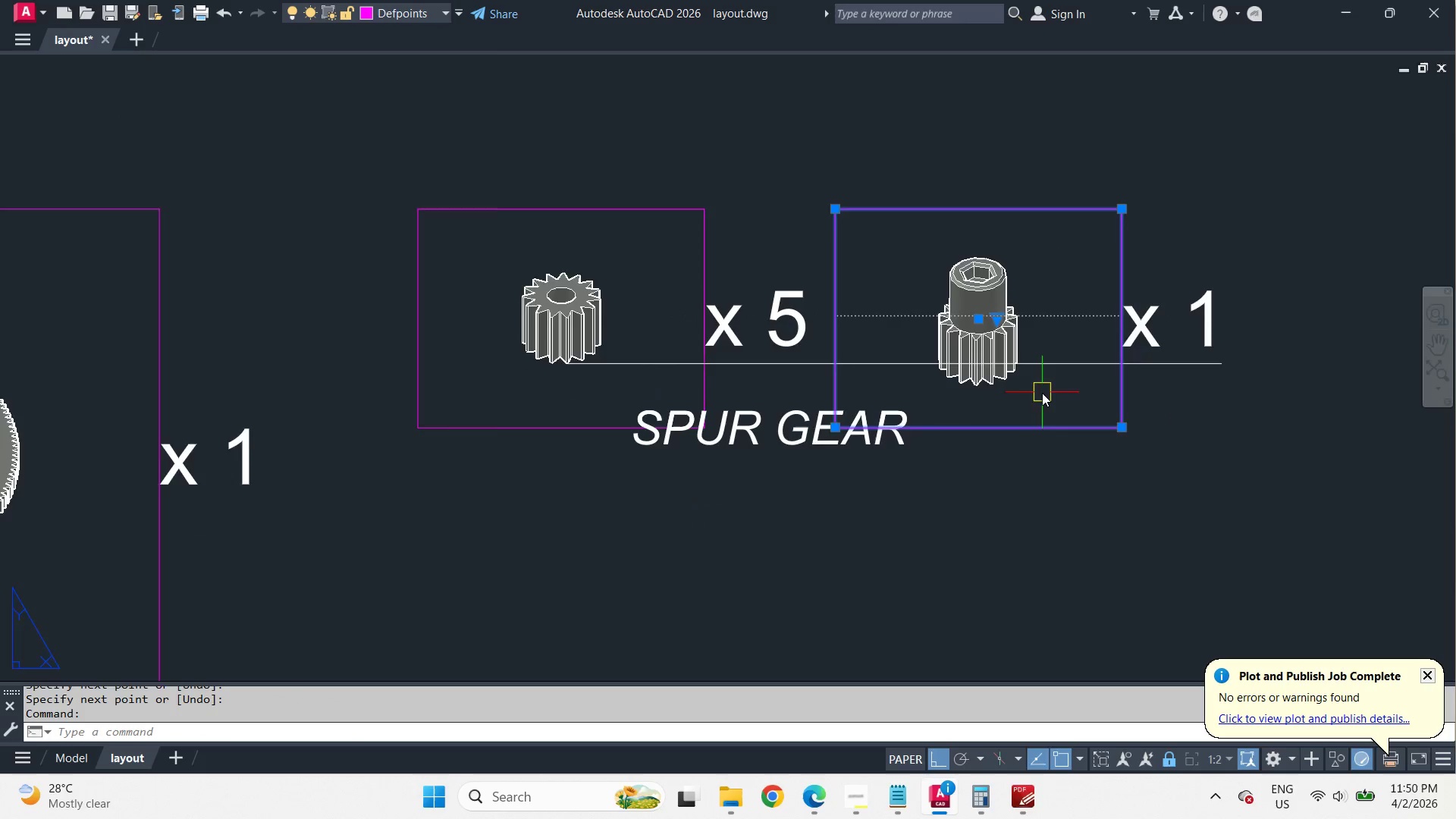 
key(M)
 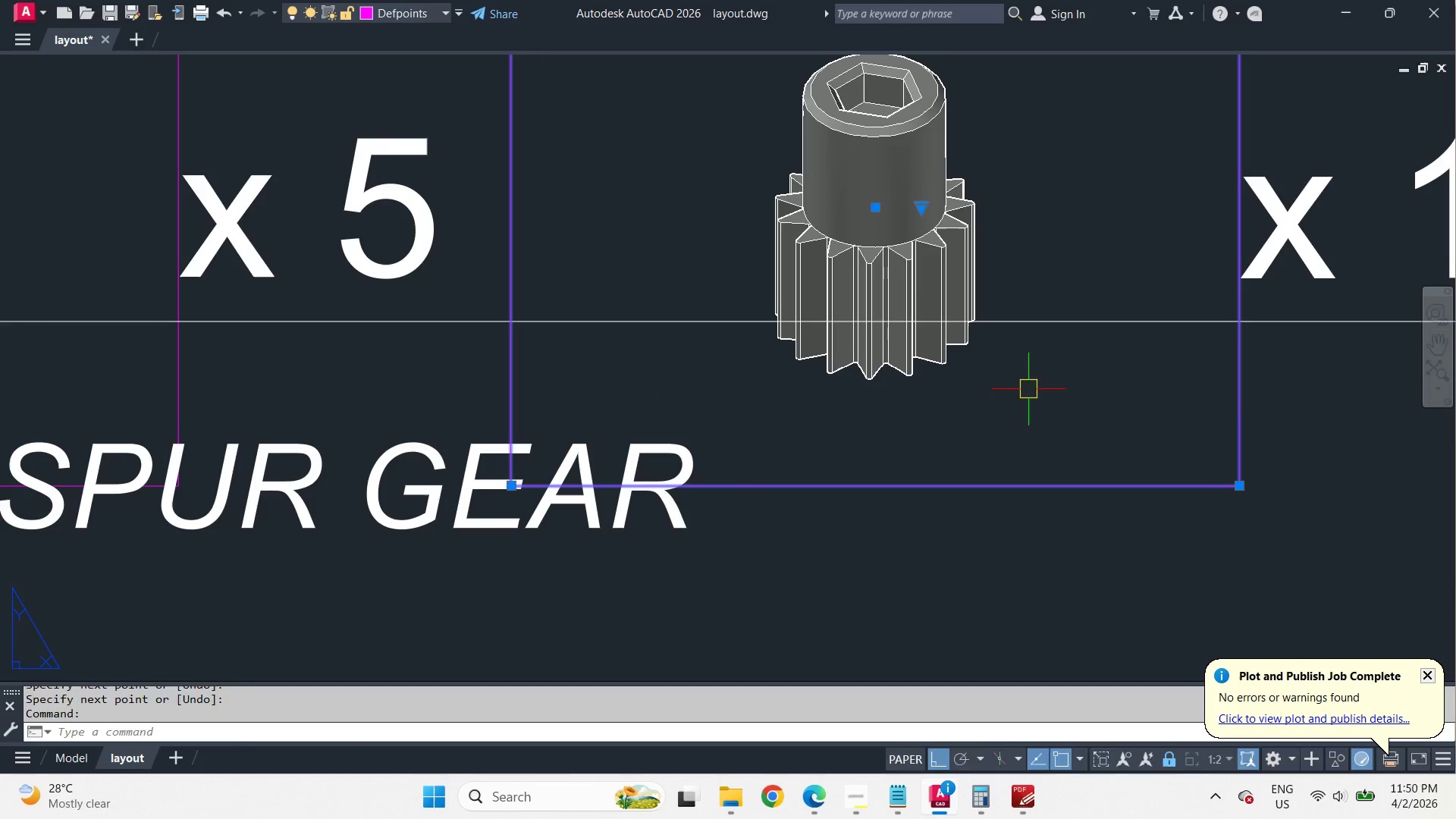 
key(Space)
 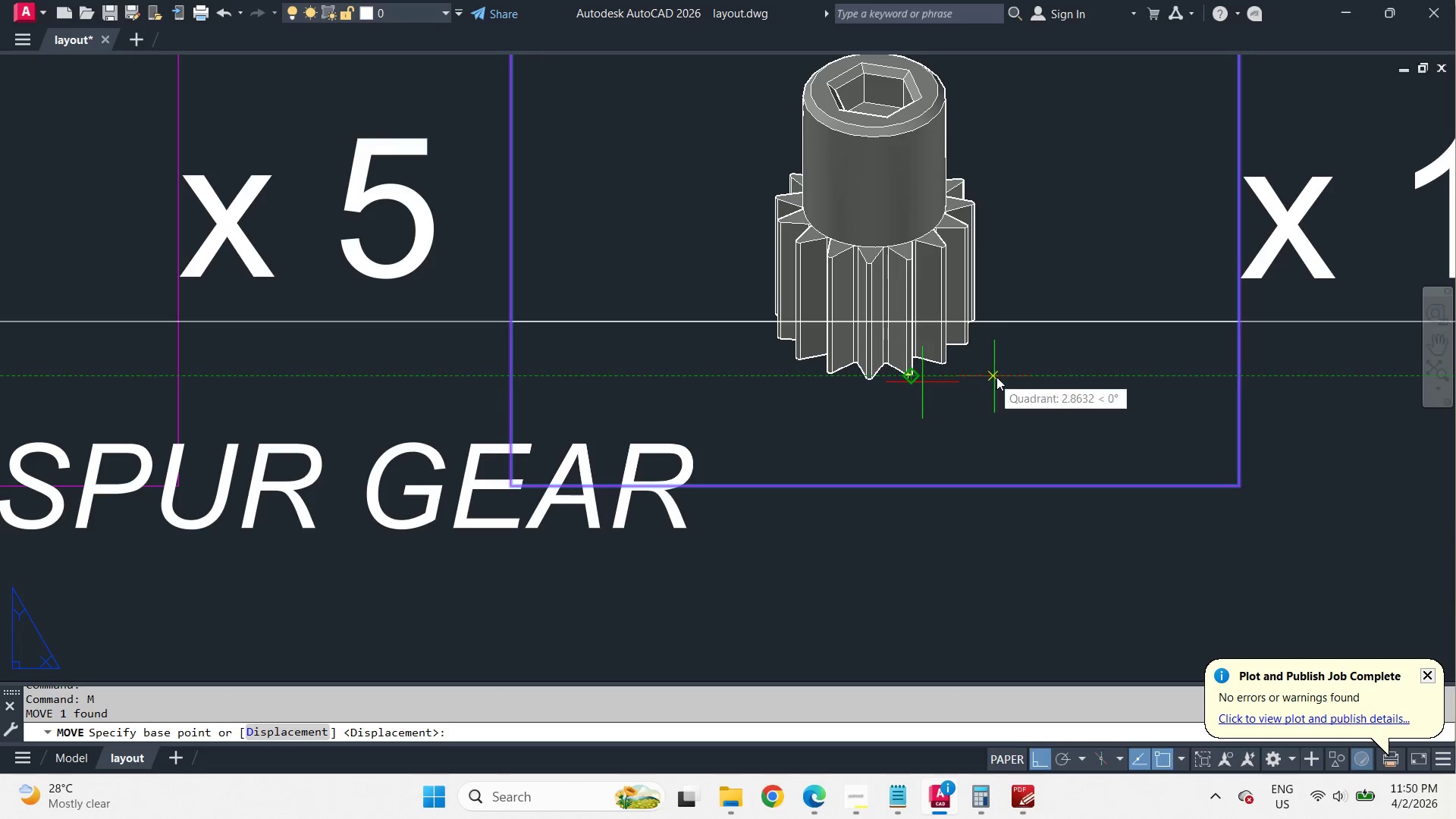 
scroll: coordinate [1042, 392], scroll_direction: up, amount: 2.0
 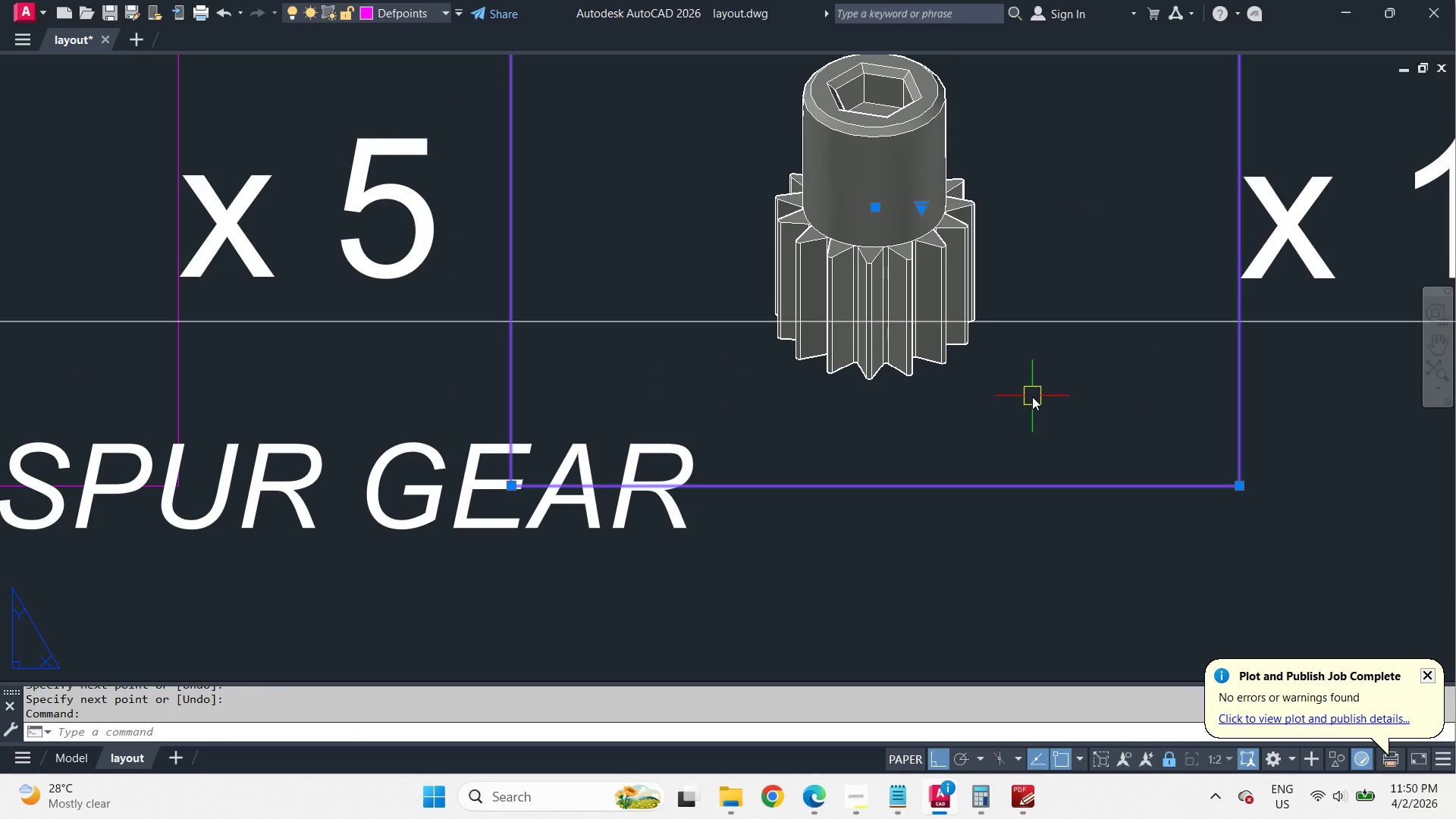 
left_click([1026, 378])
 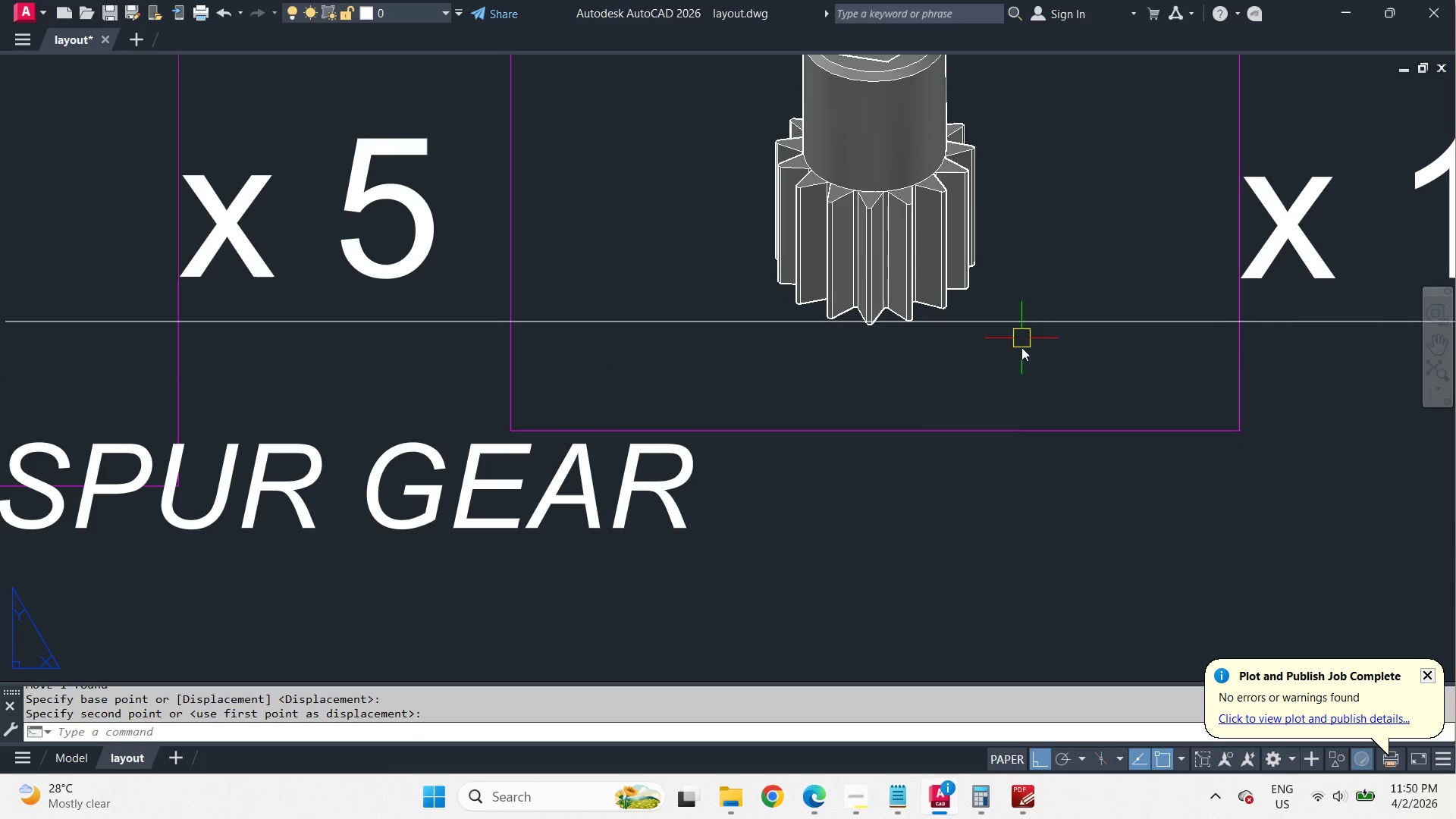 
left_click([1037, 381])
 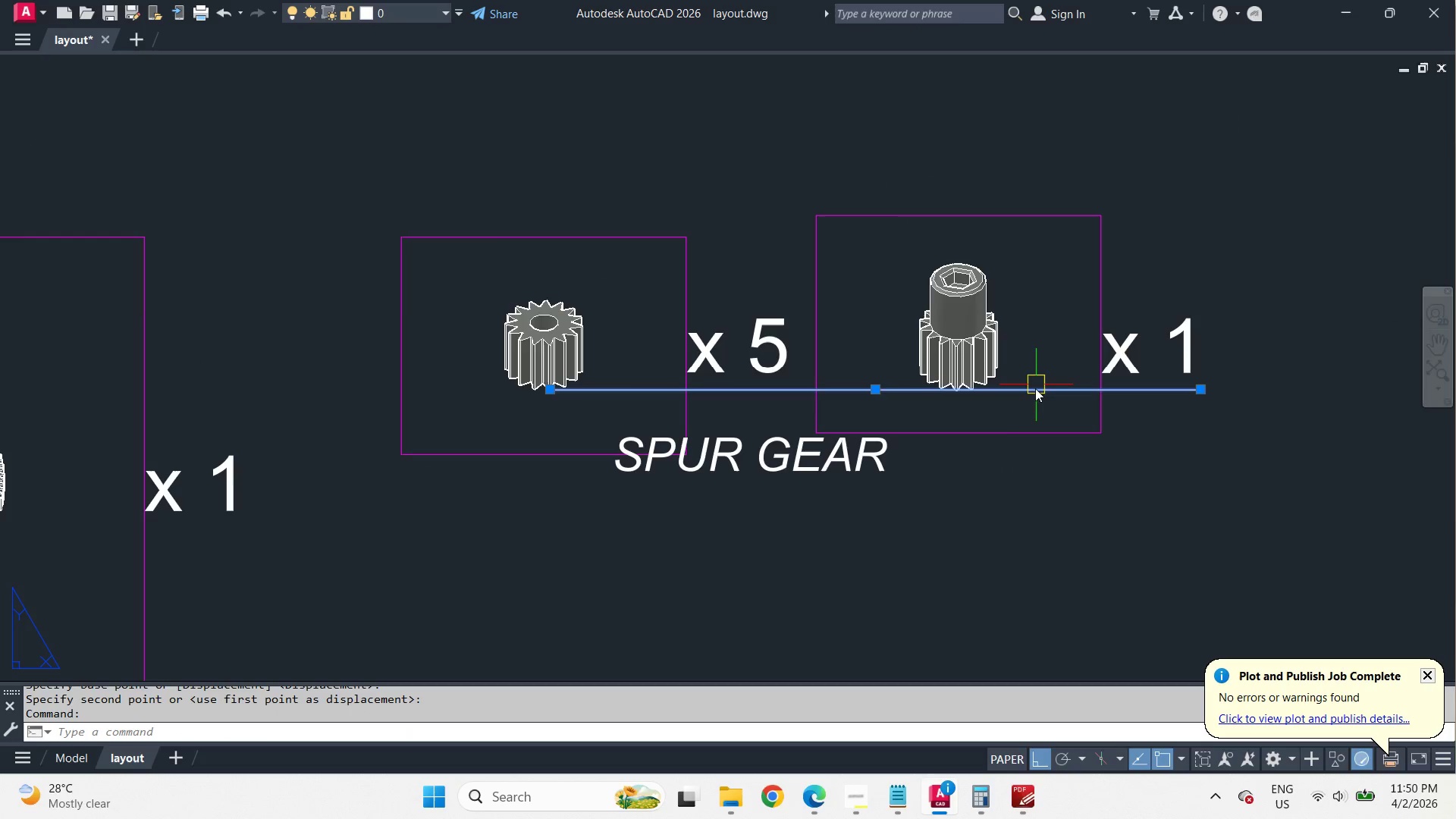 
key(E)
 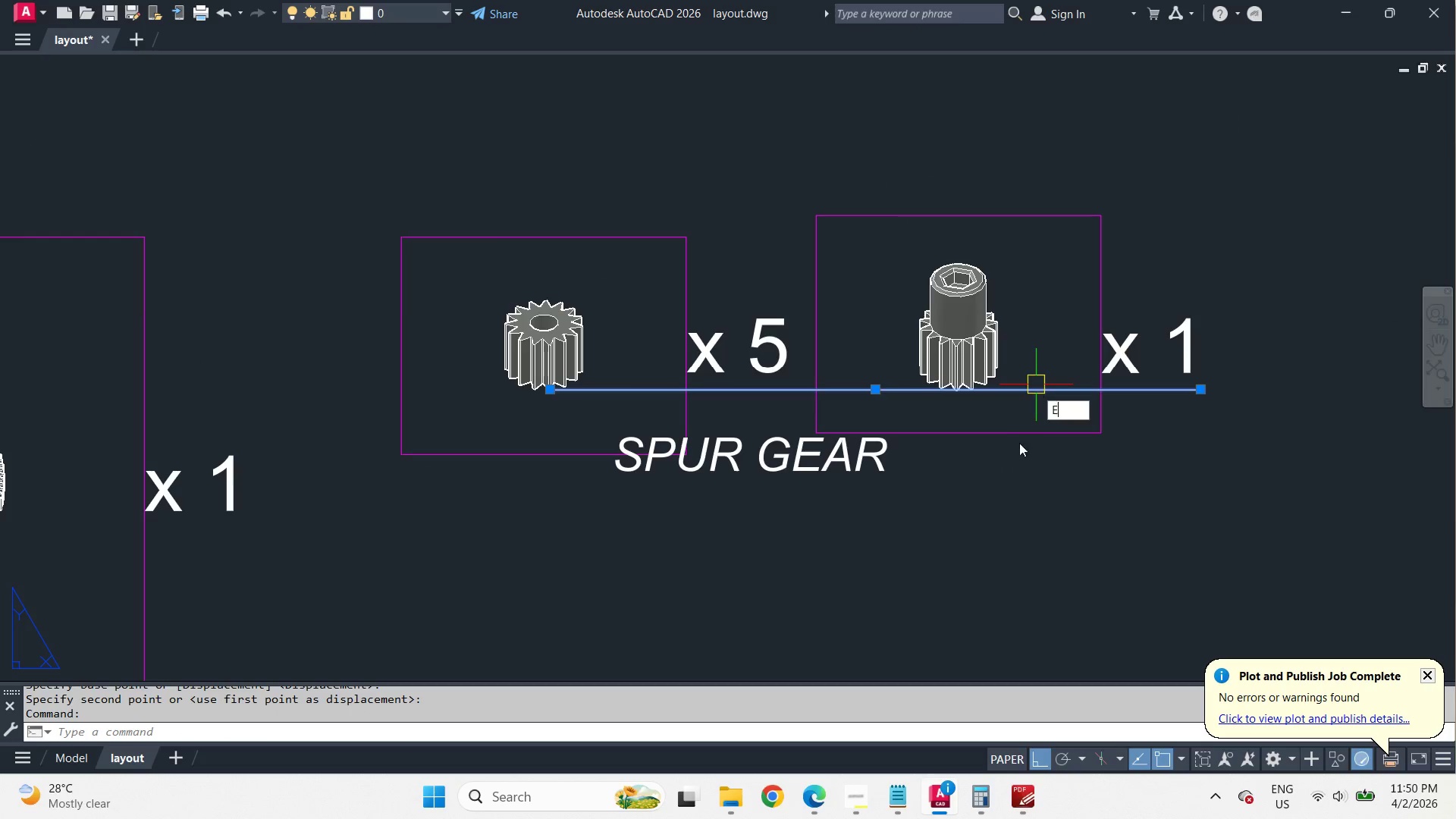 
key(Space)
 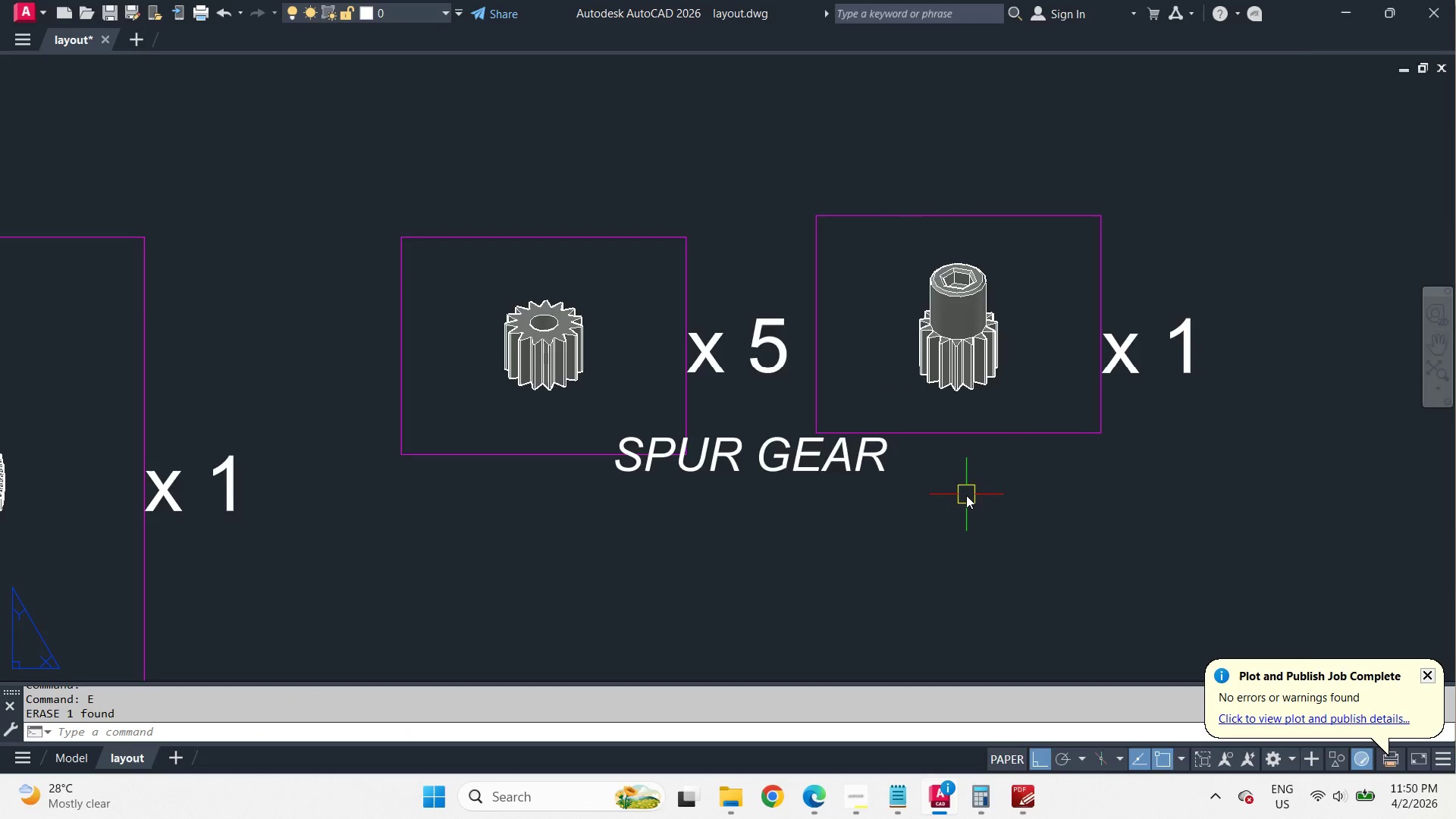 
scroll: coordinate [964, 497], scroll_direction: down, amount: 4.0
 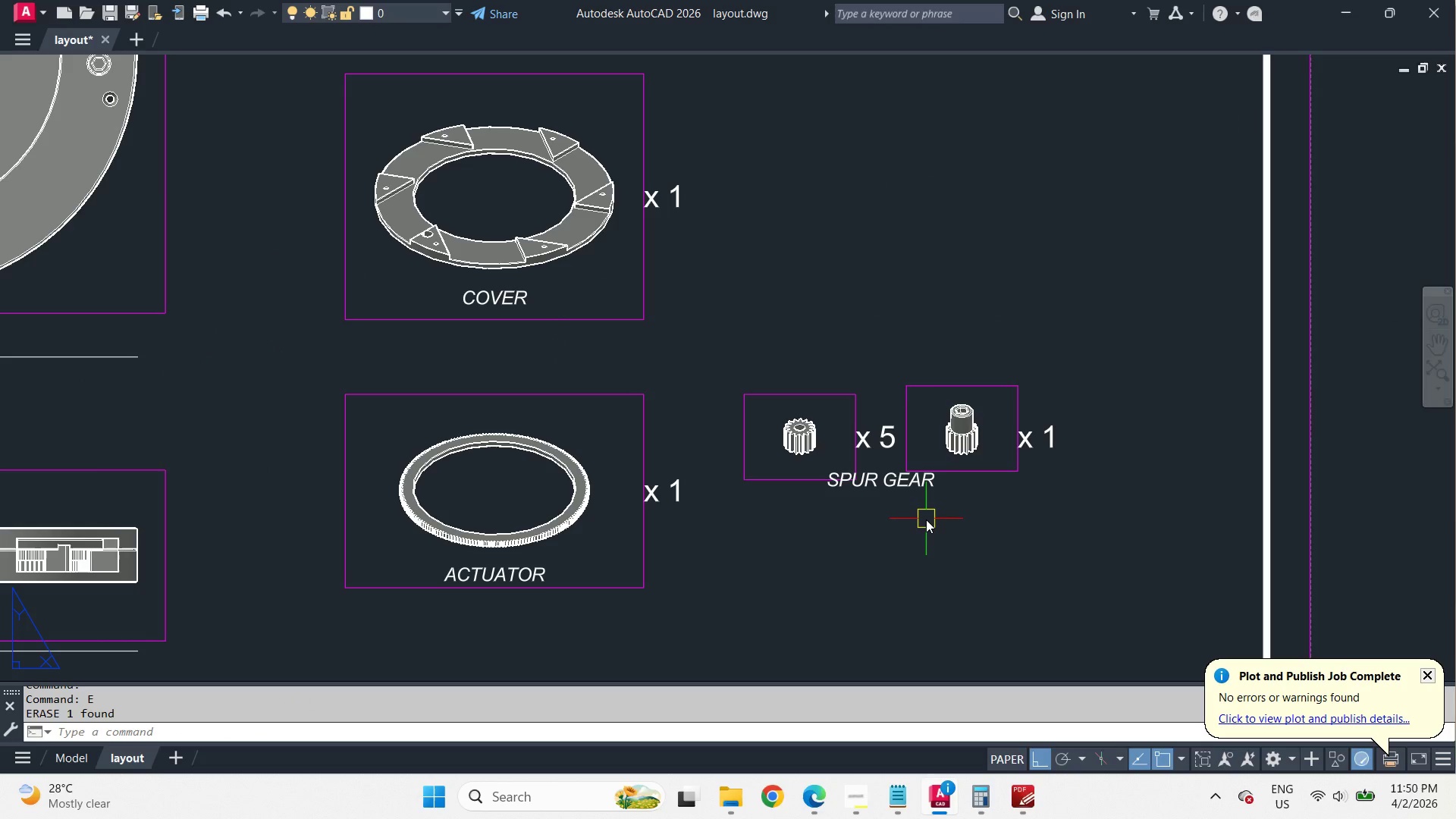 
key(M)
 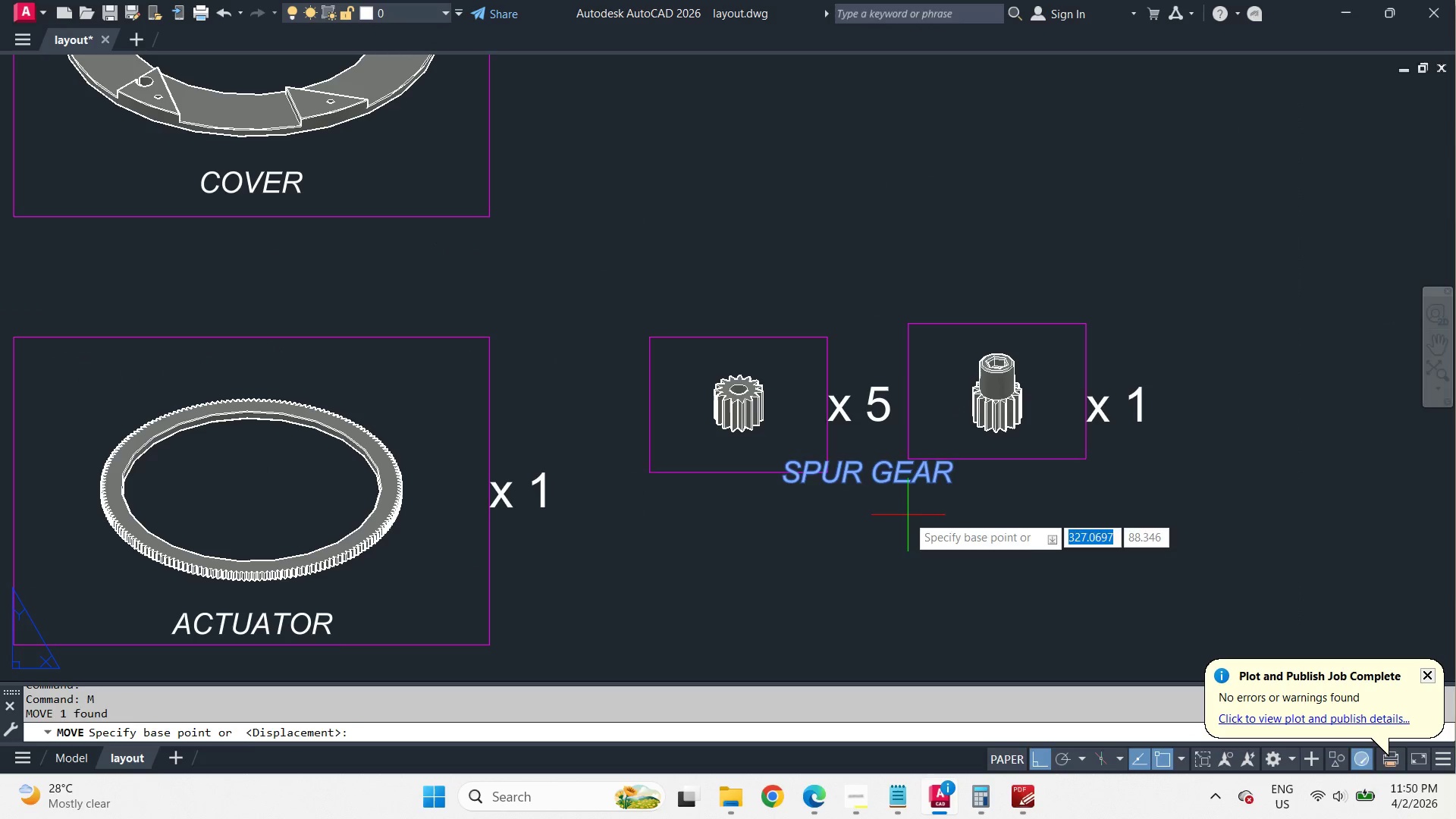 
key(Space)
 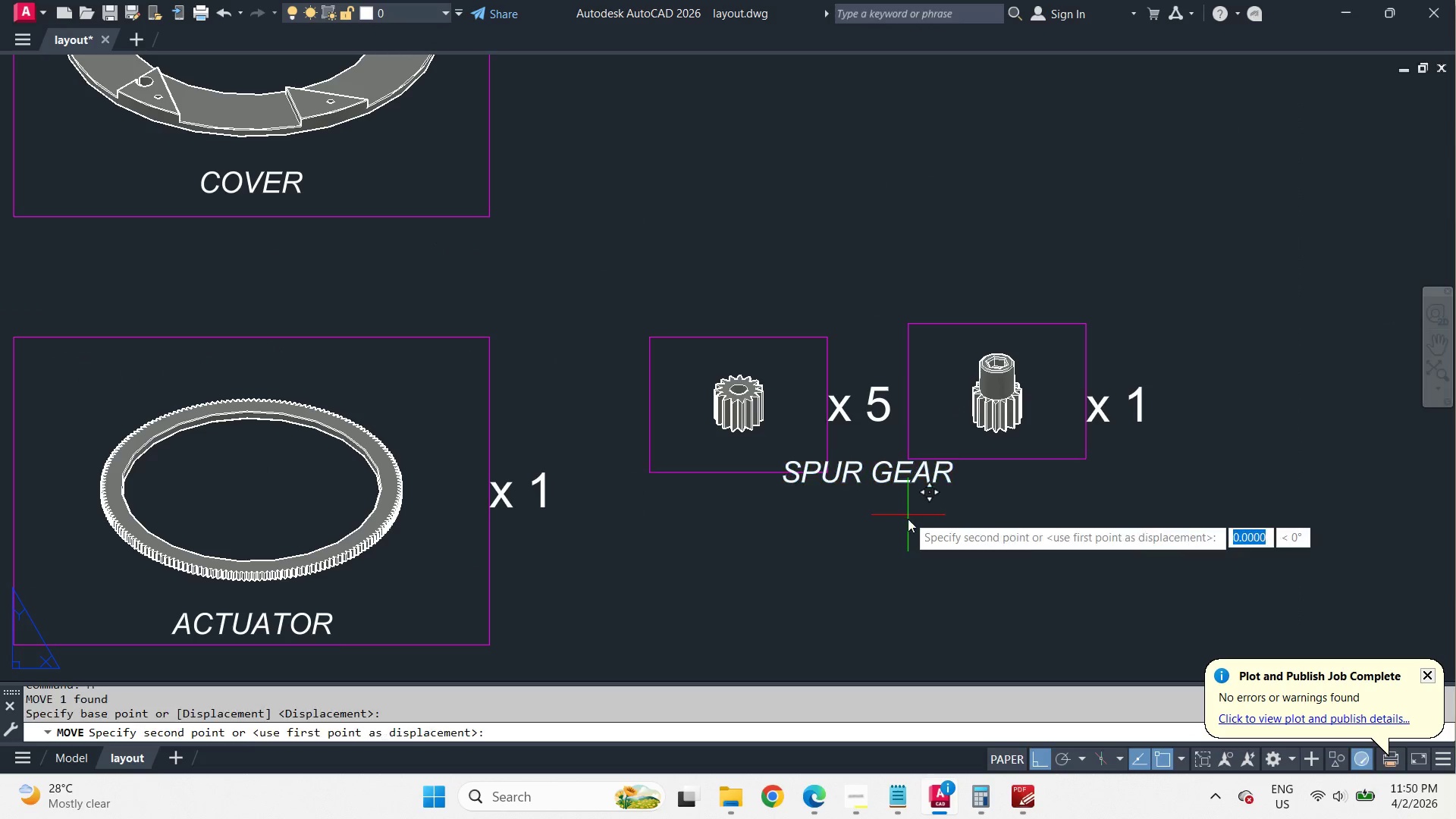 
left_click_drag(start_coordinate=[908, 516], to_coordinate=[908, 521])
 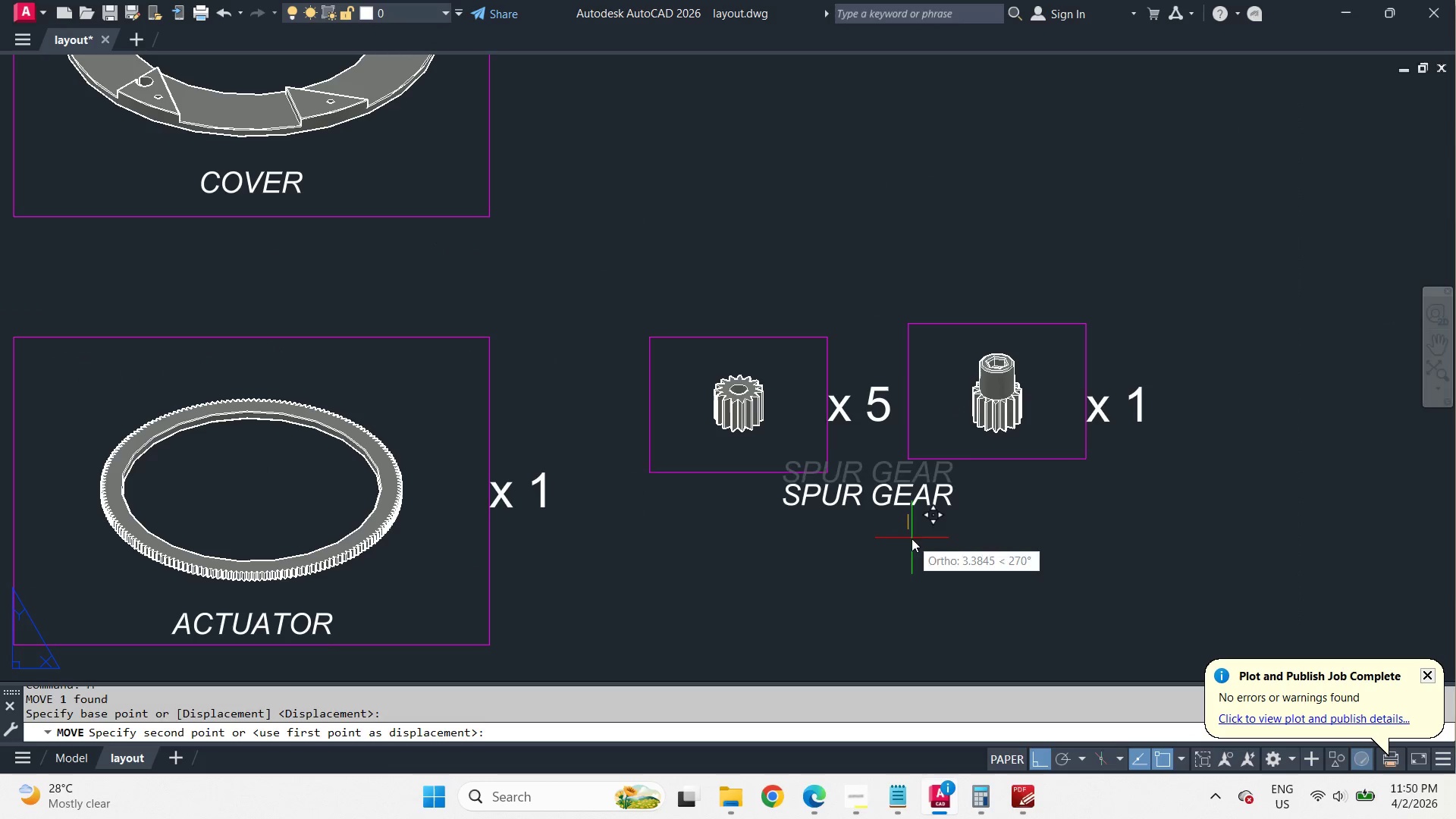 
left_click([912, 538])
 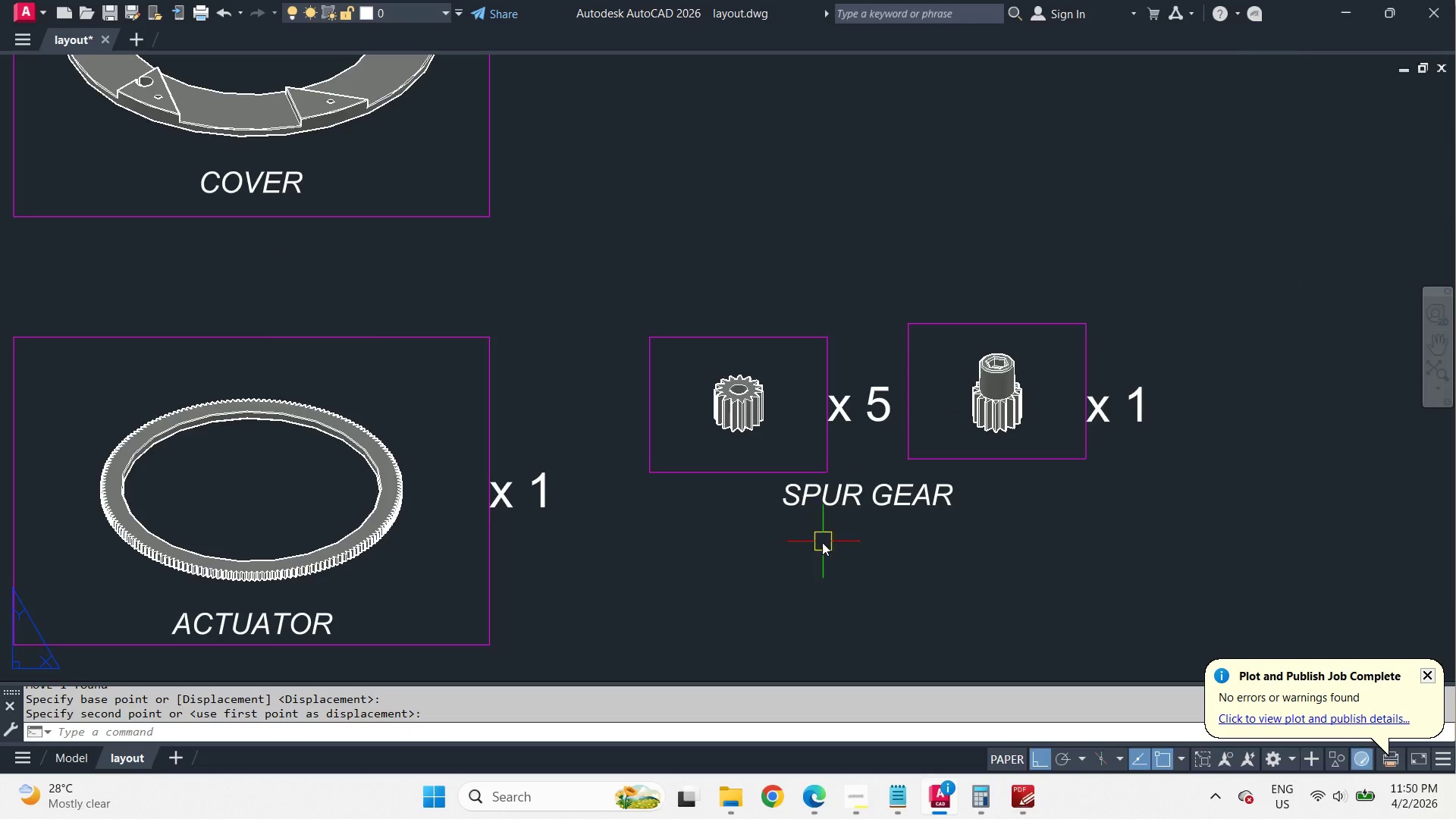 
scroll: coordinate [901, 494], scroll_direction: up, amount: 1.0
 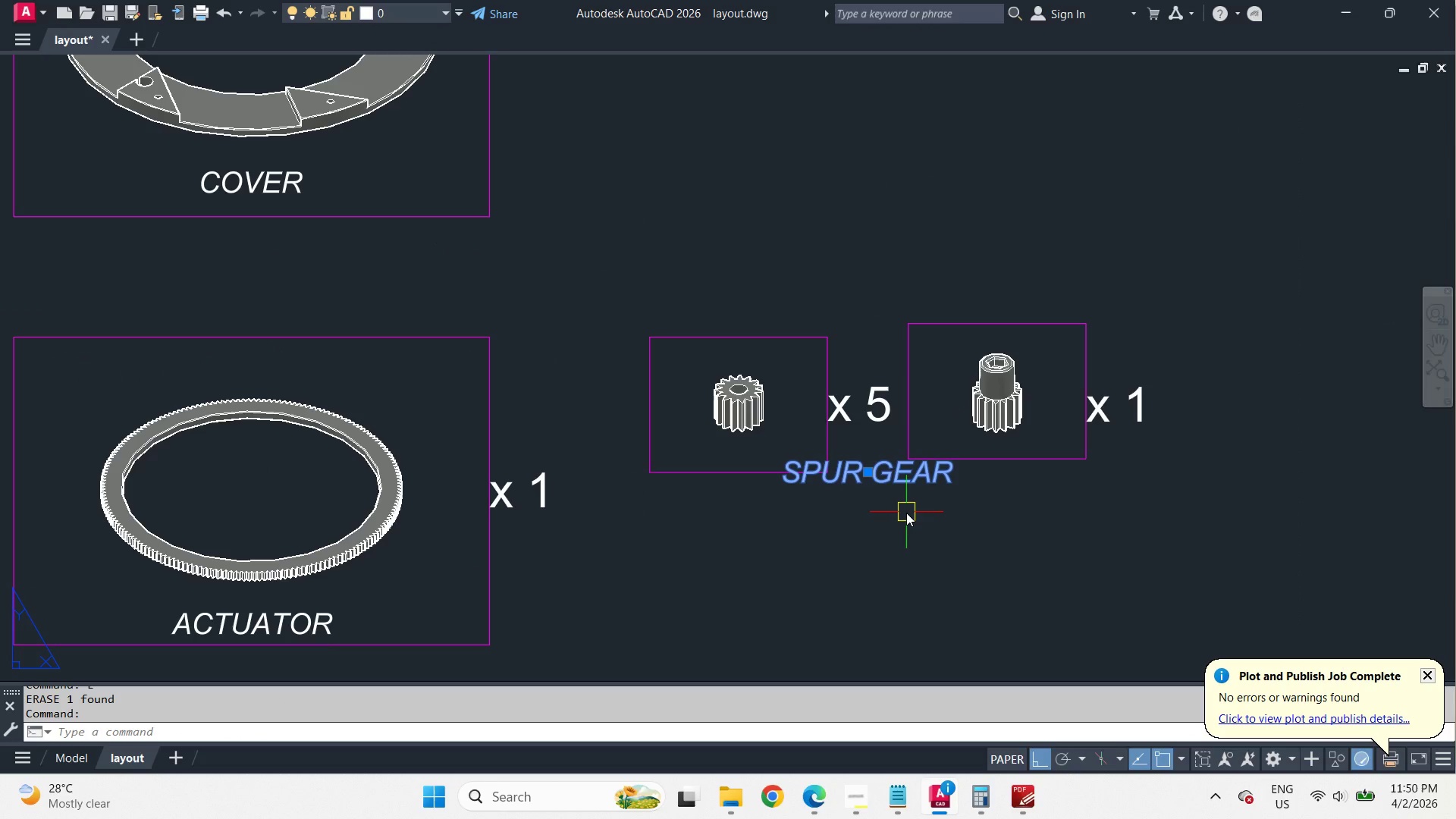 
left_click([952, 534])
 